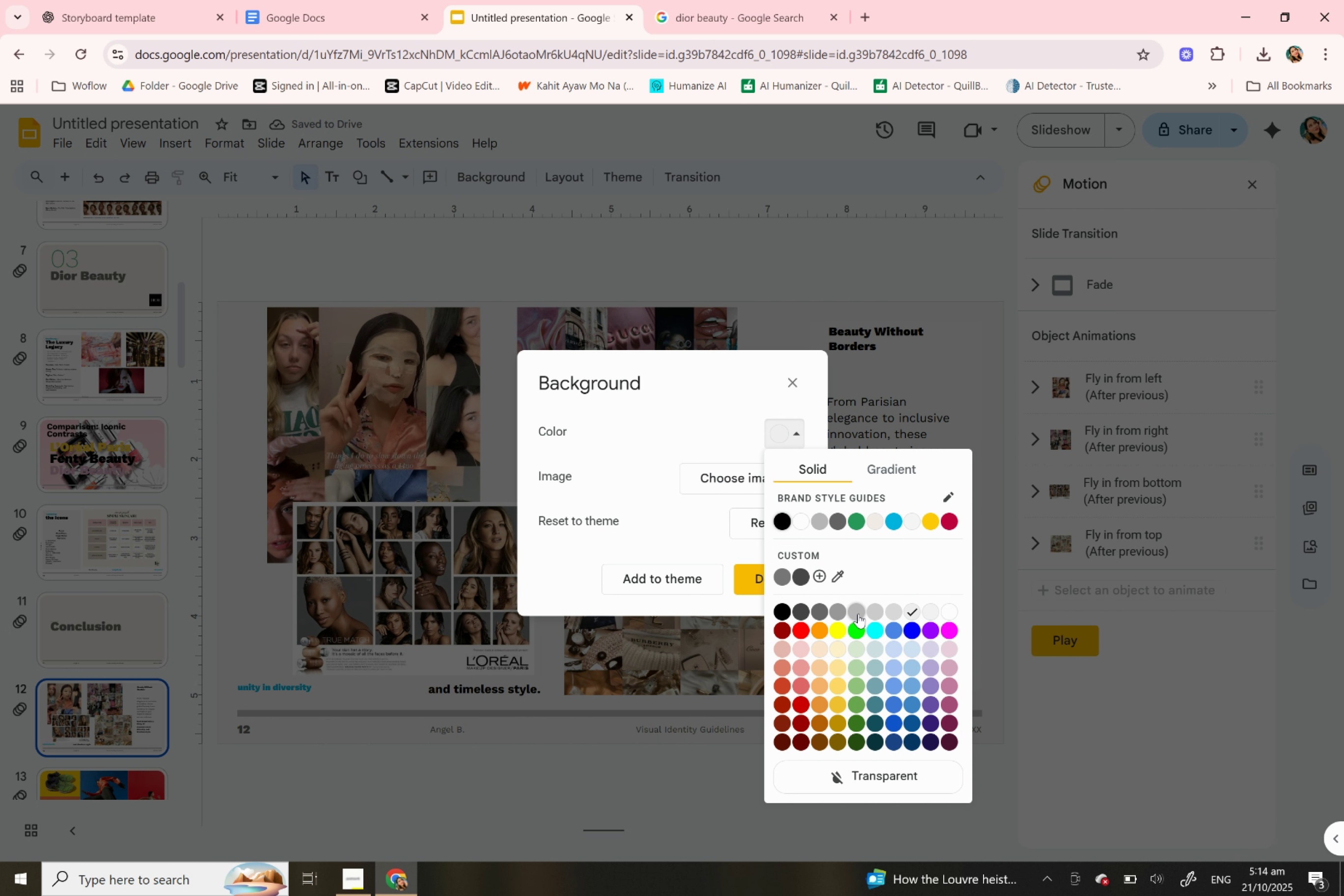 
left_click([858, 613])
 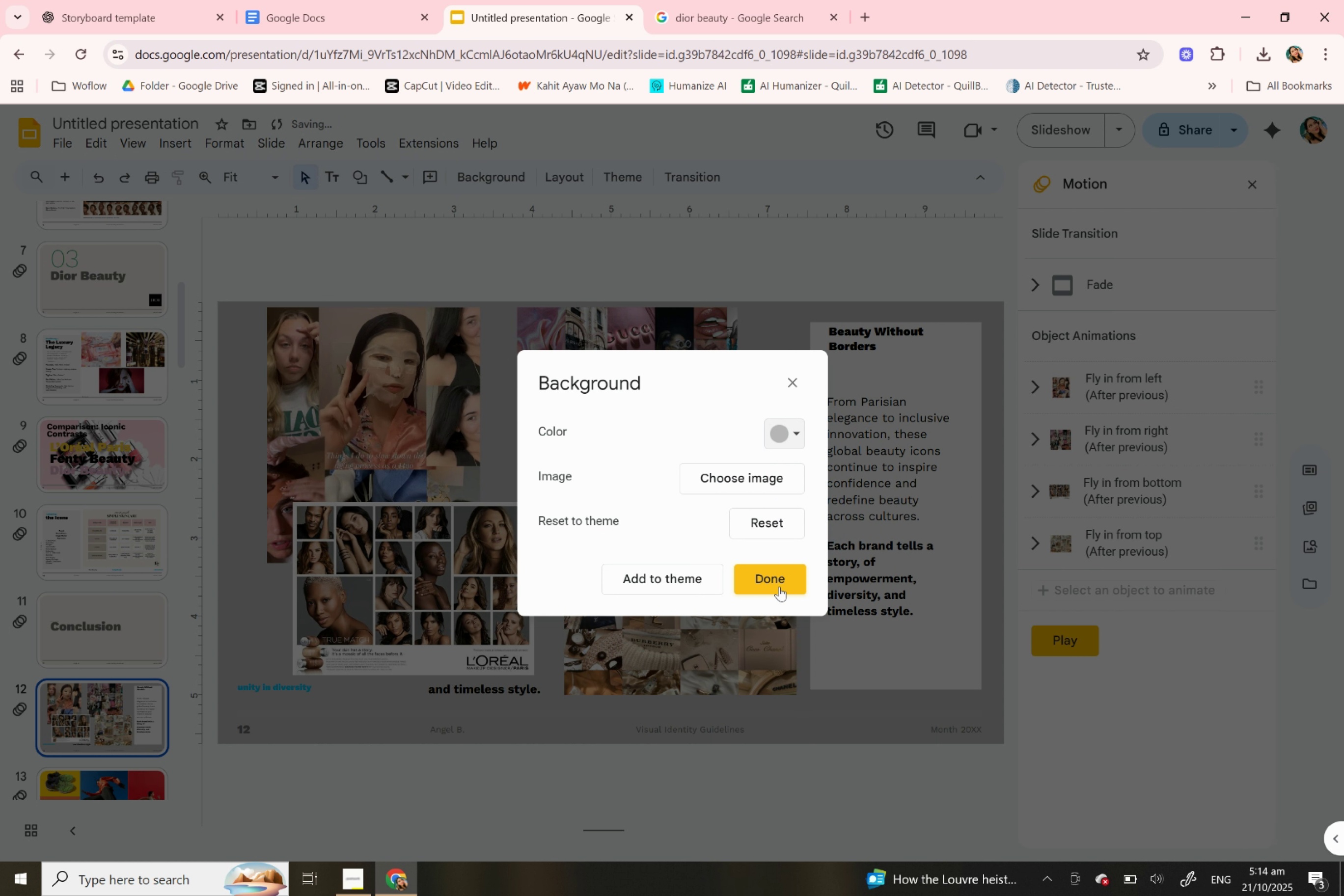 
left_click([775, 569])
 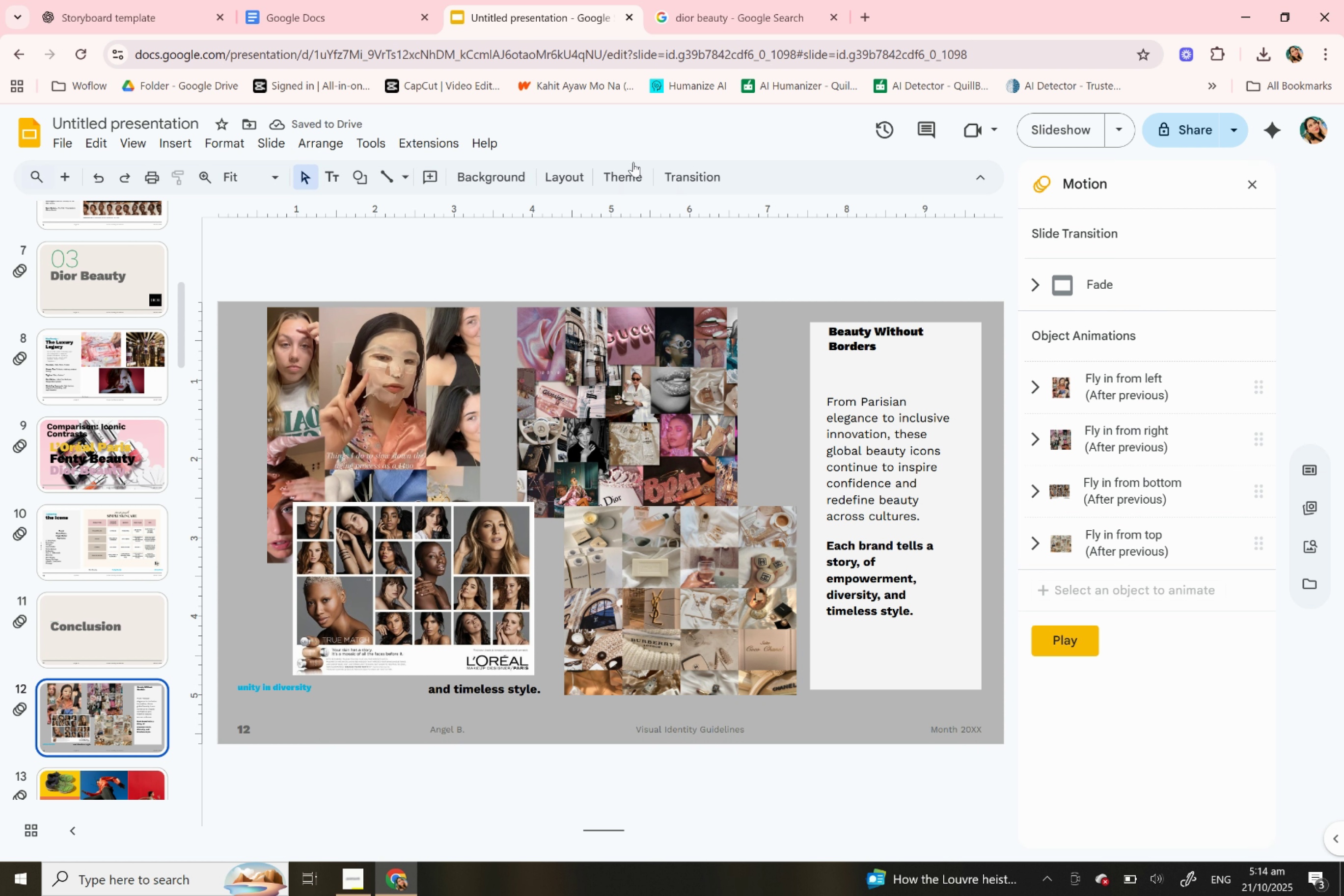 
left_click([480, 181])
 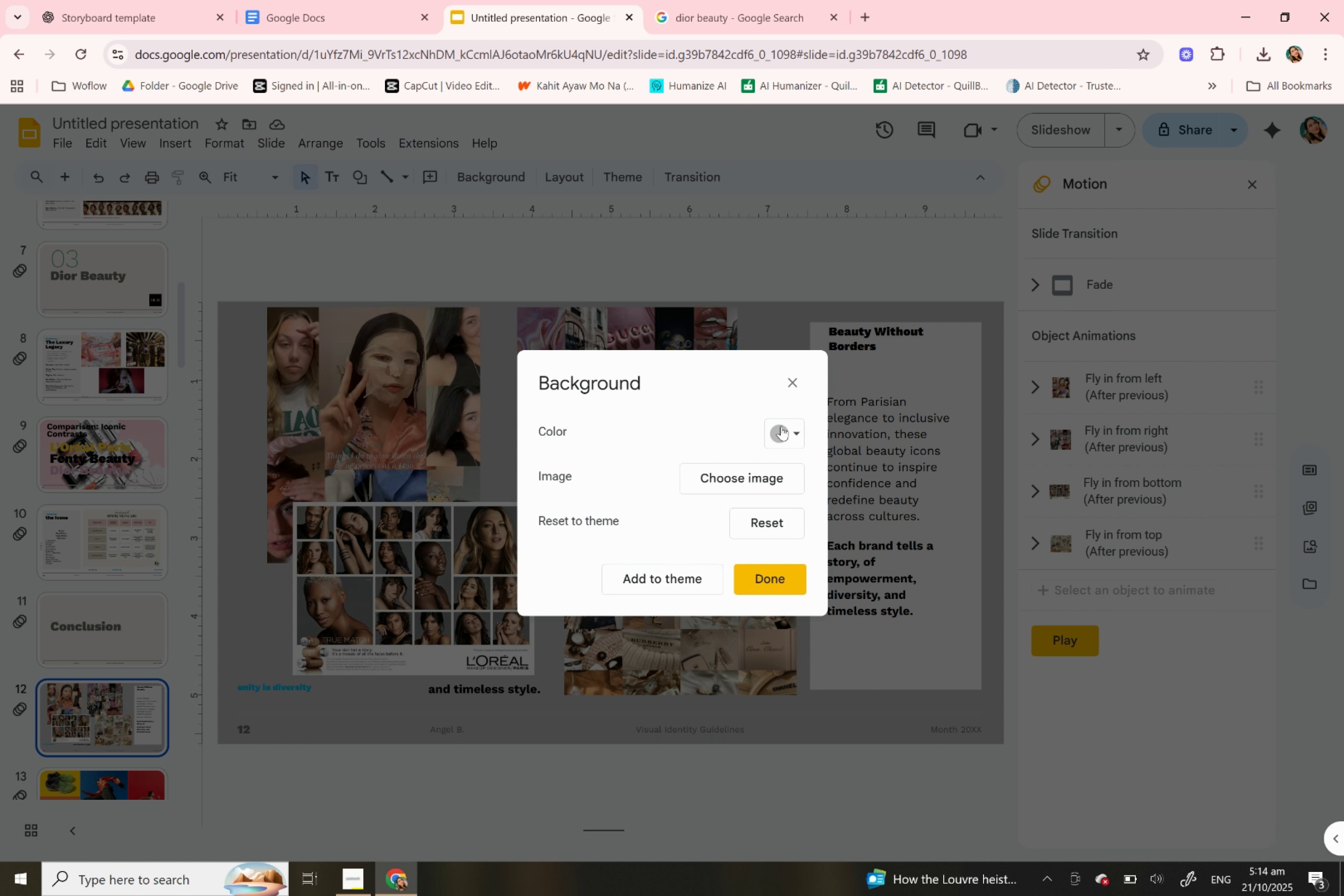 
left_click([781, 434])
 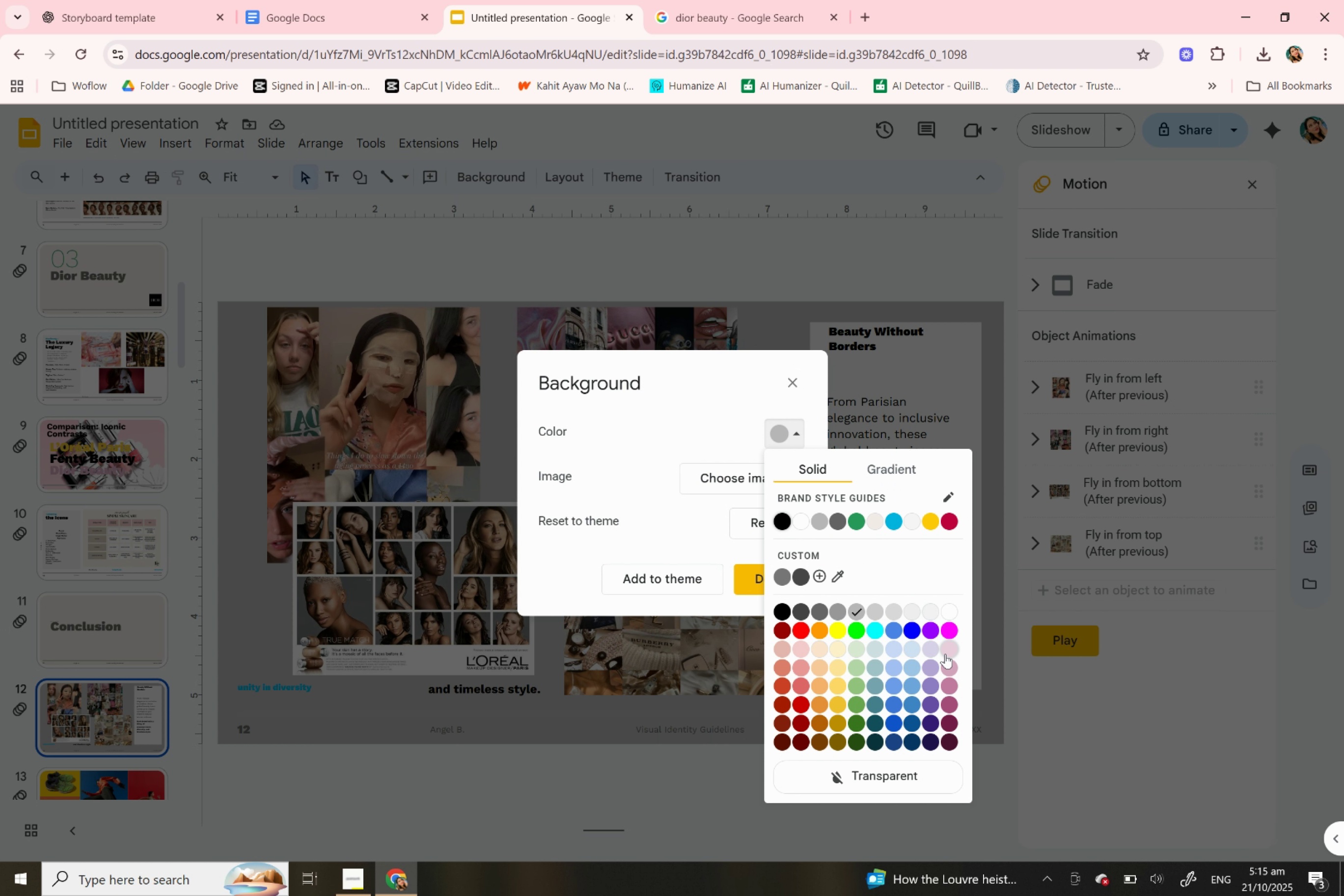 
left_click([945, 648])
 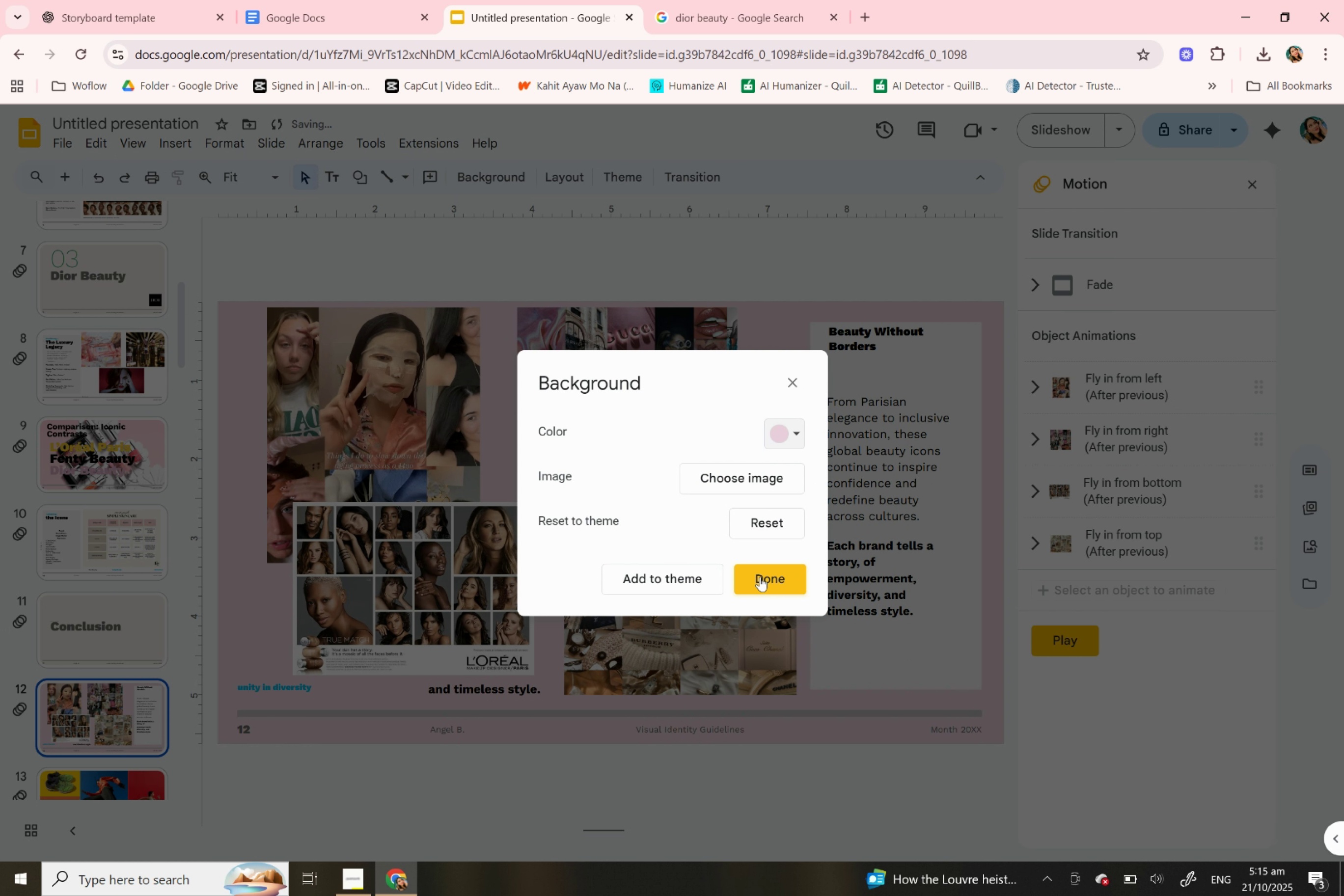 
left_click([760, 575])
 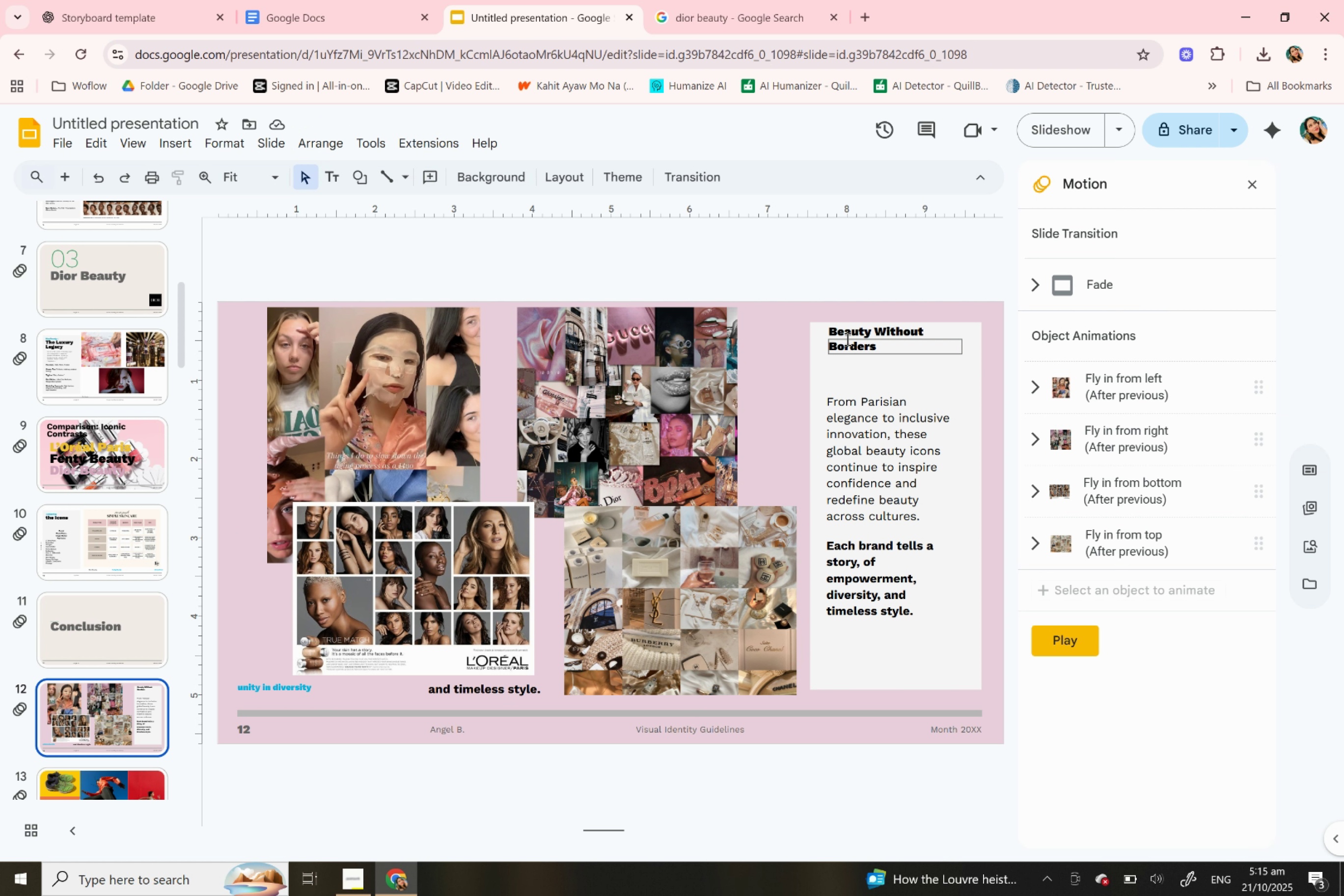 
wait(5.37)
 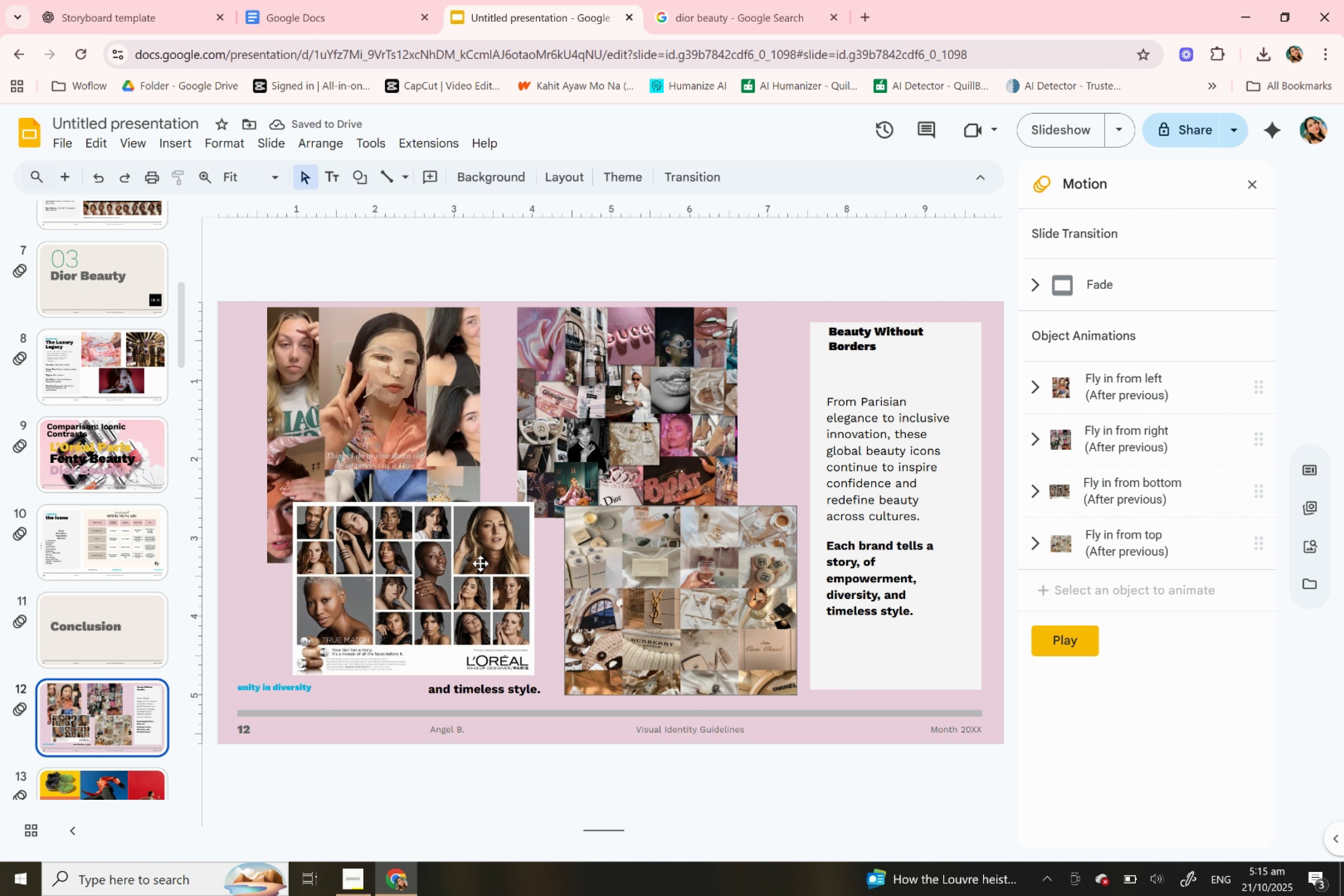 
left_click([846, 332])
 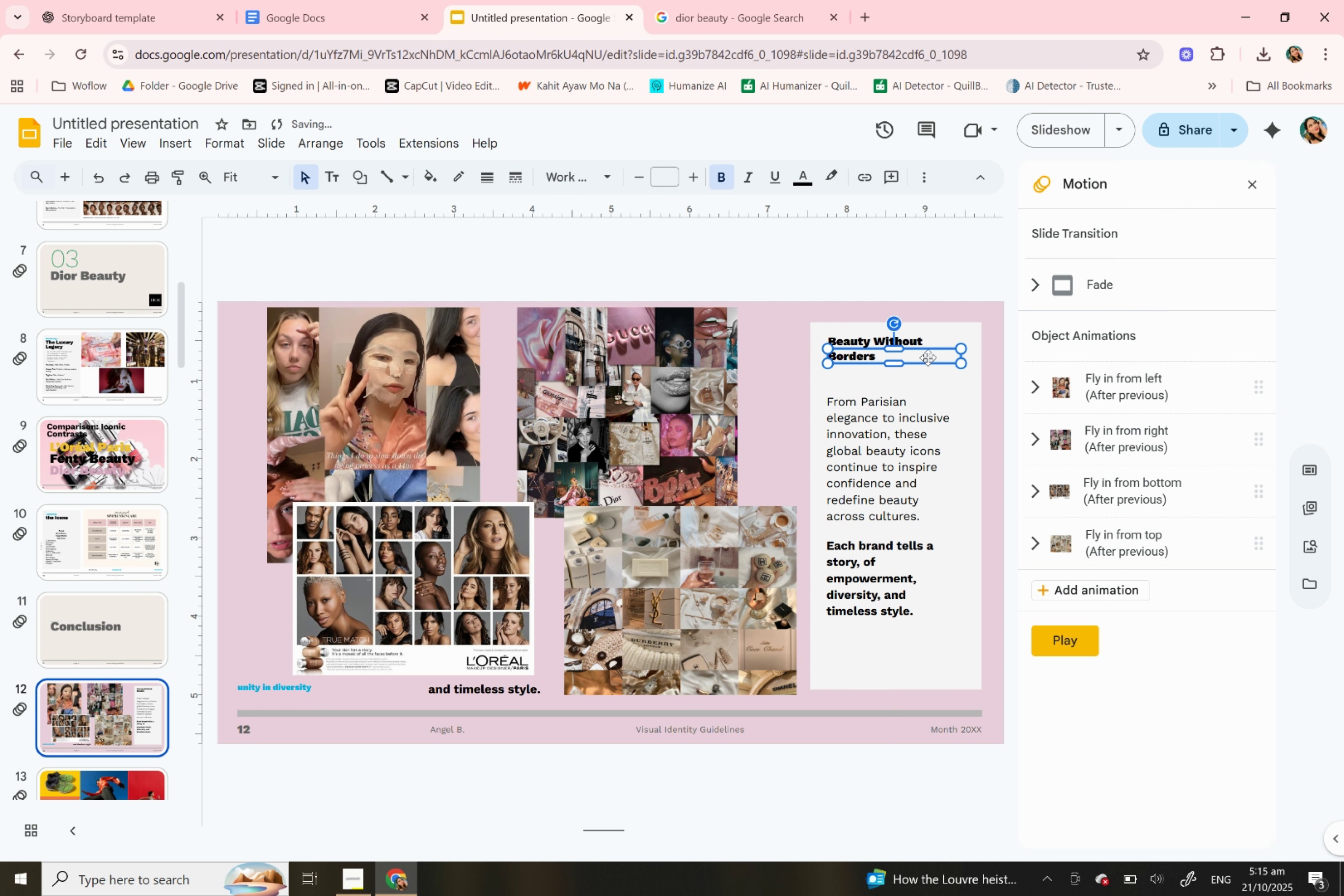 
double_click([854, 349])
 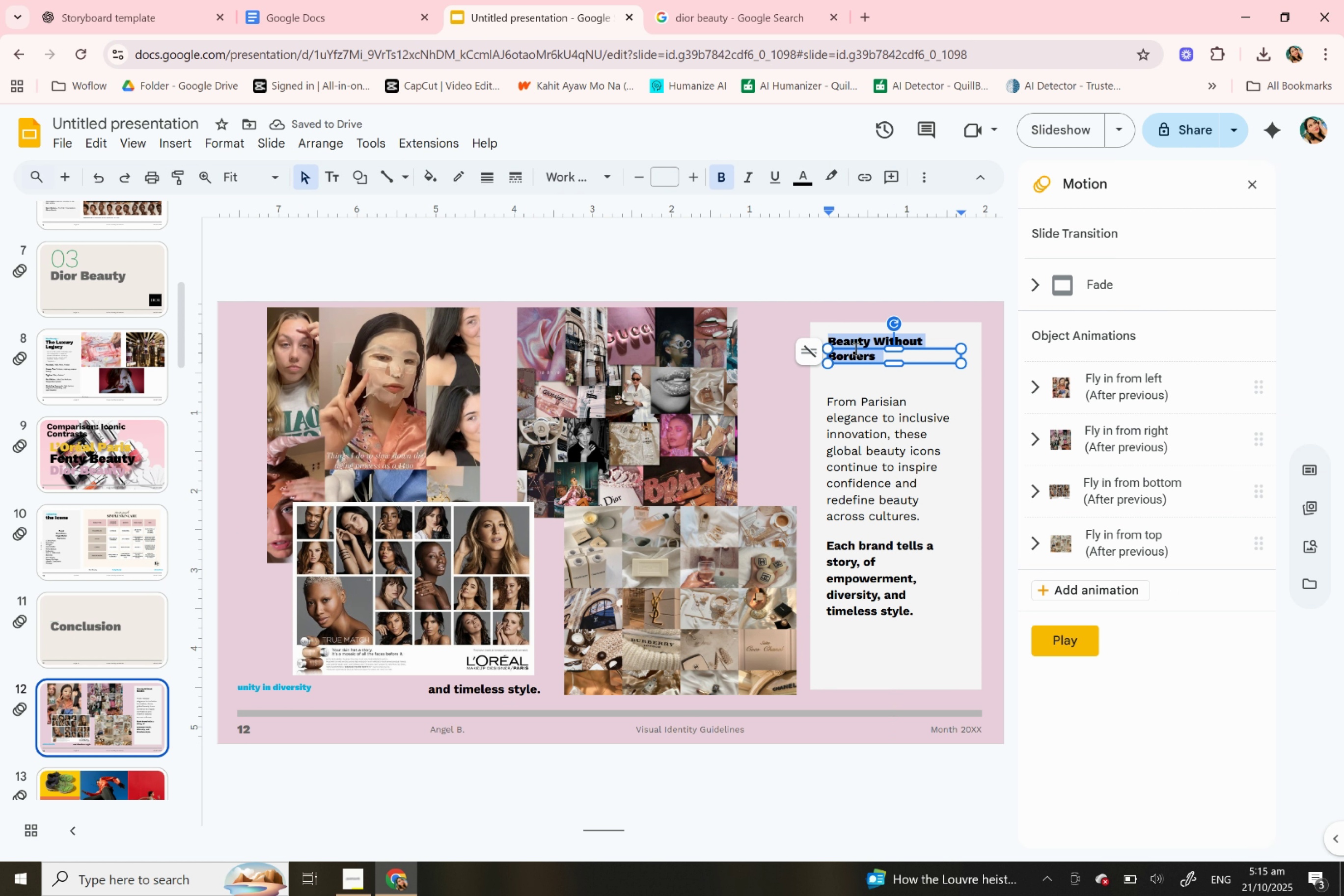 
triple_click([854, 349])
 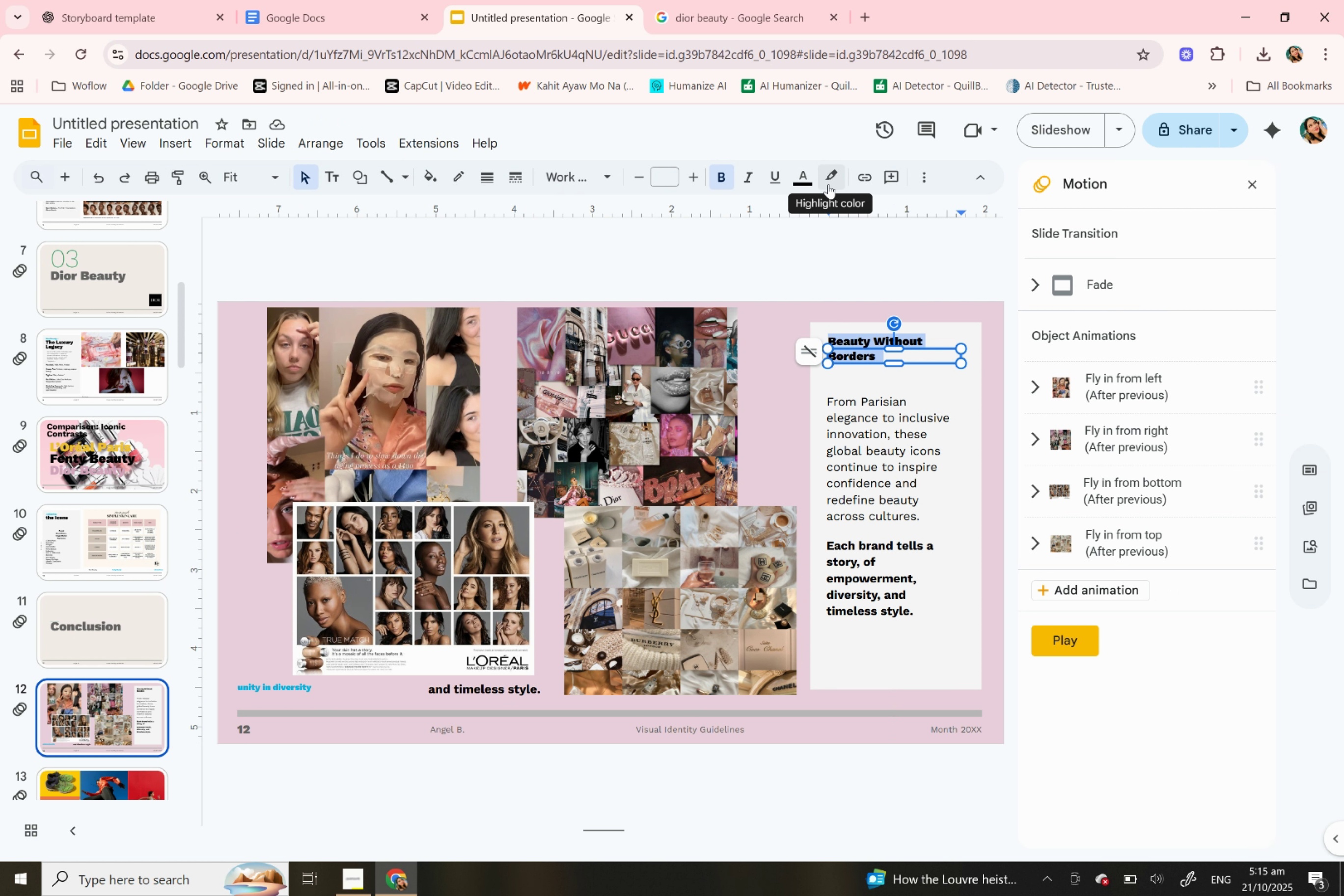 
left_click([828, 184])
 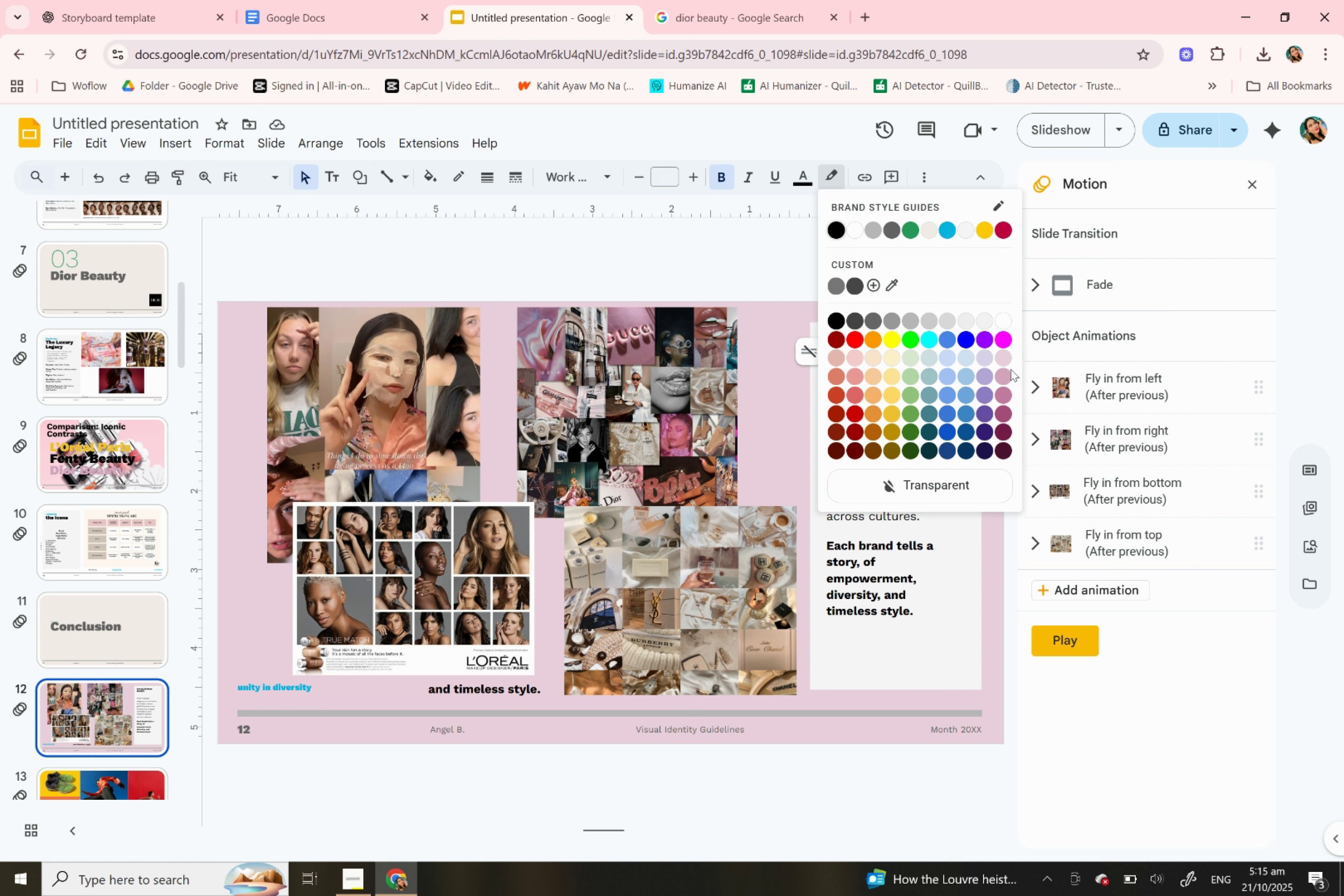 
left_click([1002, 378])
 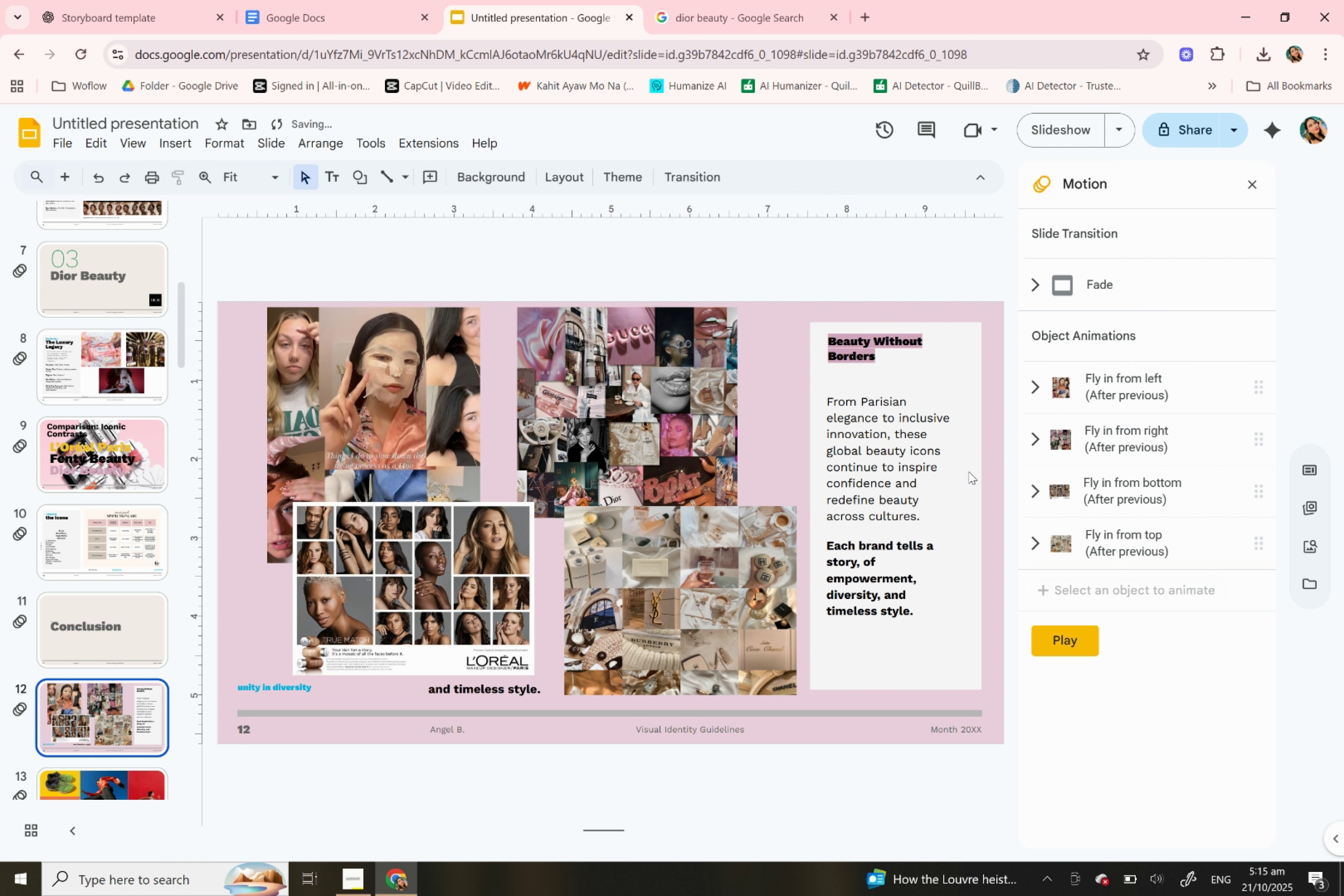 
left_click([968, 471])
 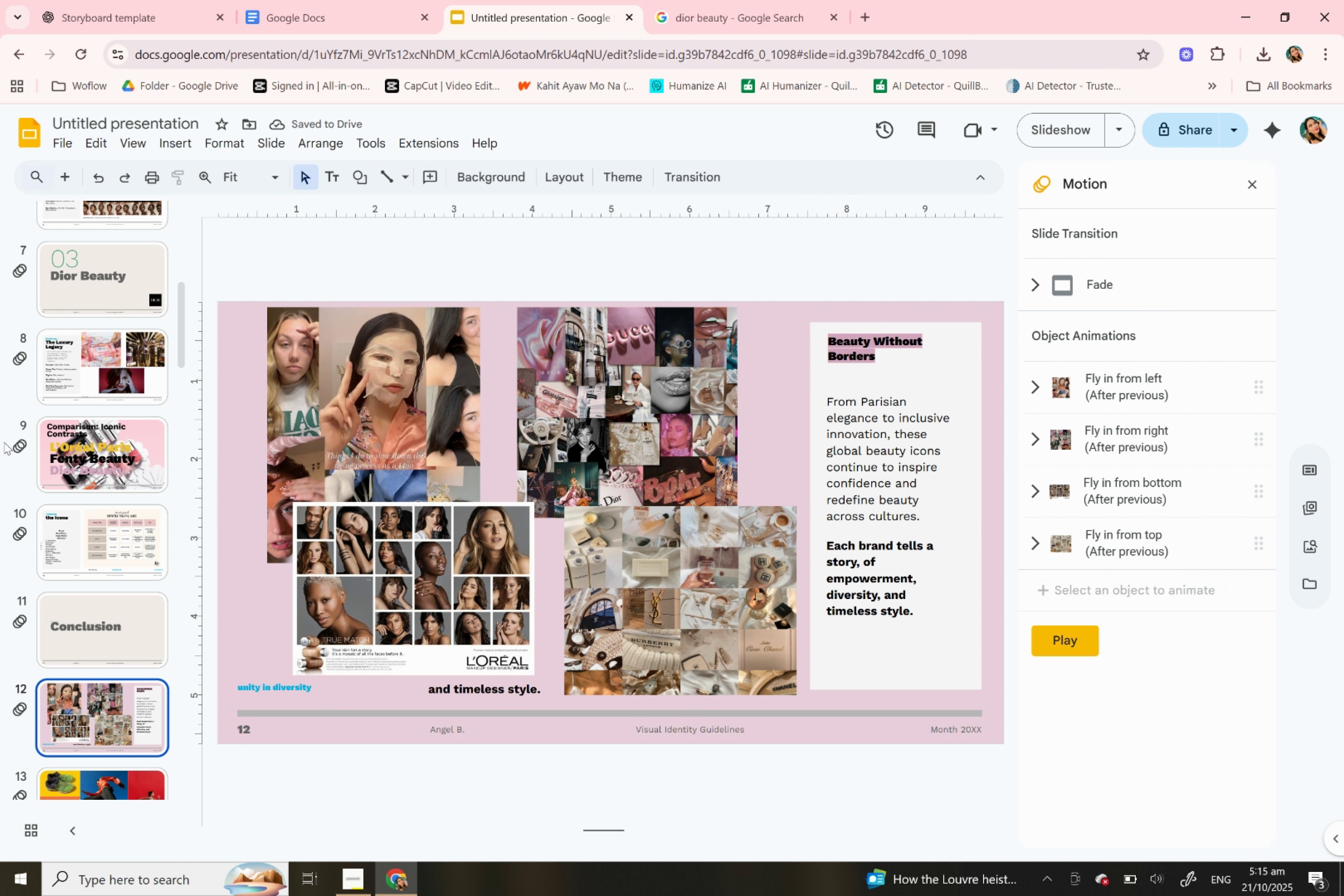 
scroll: coordinate [90, 563], scroll_direction: down, amount: 3.0
 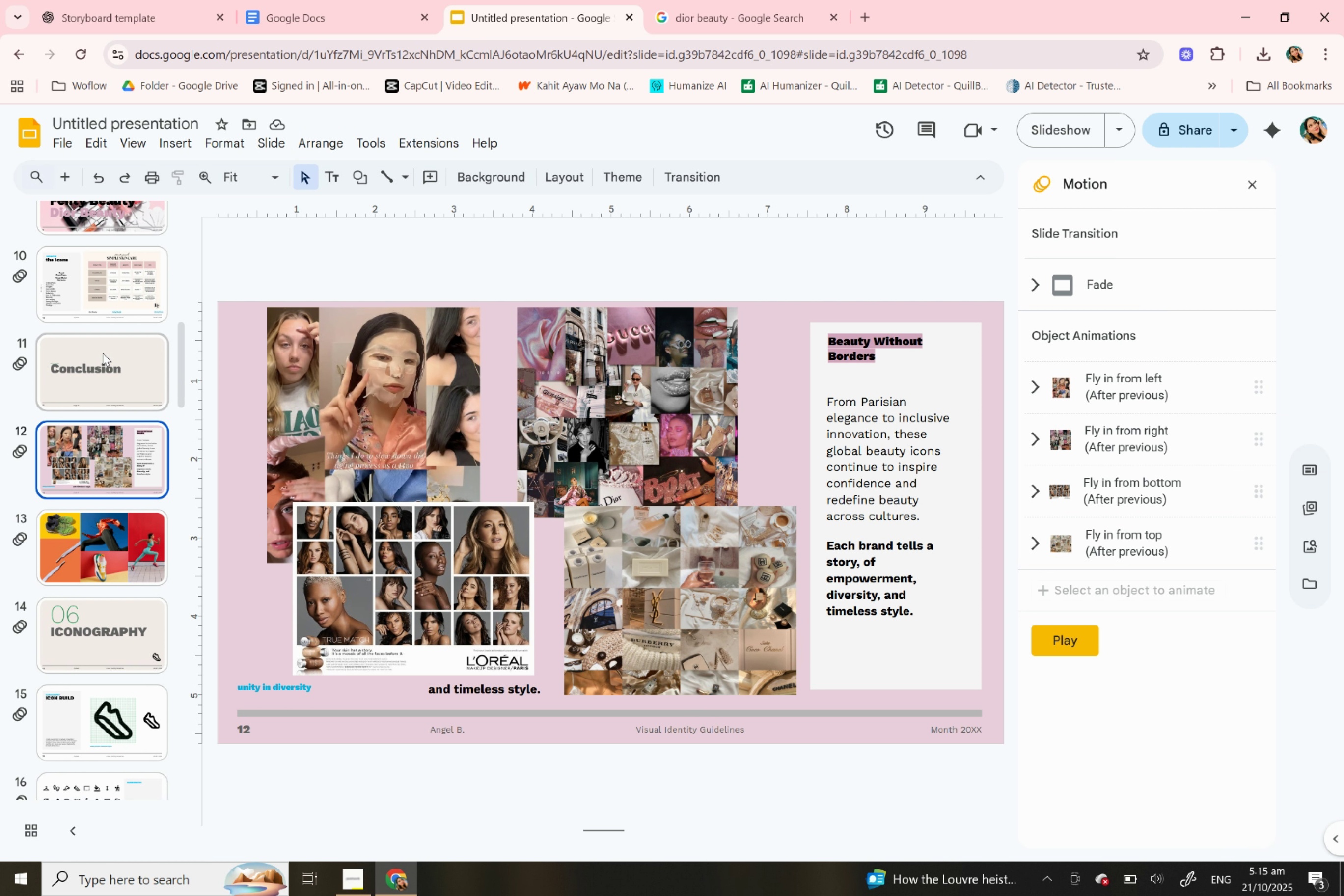 
left_click([103, 353])
 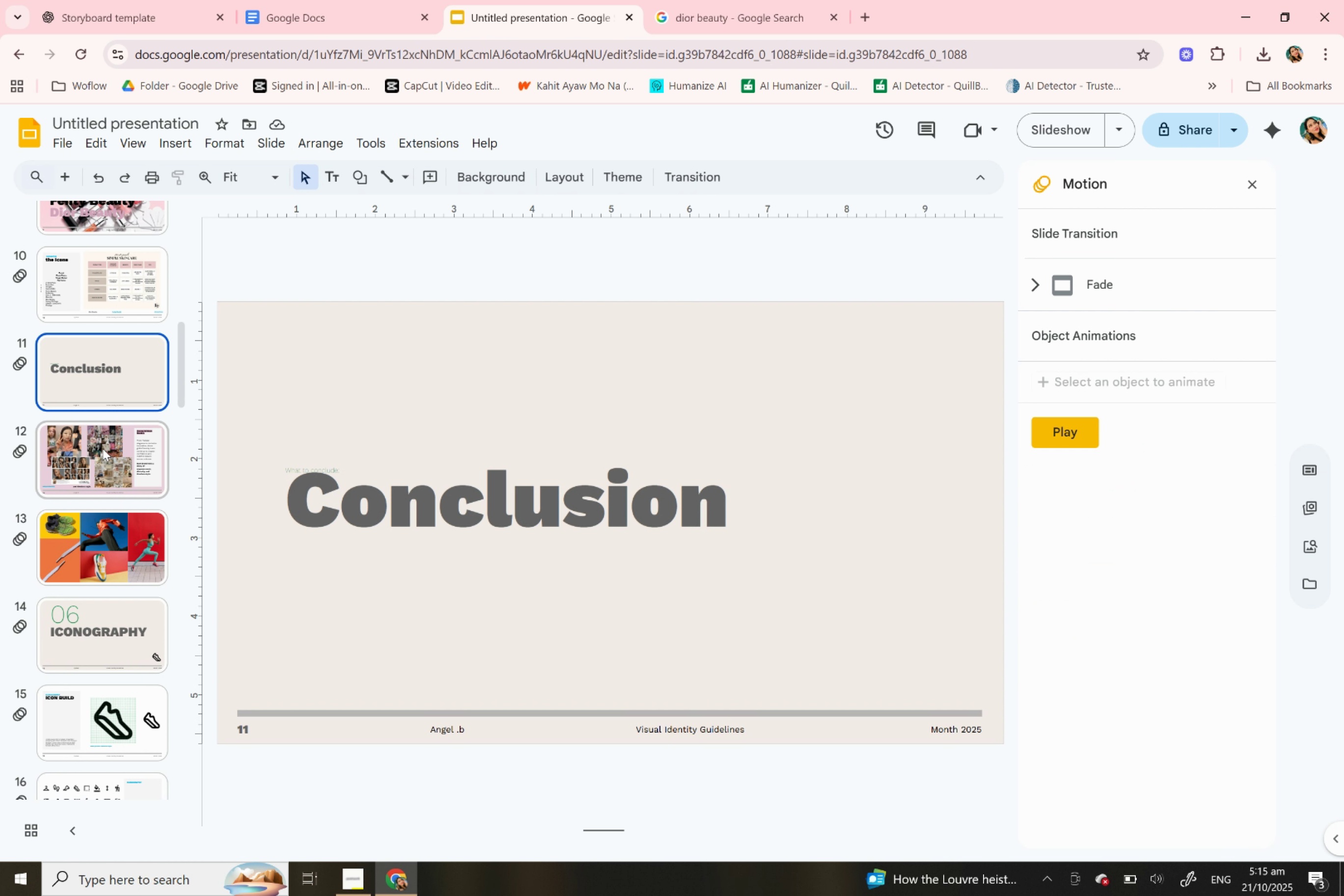 
left_click([103, 448])
 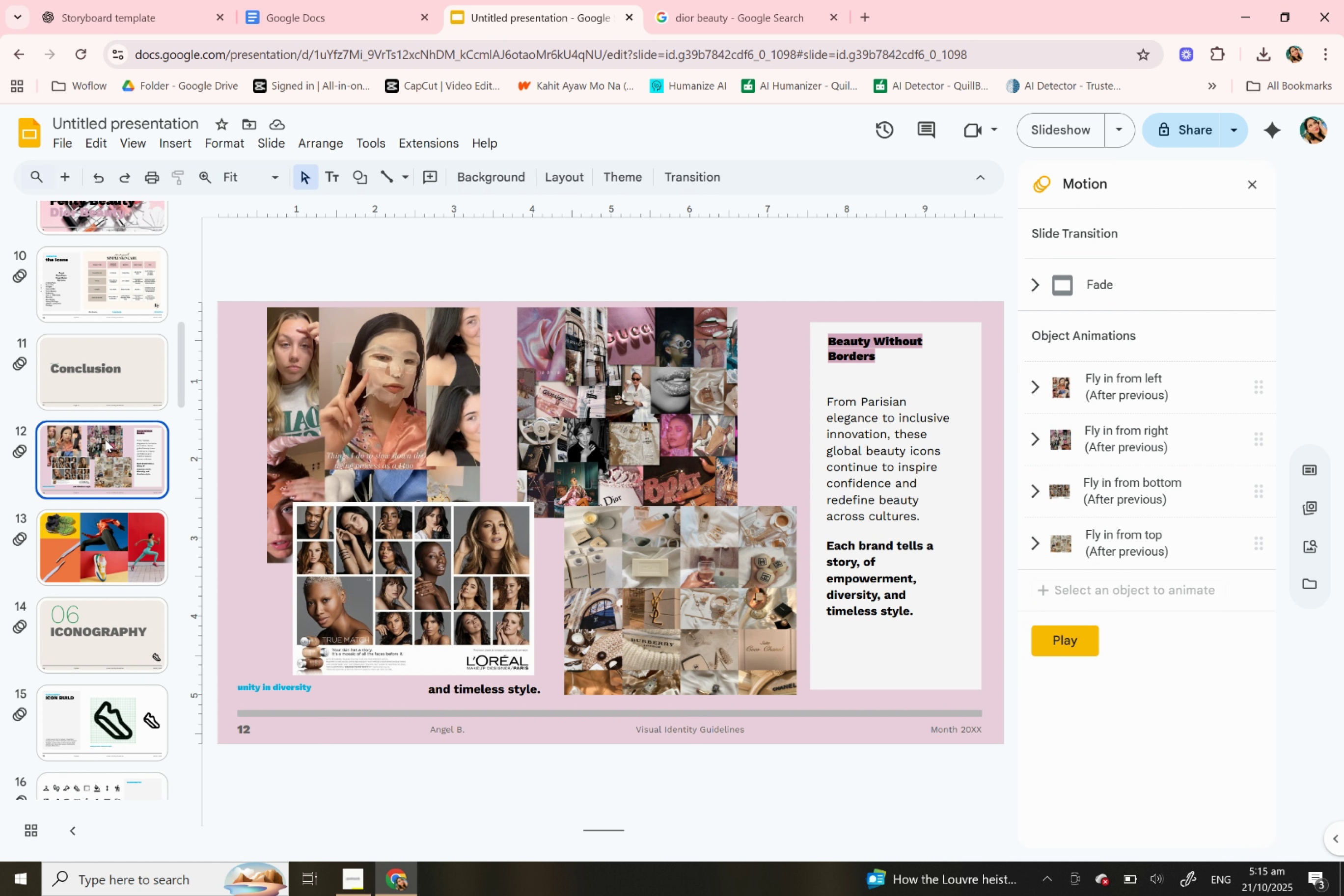 
left_click([101, 359])
 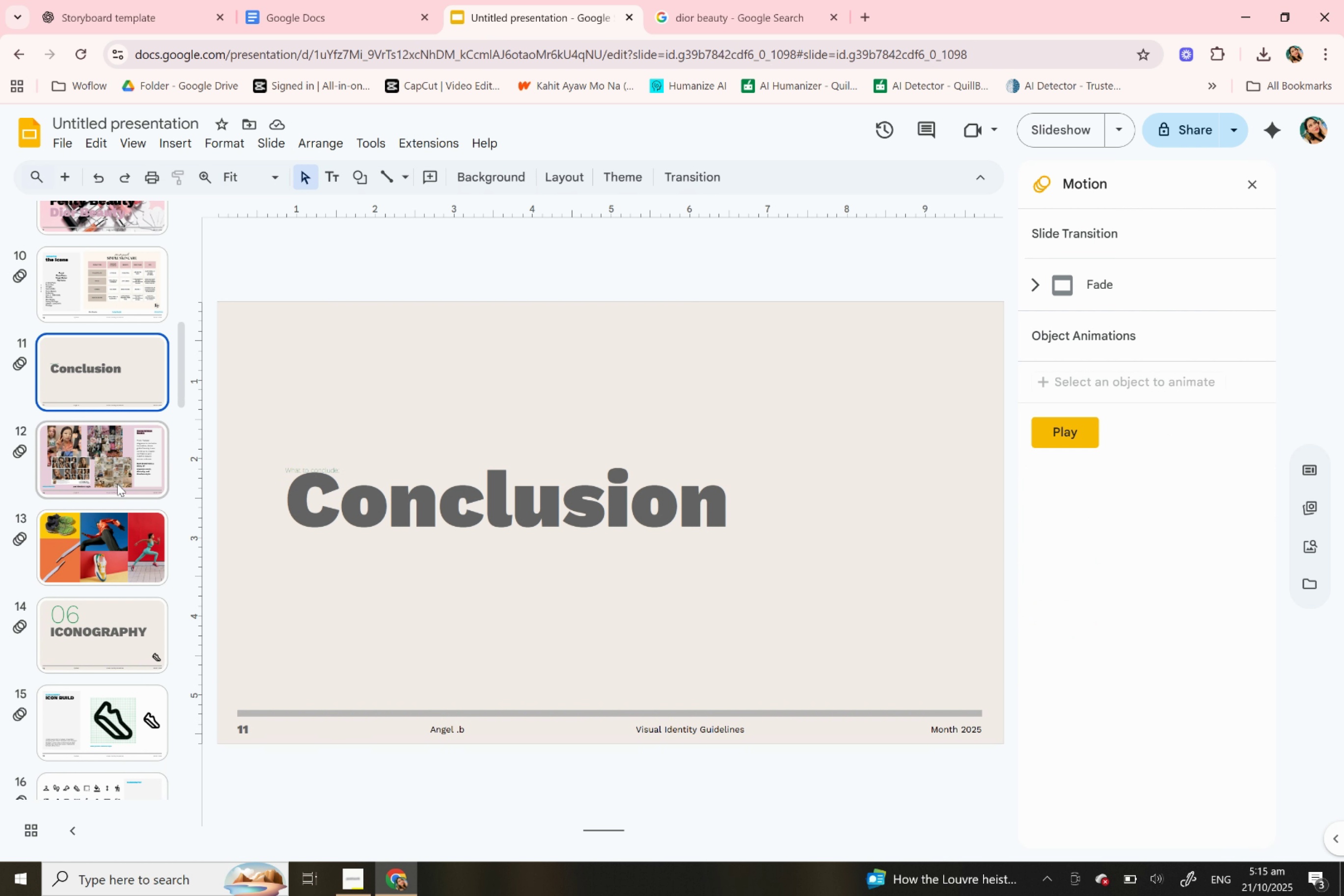 
left_click([117, 484])
 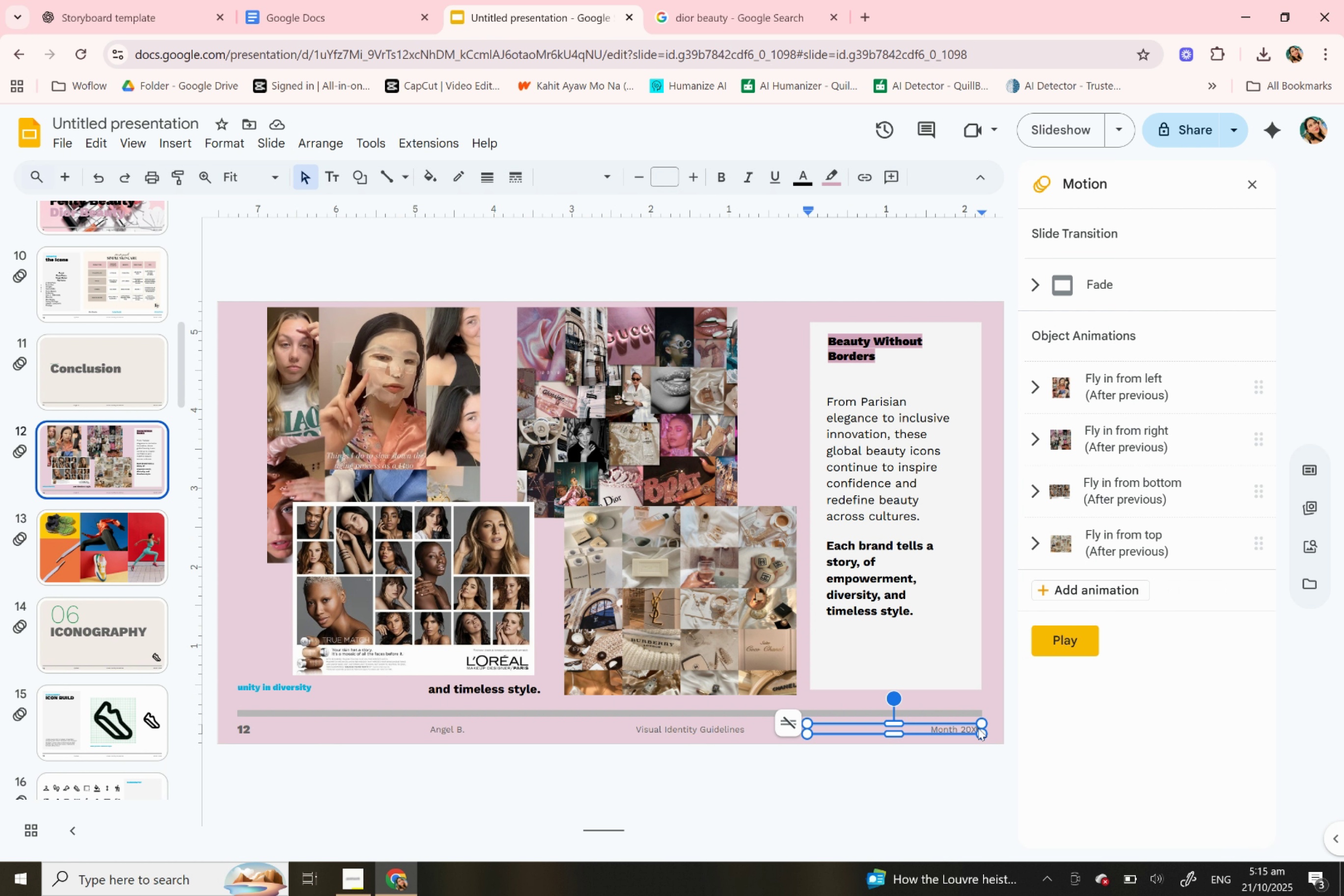 
double_click([978, 728])
 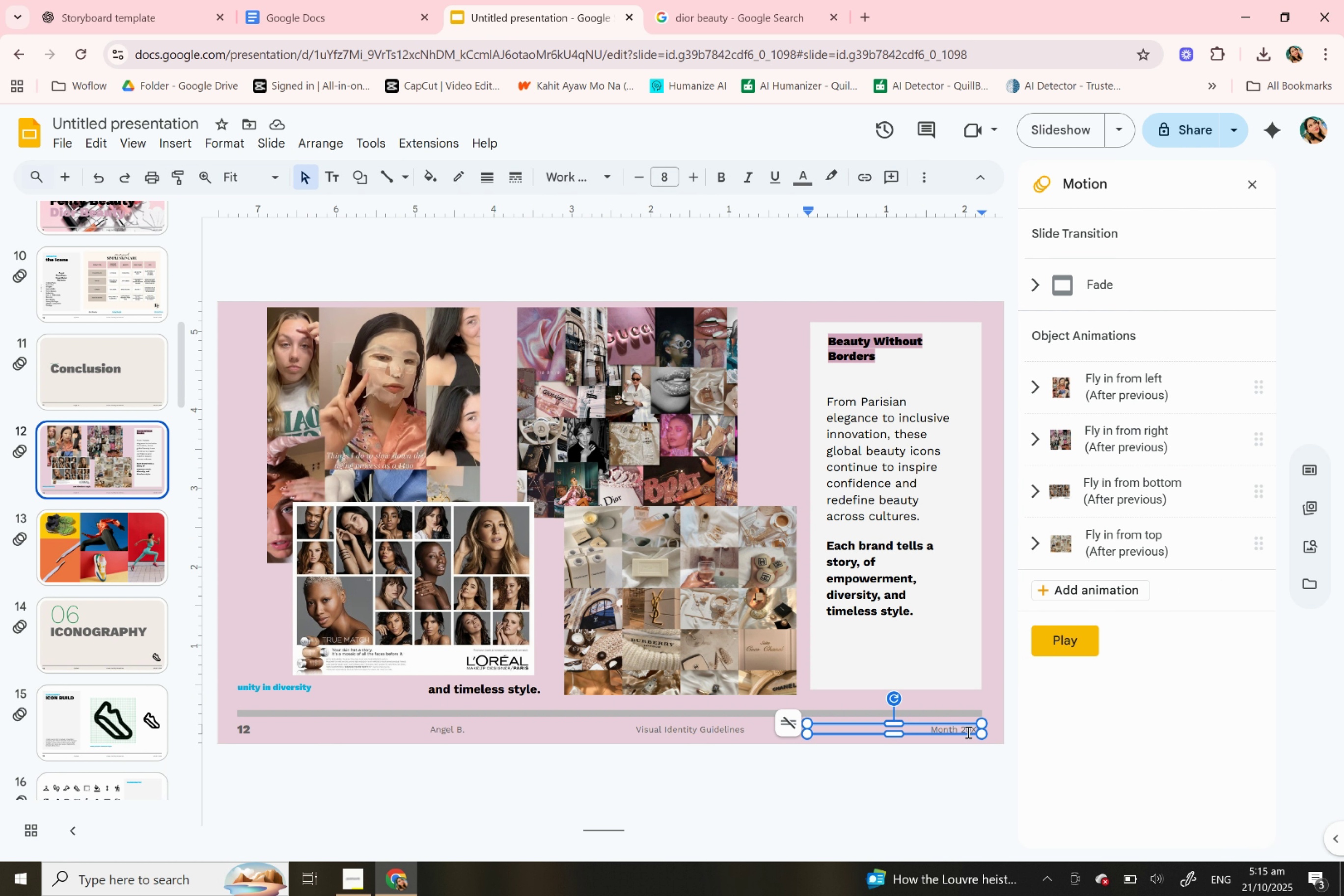 
double_click([966, 731])
 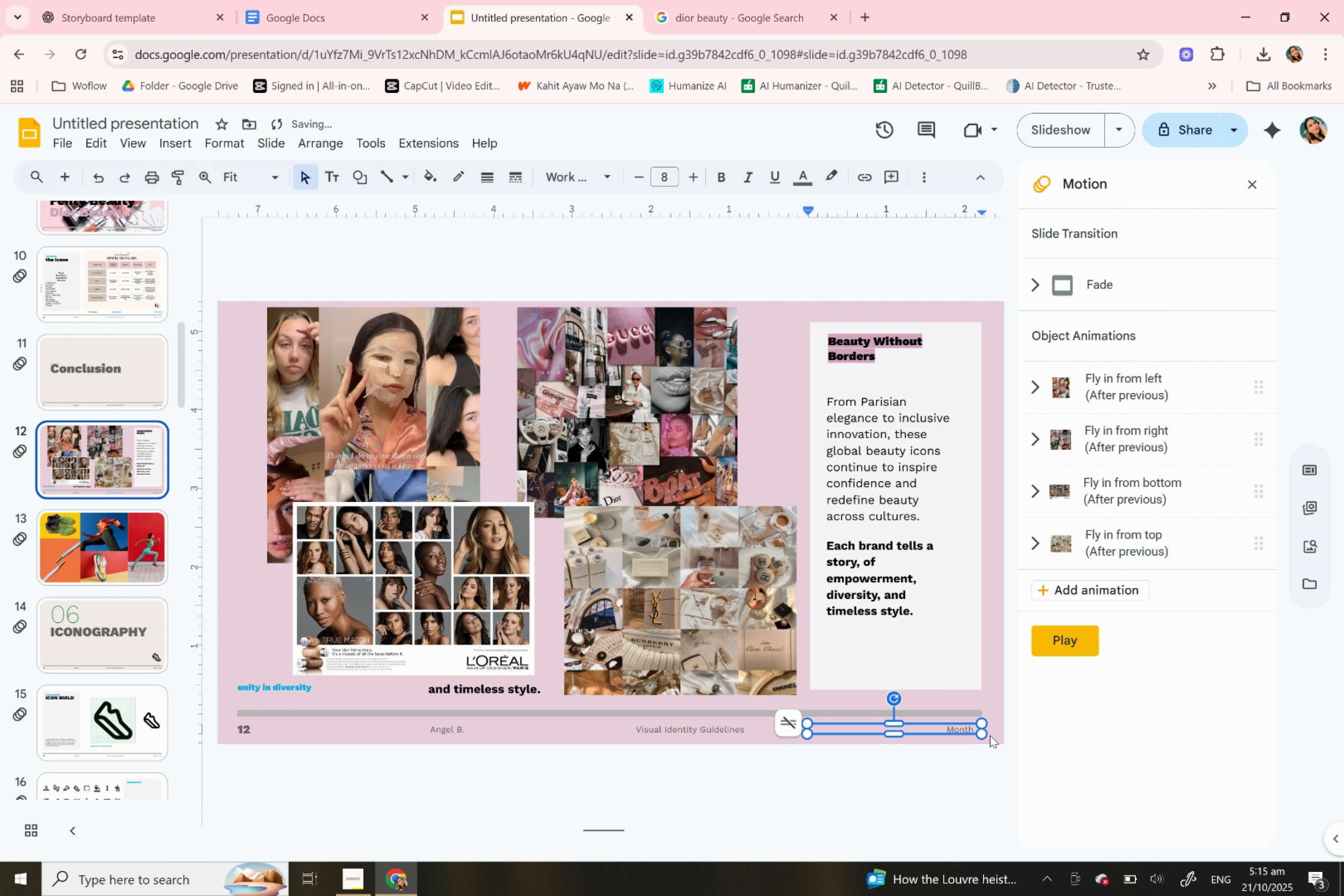 
type(2025)
 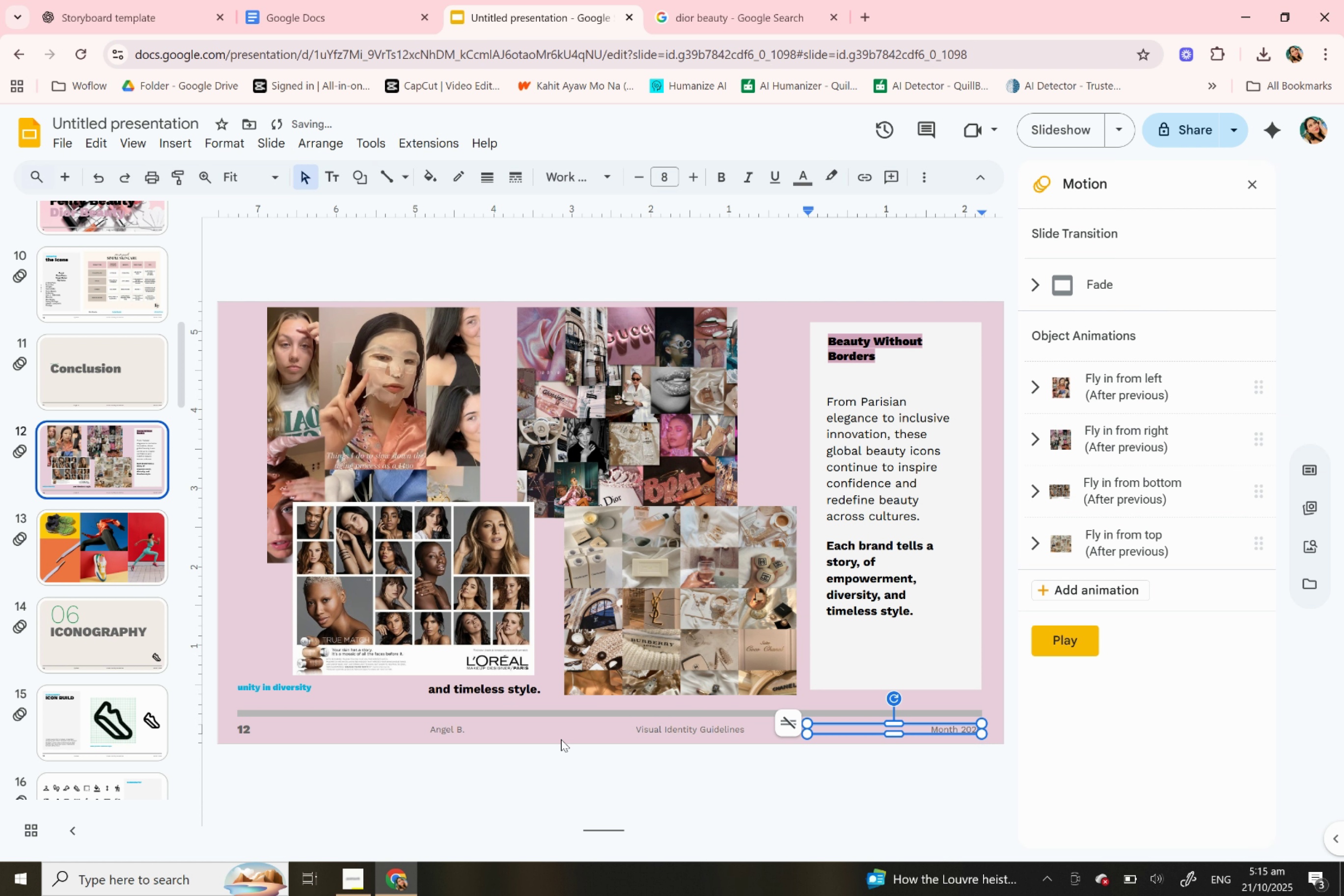 
left_click([561, 739])
 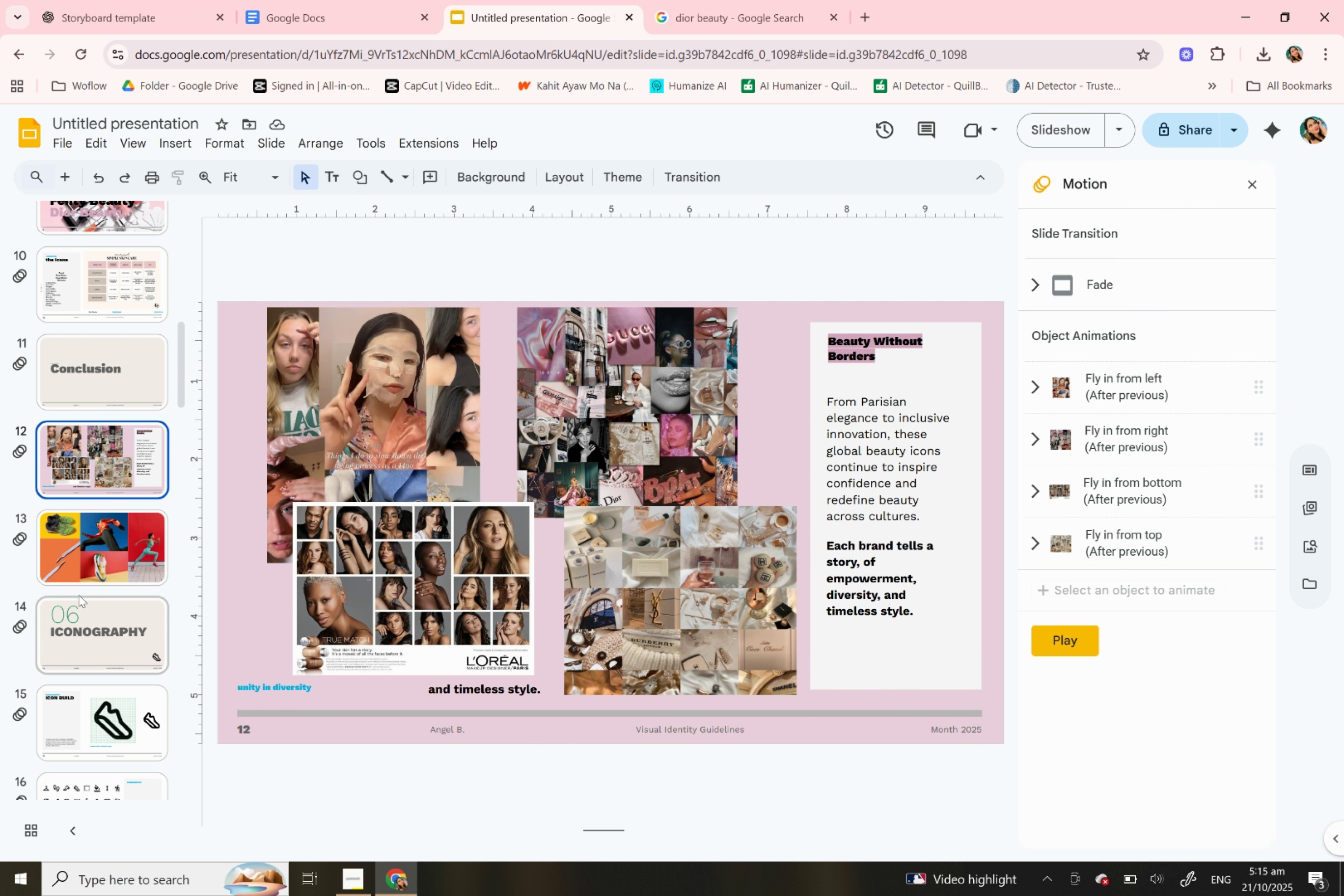 
wait(5.44)
 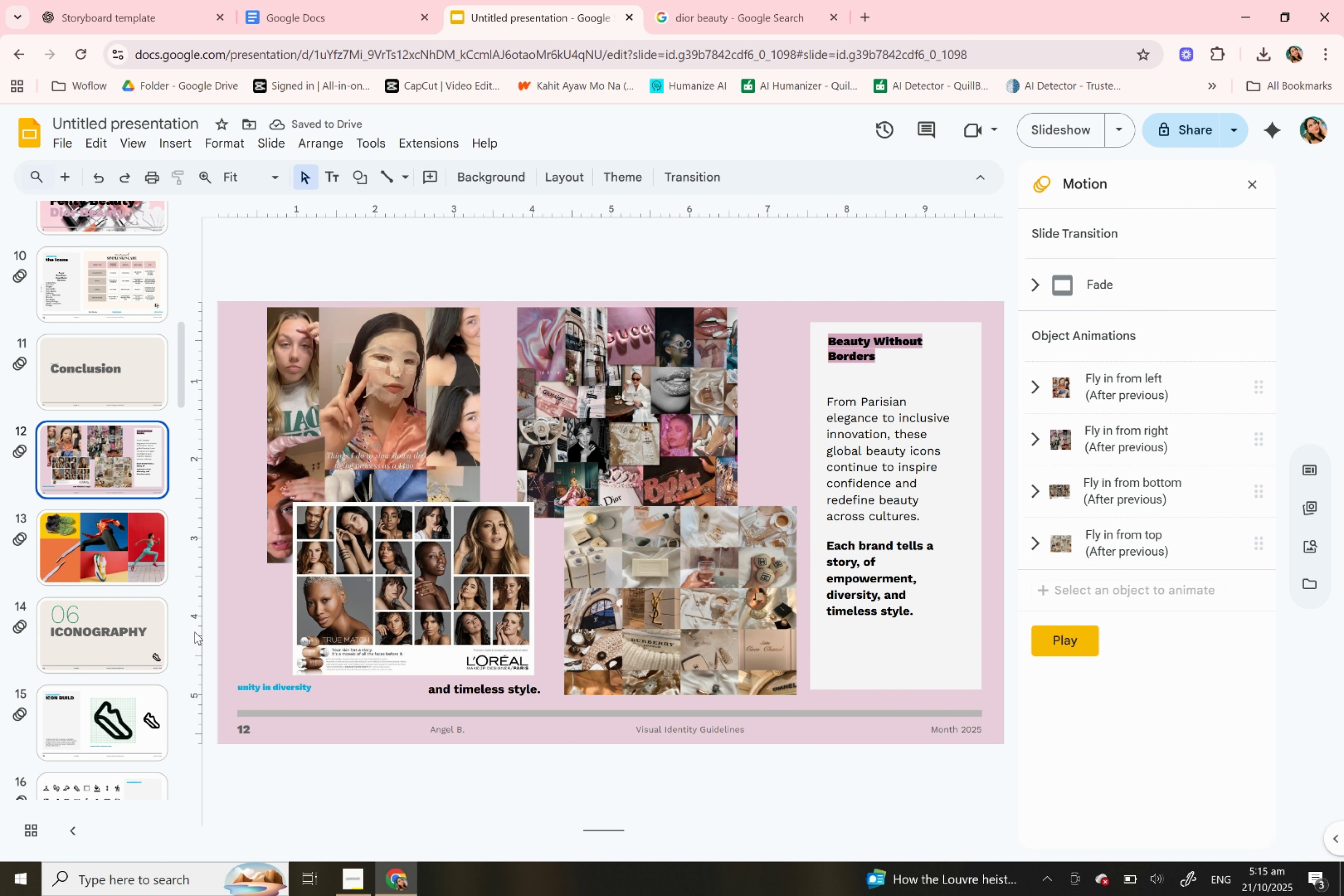 
left_click([109, 0])
 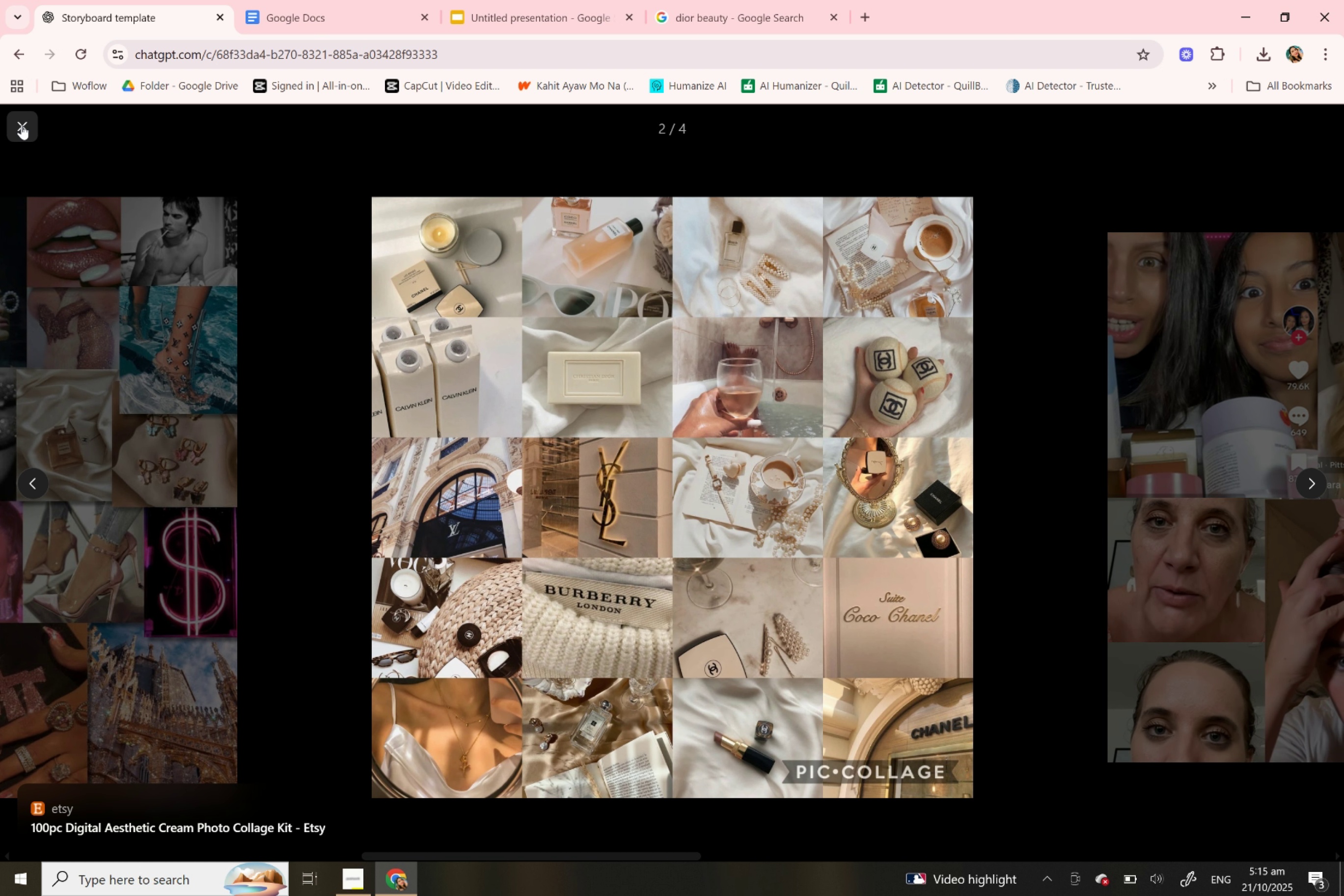 
left_click([25, 122])
 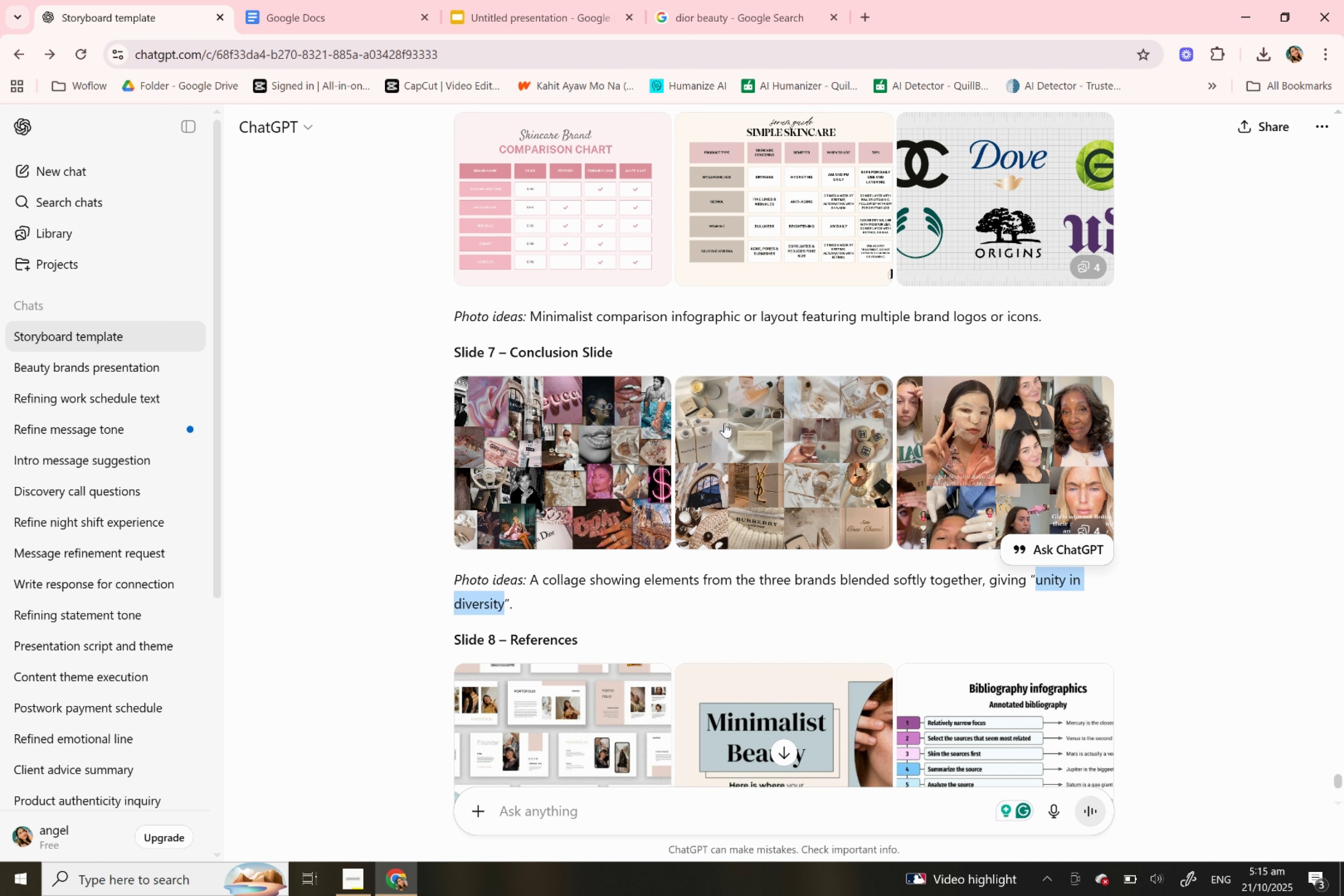 
scroll: coordinate [724, 423], scroll_direction: down, amount: 3.0
 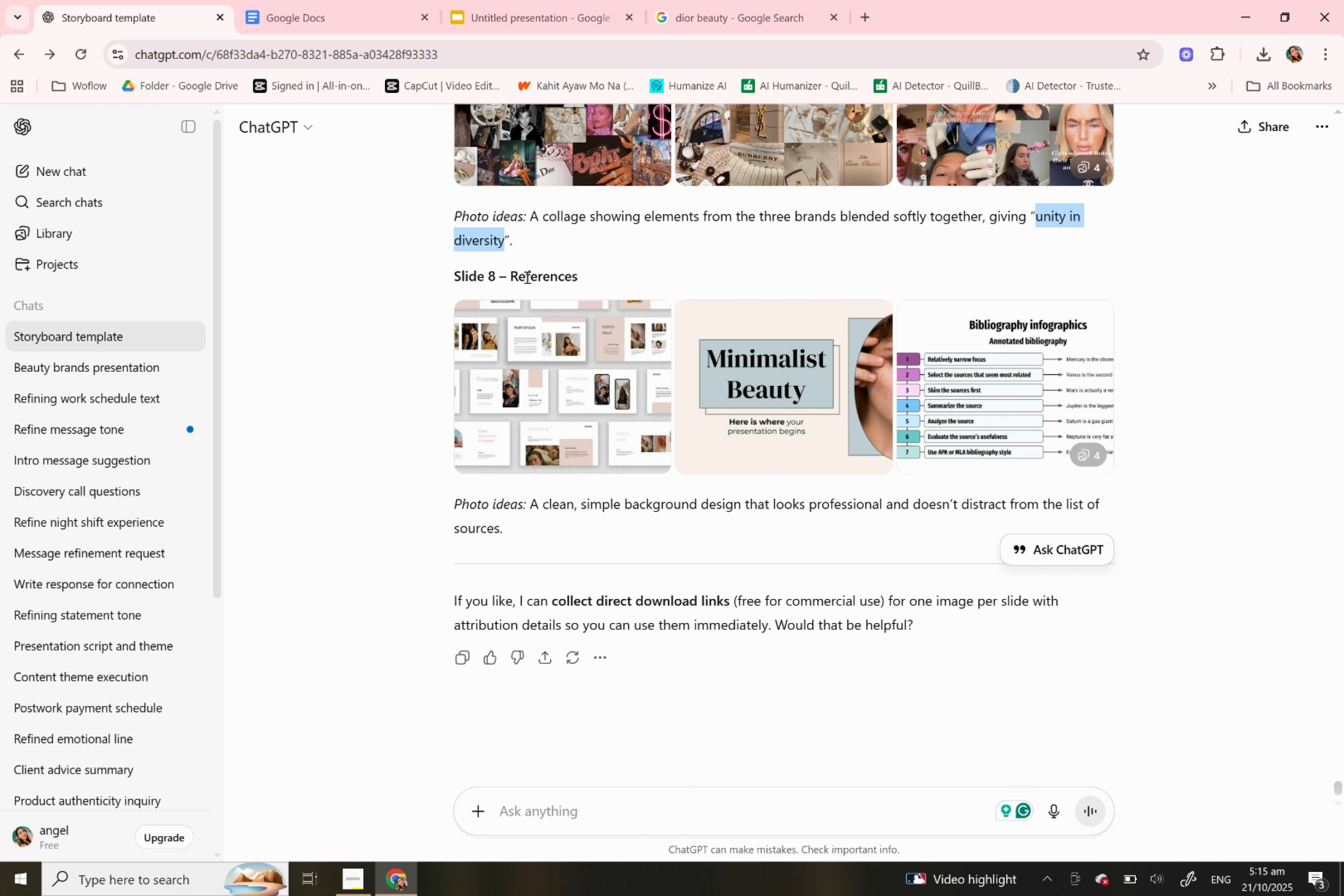 
double_click([526, 277])
 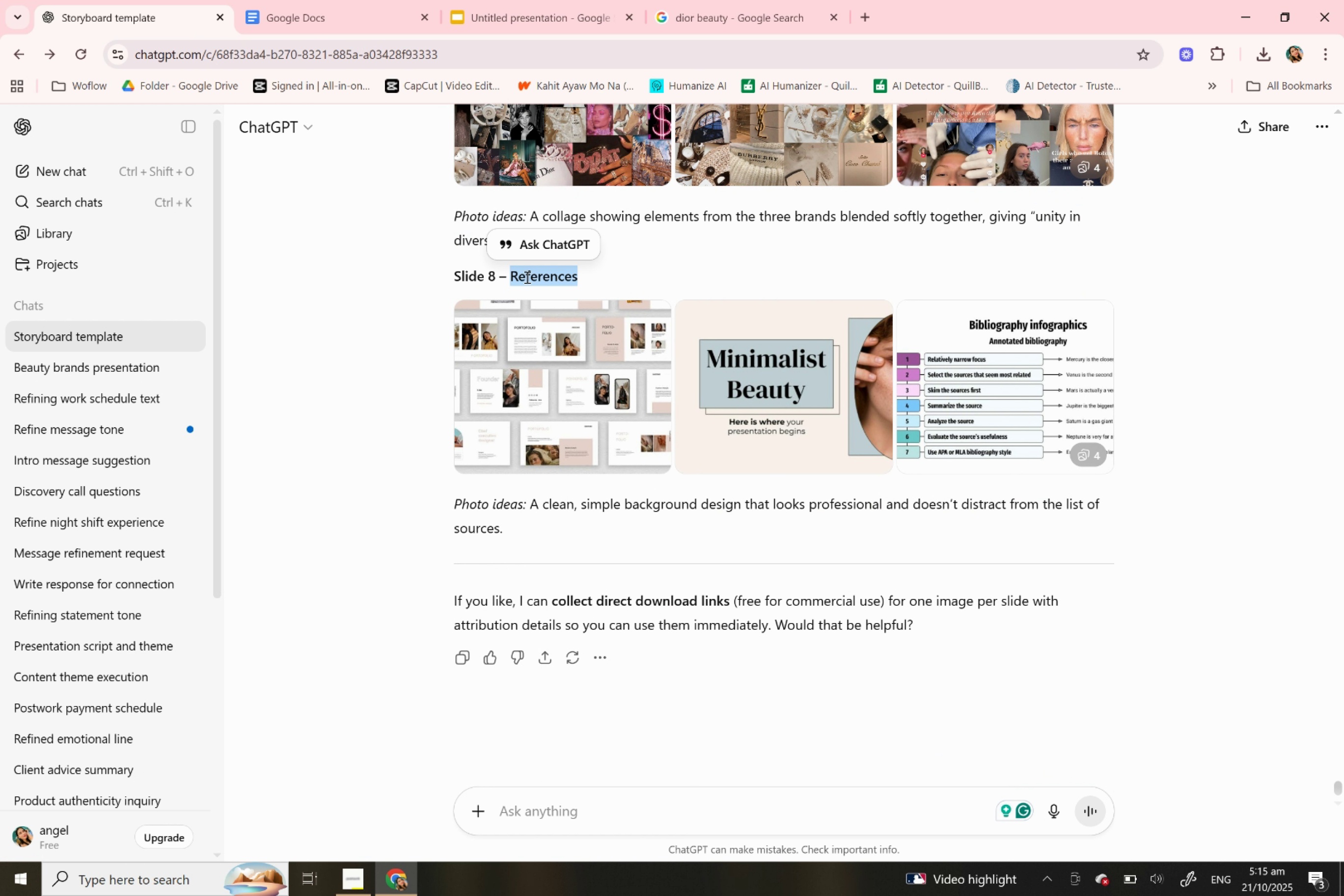 
hold_key(key=ControlLeft, duration=1.52)
 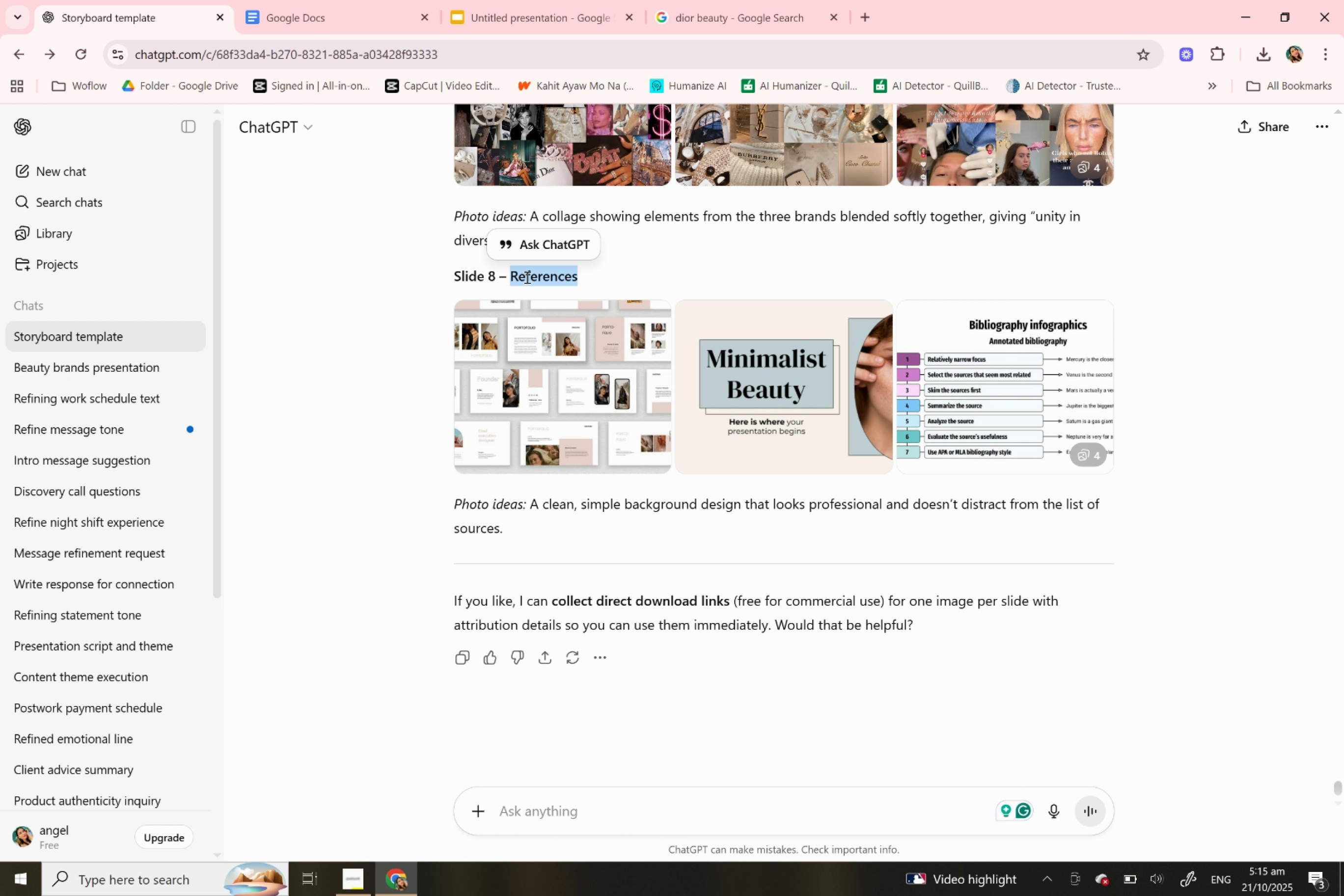 
hold_key(key=ControlLeft, duration=1.5)
 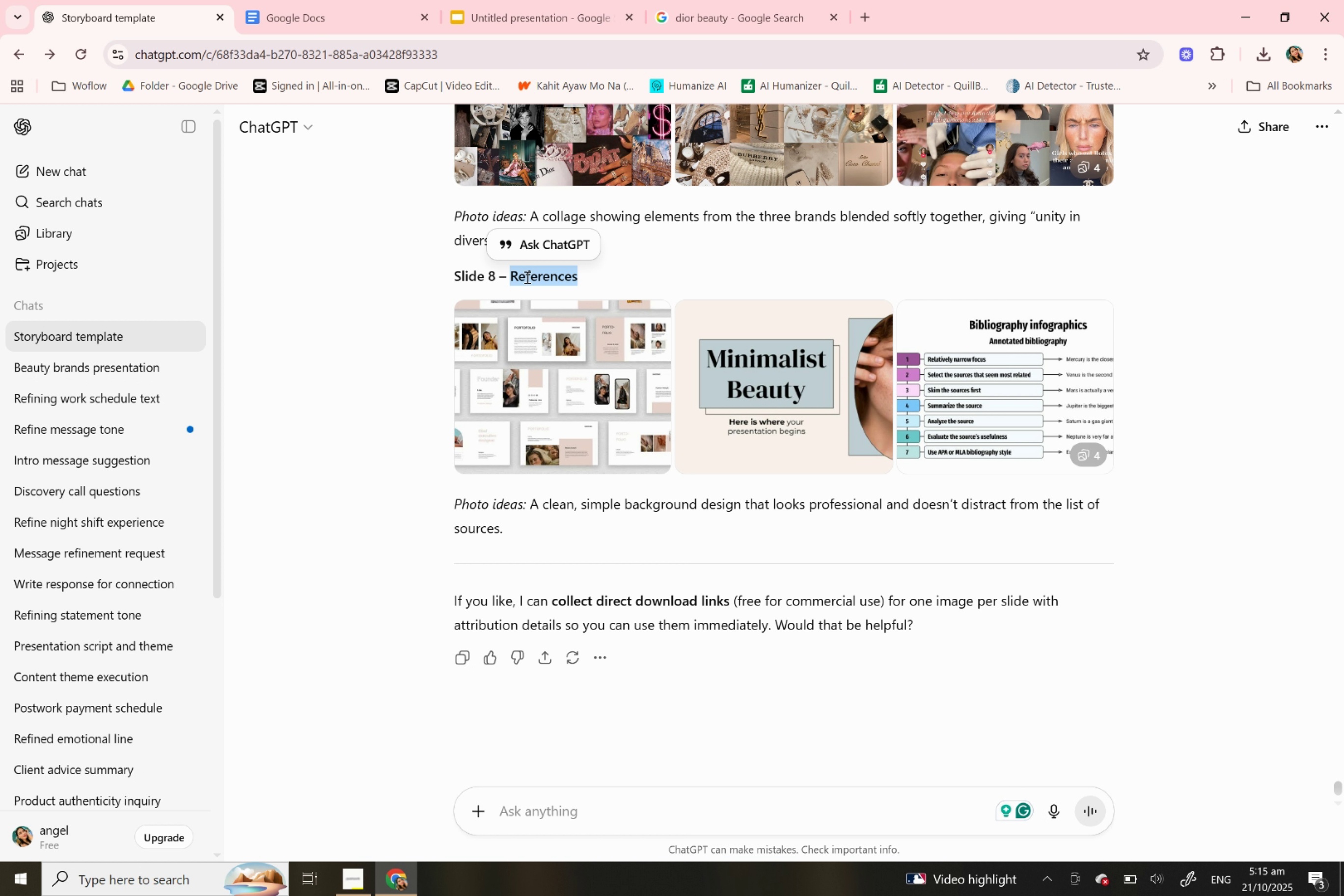 
key(Control+C)
 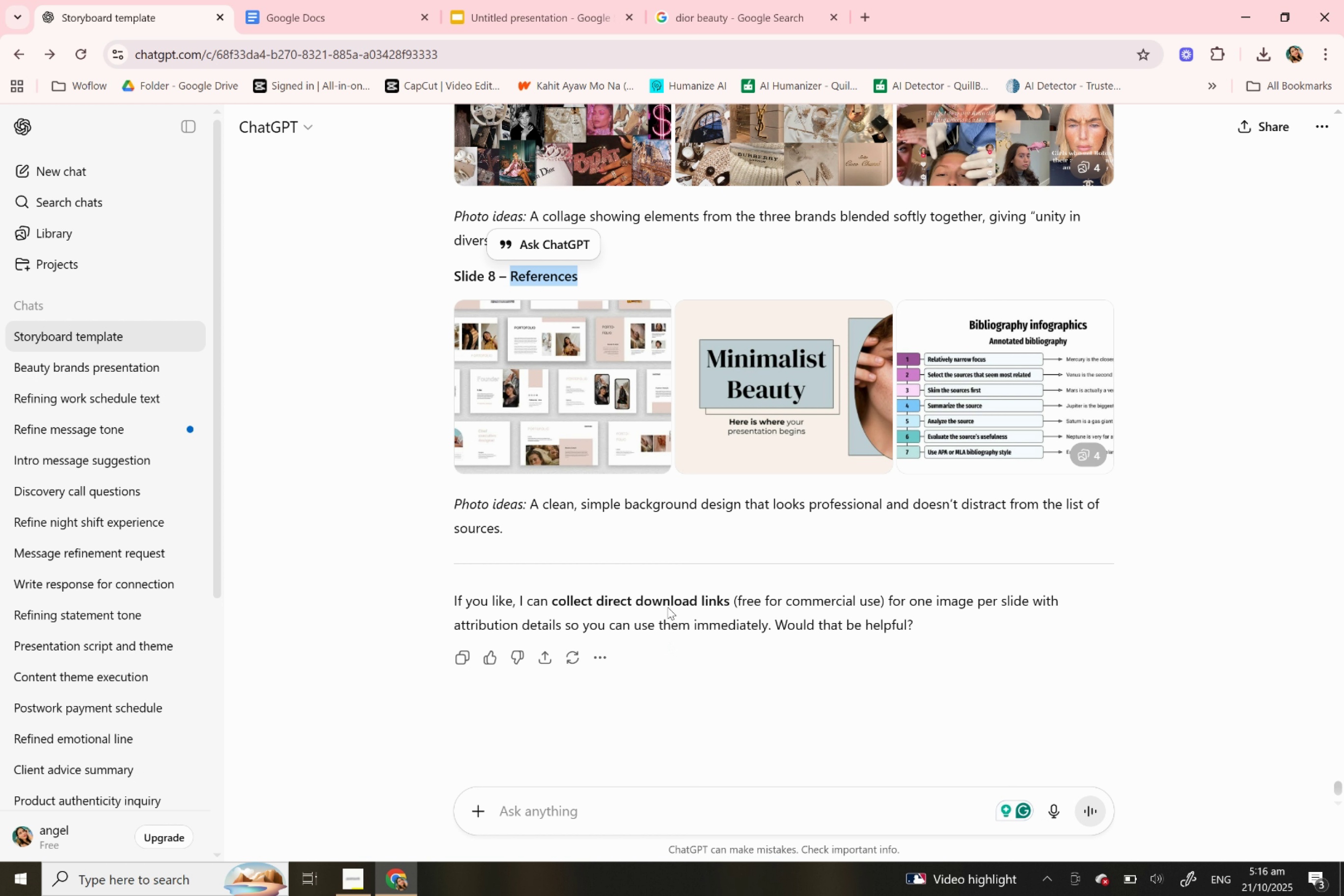 
scroll: coordinate [667, 601], scroll_direction: down, amount: 2.0
 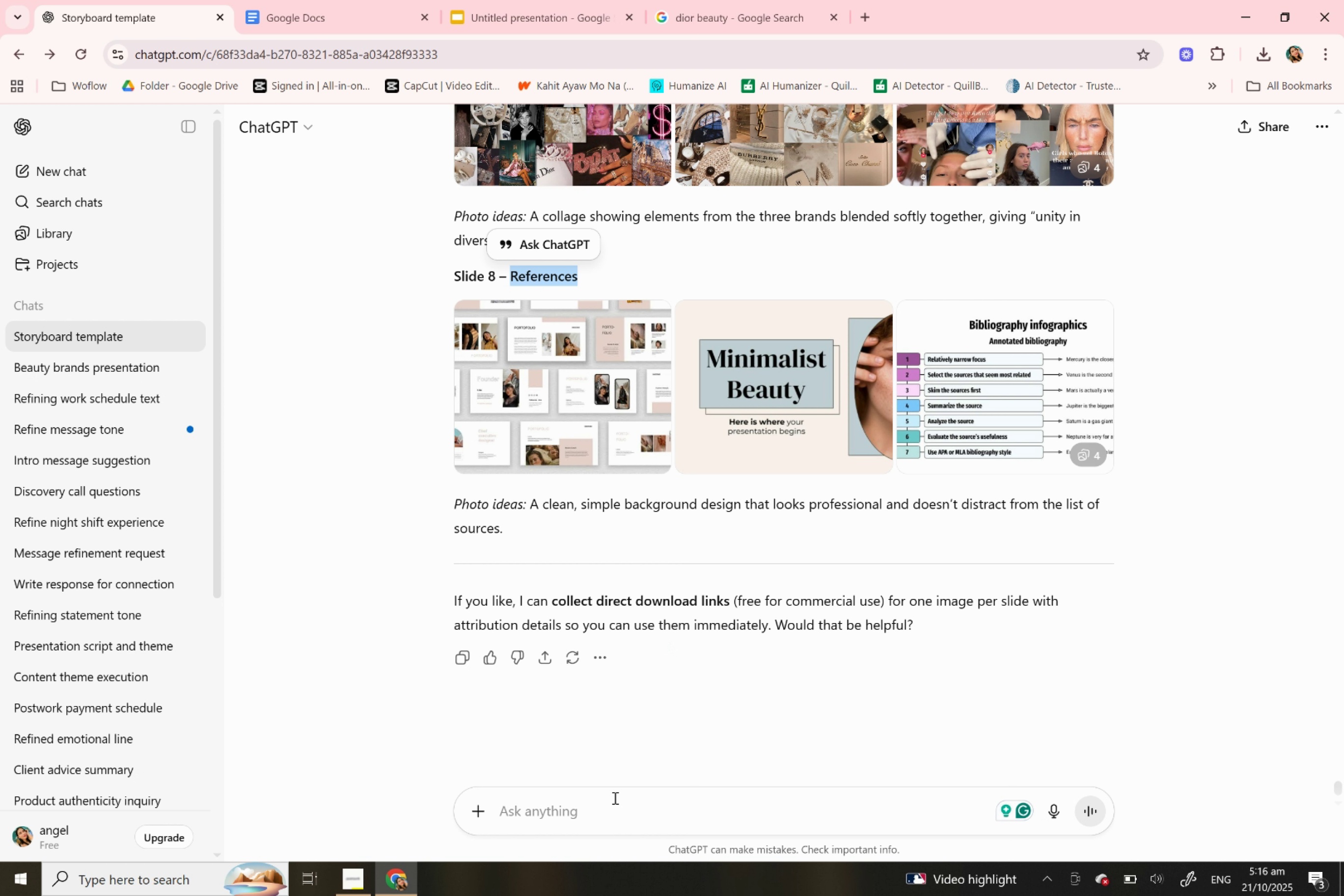 
left_click([614, 797])
 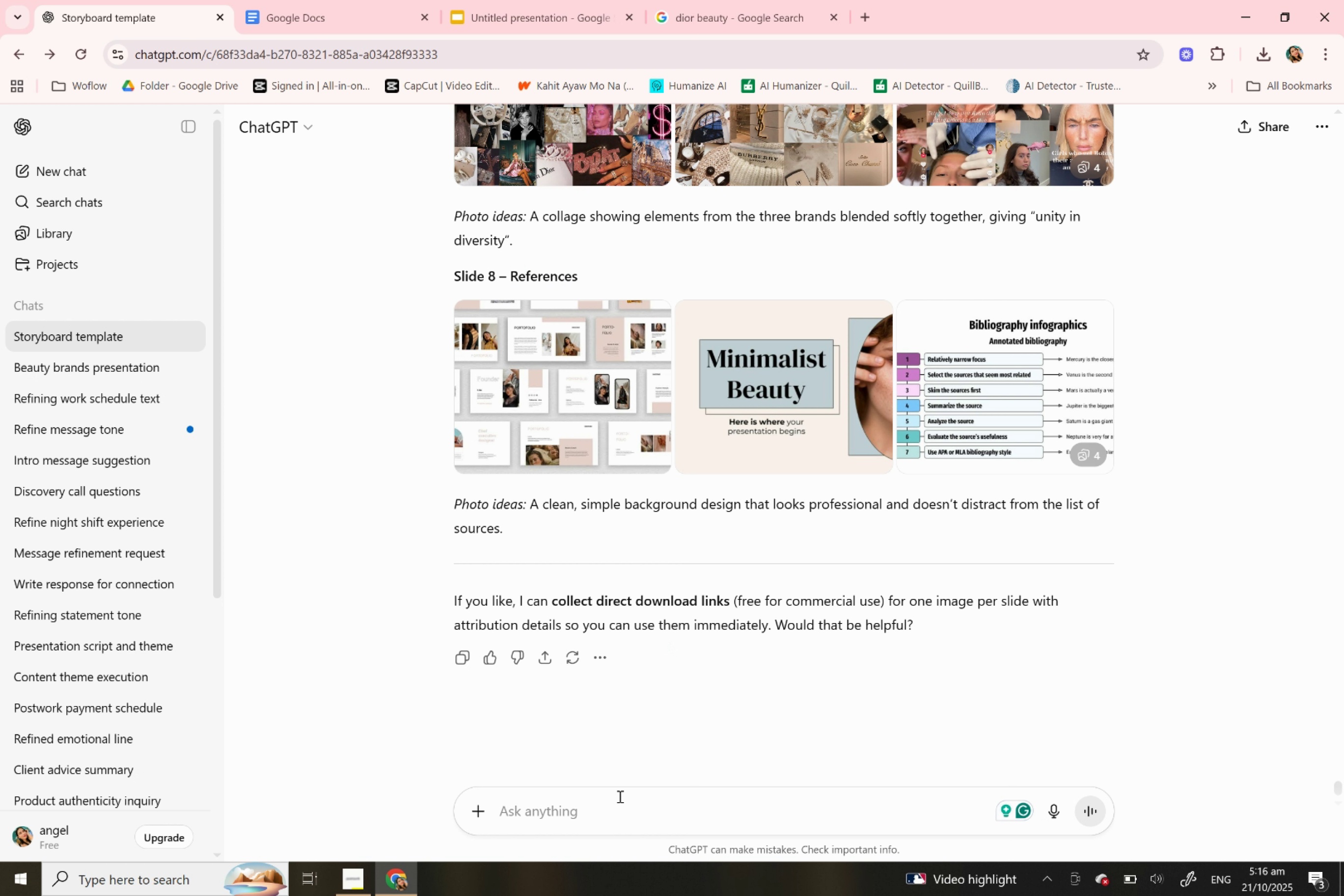 
type(yes please)
 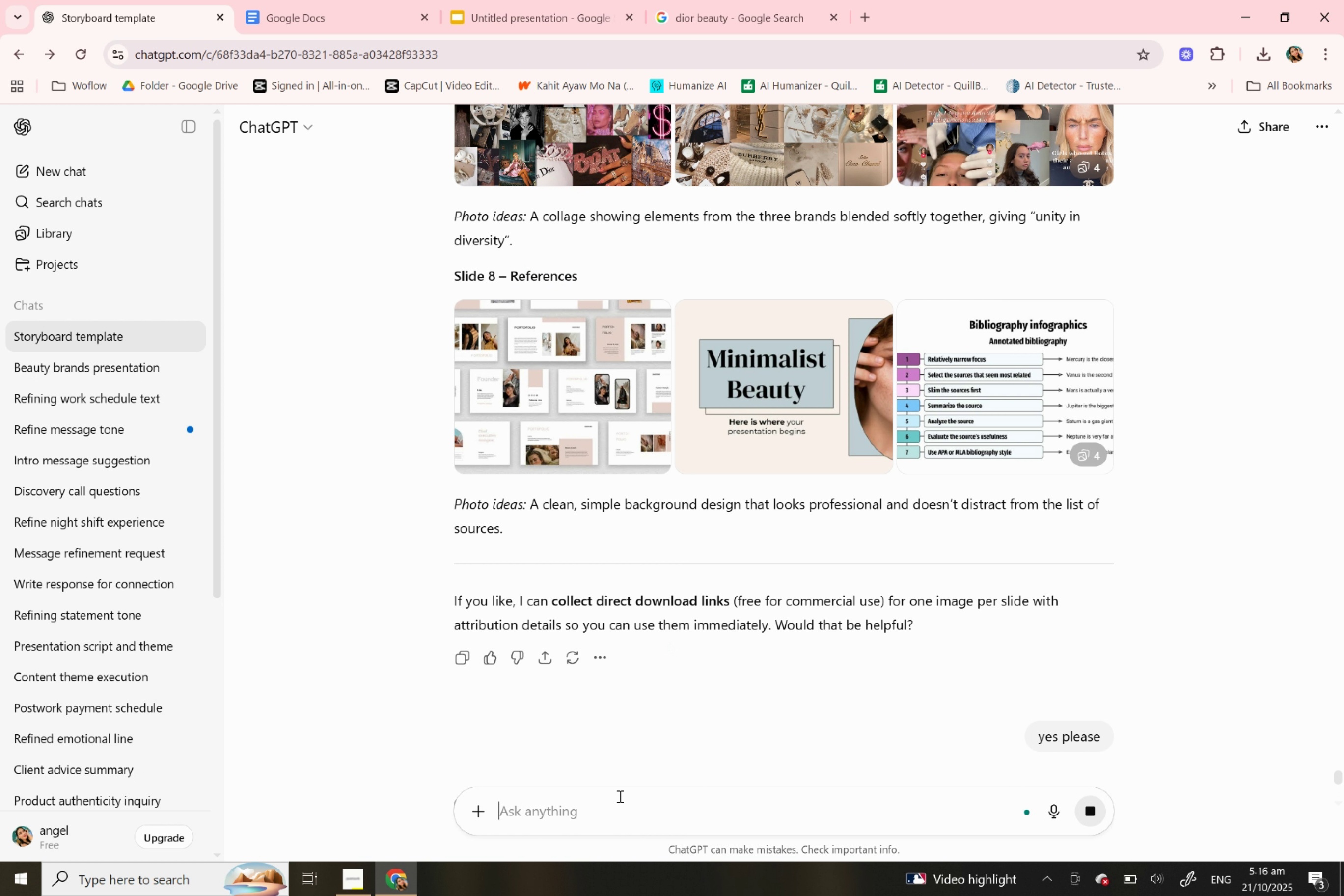 
key(Enter)
 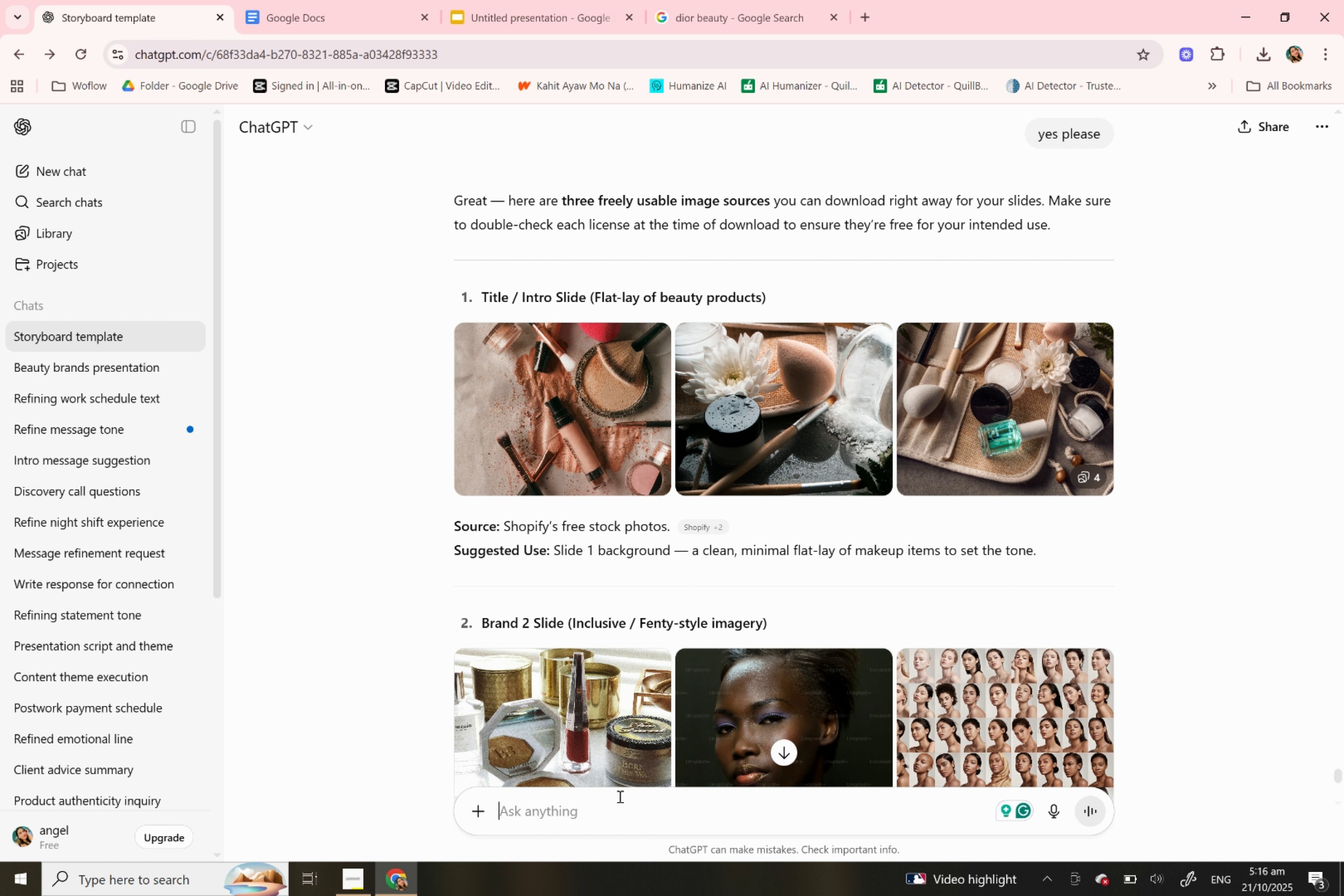 
wait(38.99)
 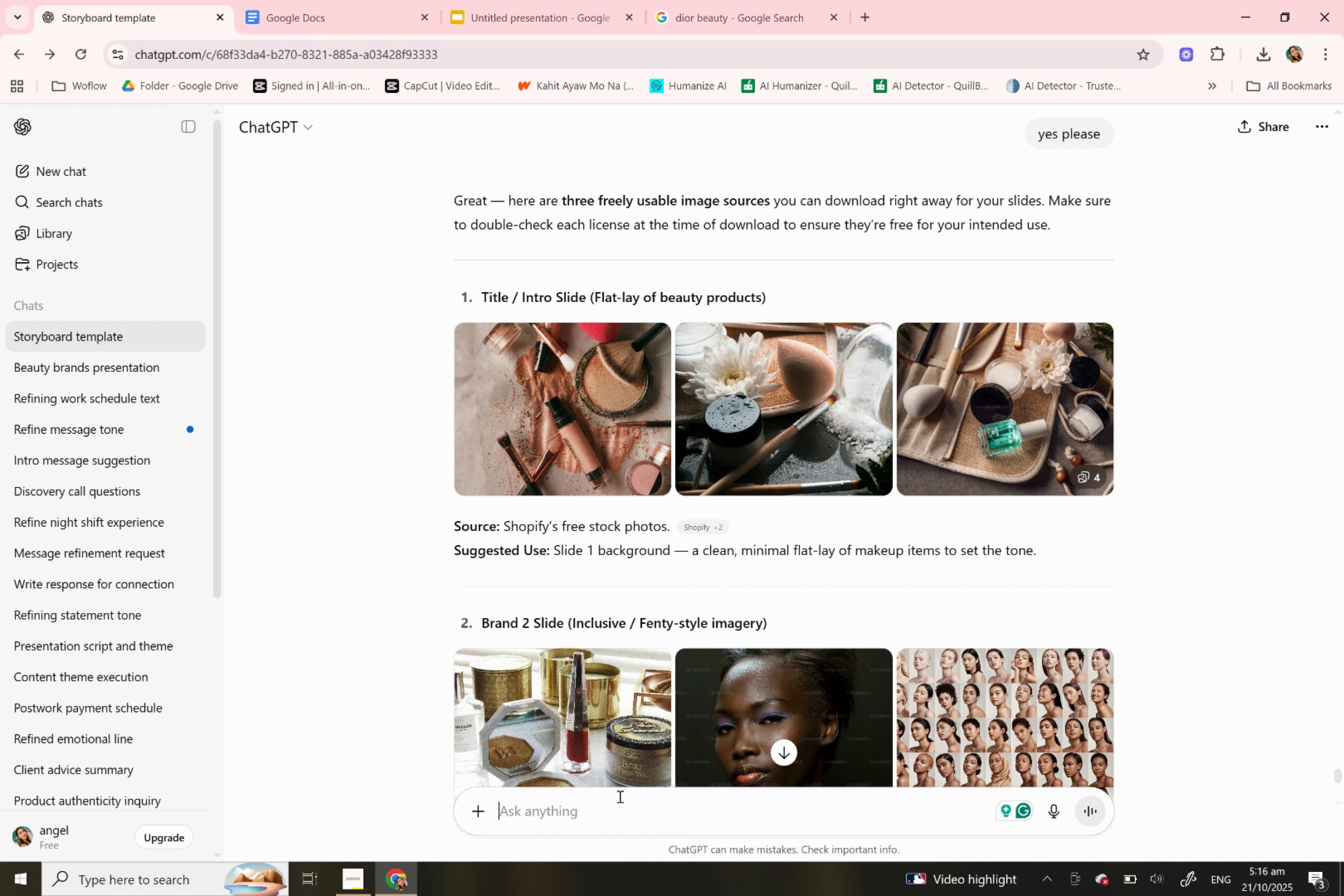 
scroll: coordinate [652, 512], scroll_direction: down, amount: 5.0
 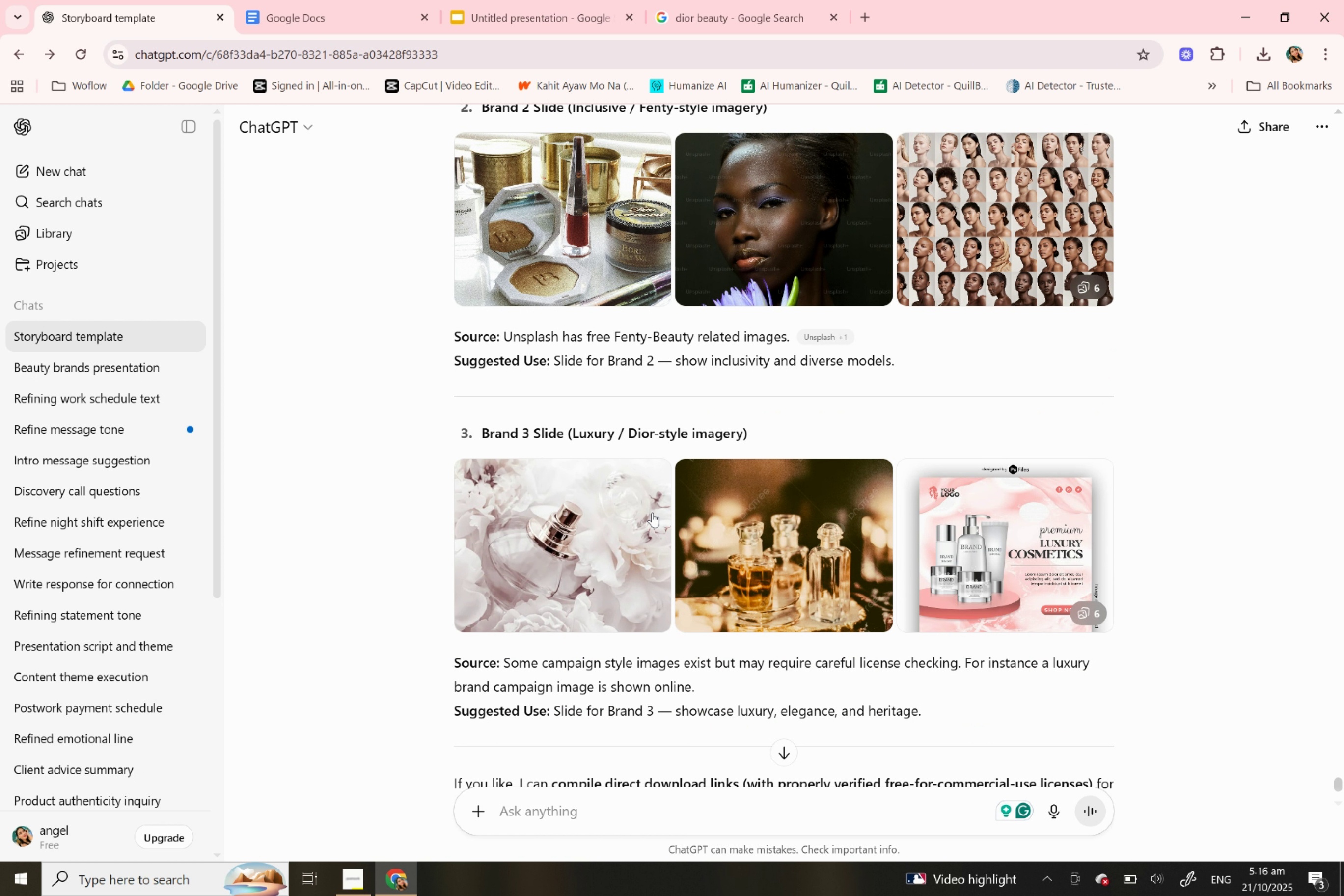 
scroll: coordinate [652, 510], scroll_direction: up, amount: 4.0
 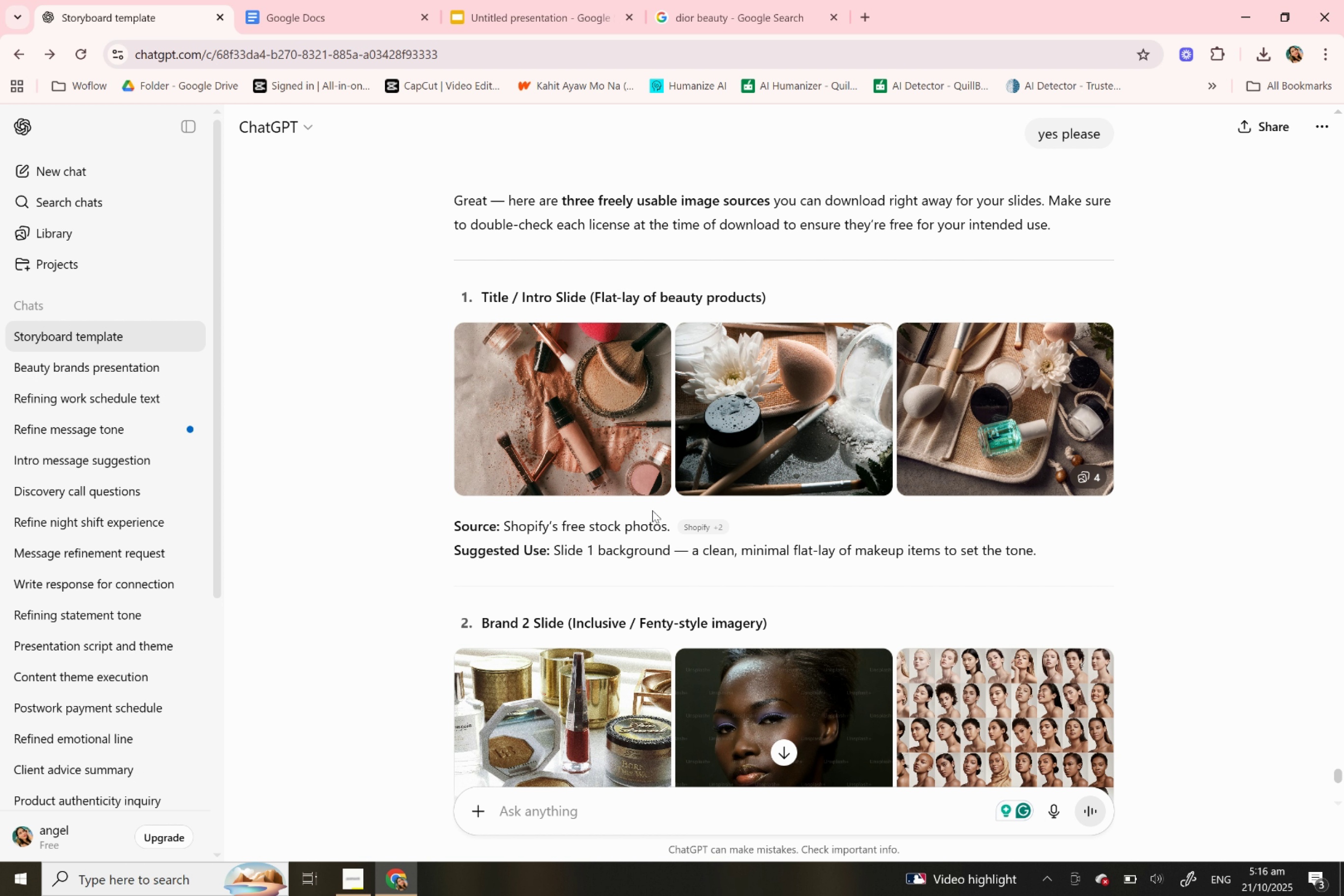 
scroll: coordinate [652, 510], scroll_direction: down, amount: 2.0
 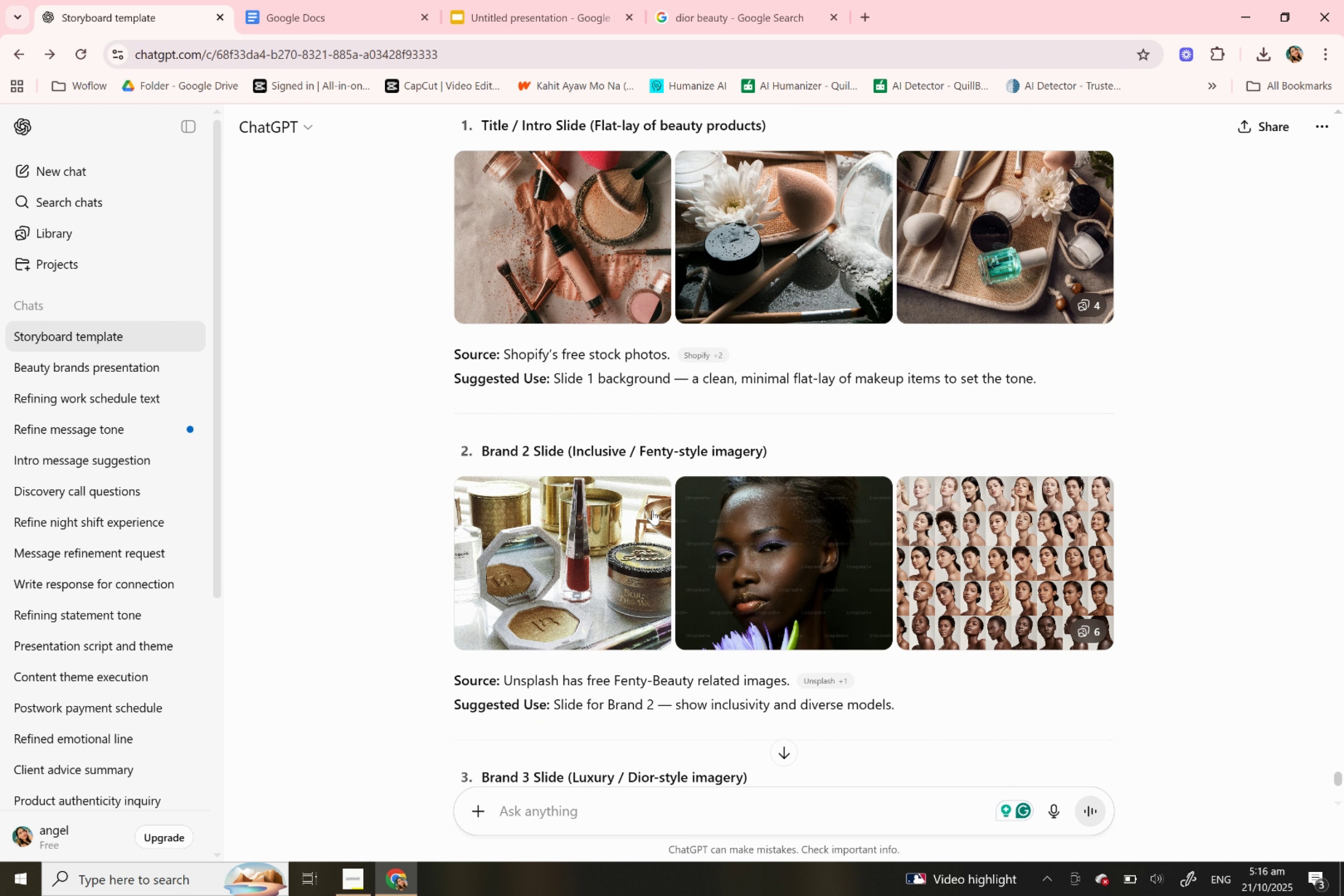 
wait(7.29)
 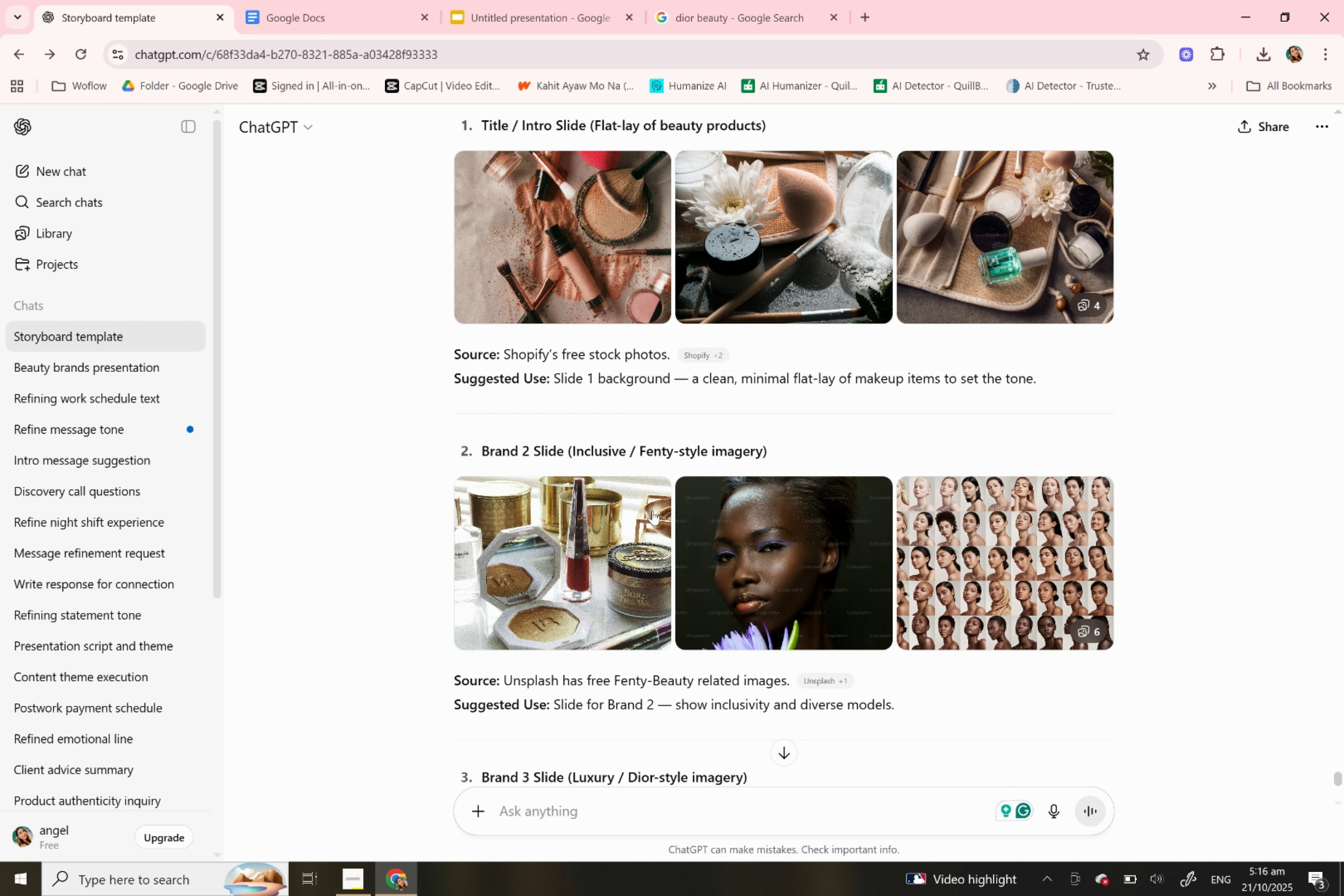 
scroll: coordinate [652, 510], scroll_direction: up, amount: 4.0
 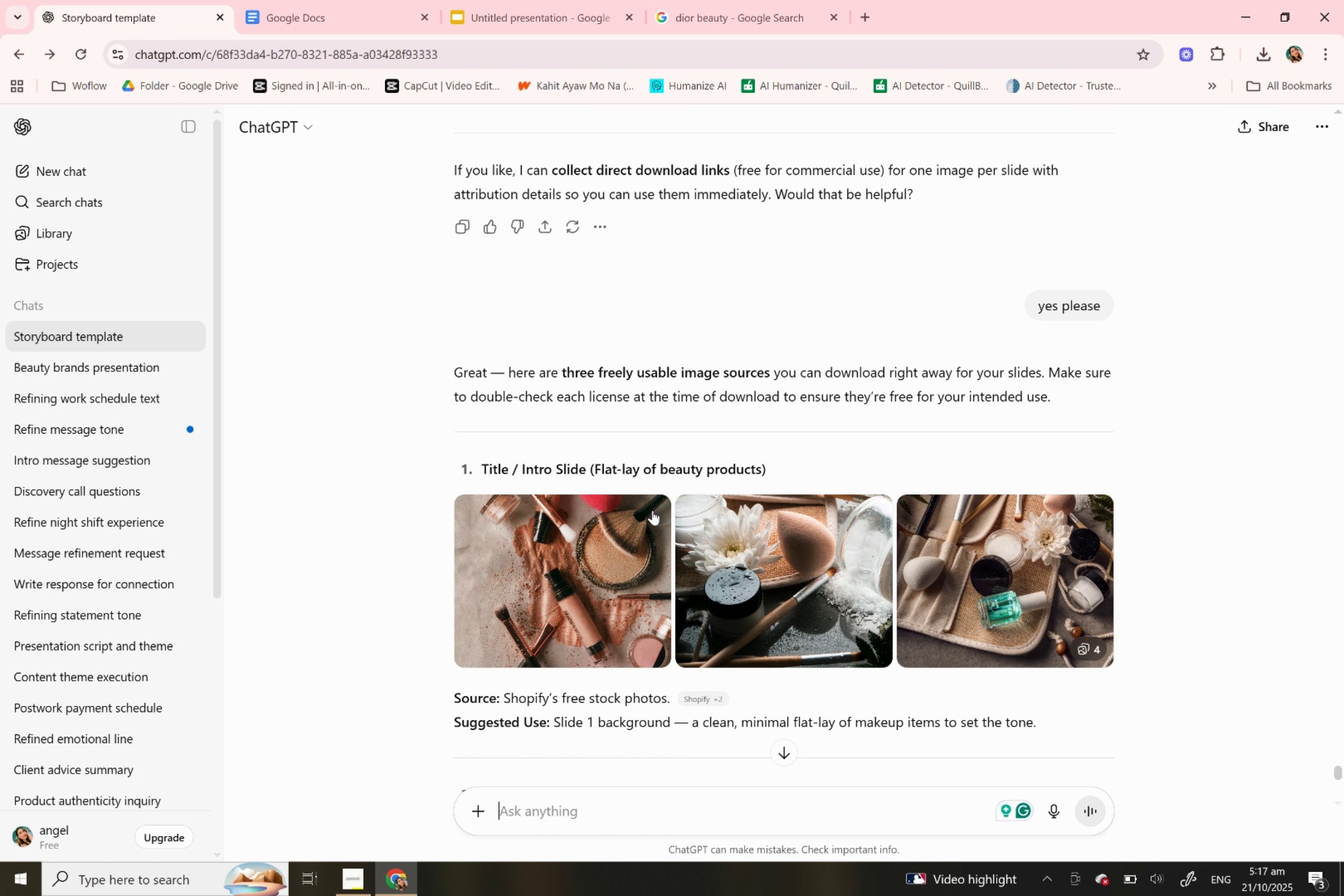 
scroll: coordinate [652, 510], scroll_direction: down, amount: 10.0
 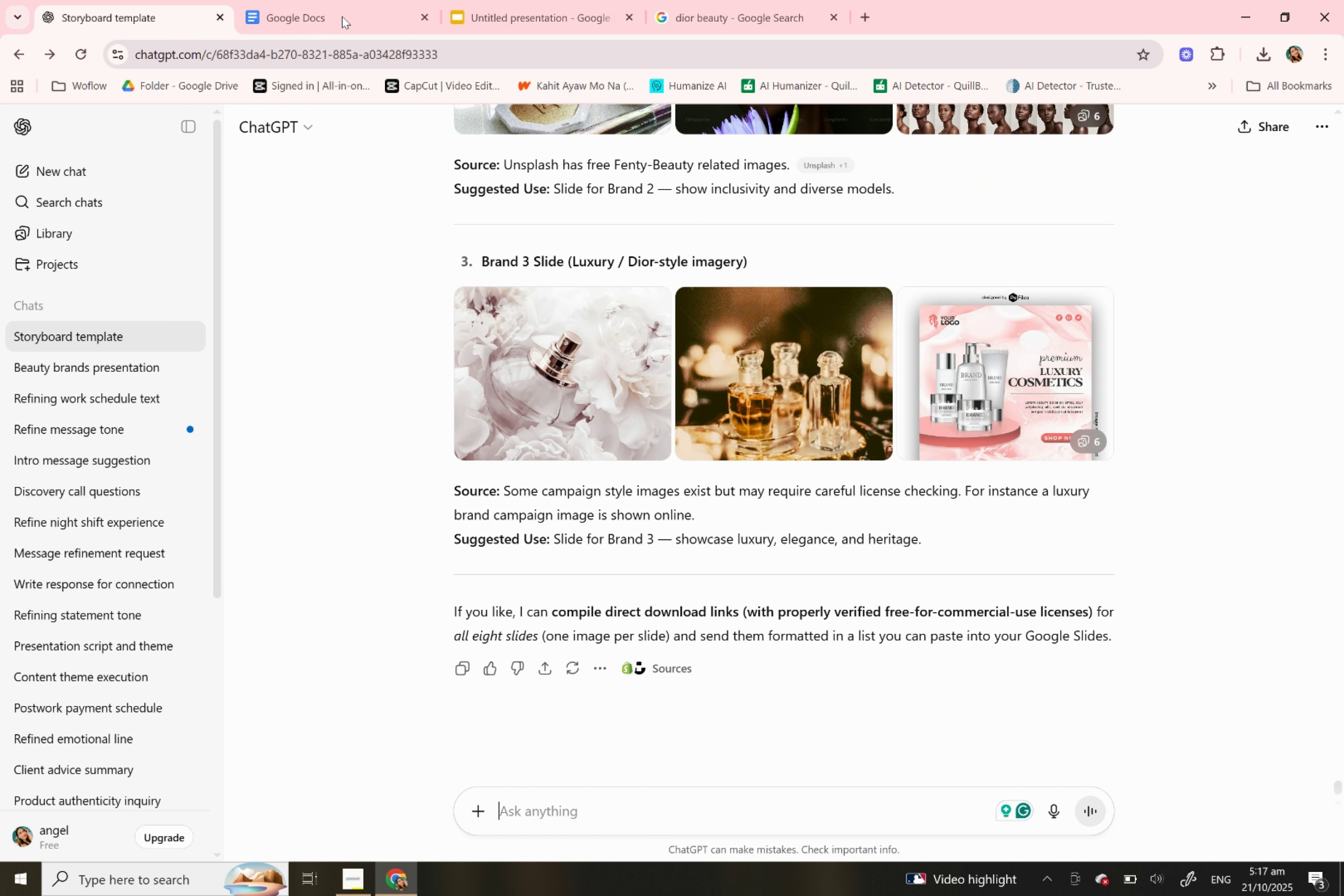 
left_click([496, 0])
 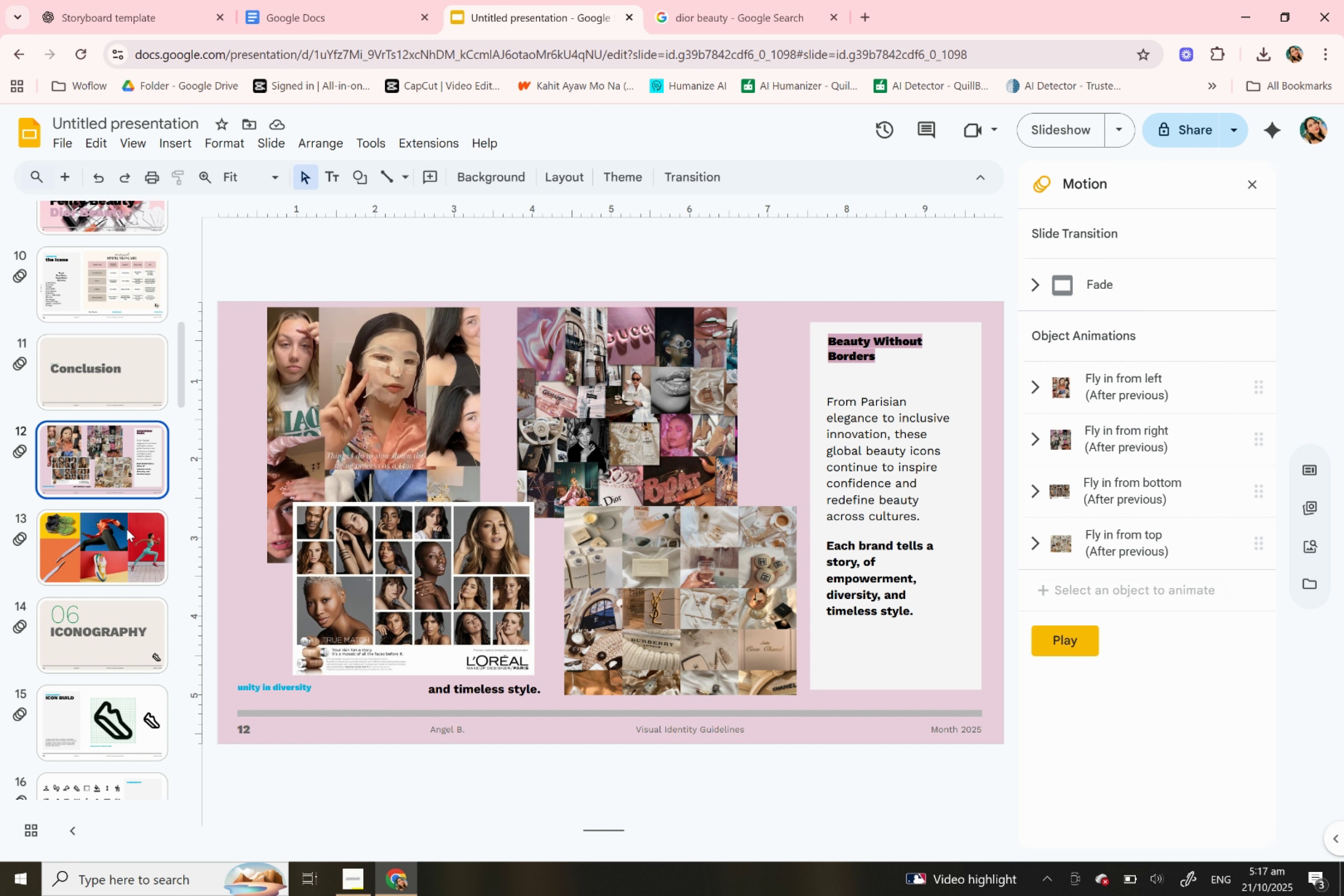 
left_click([127, 529])
 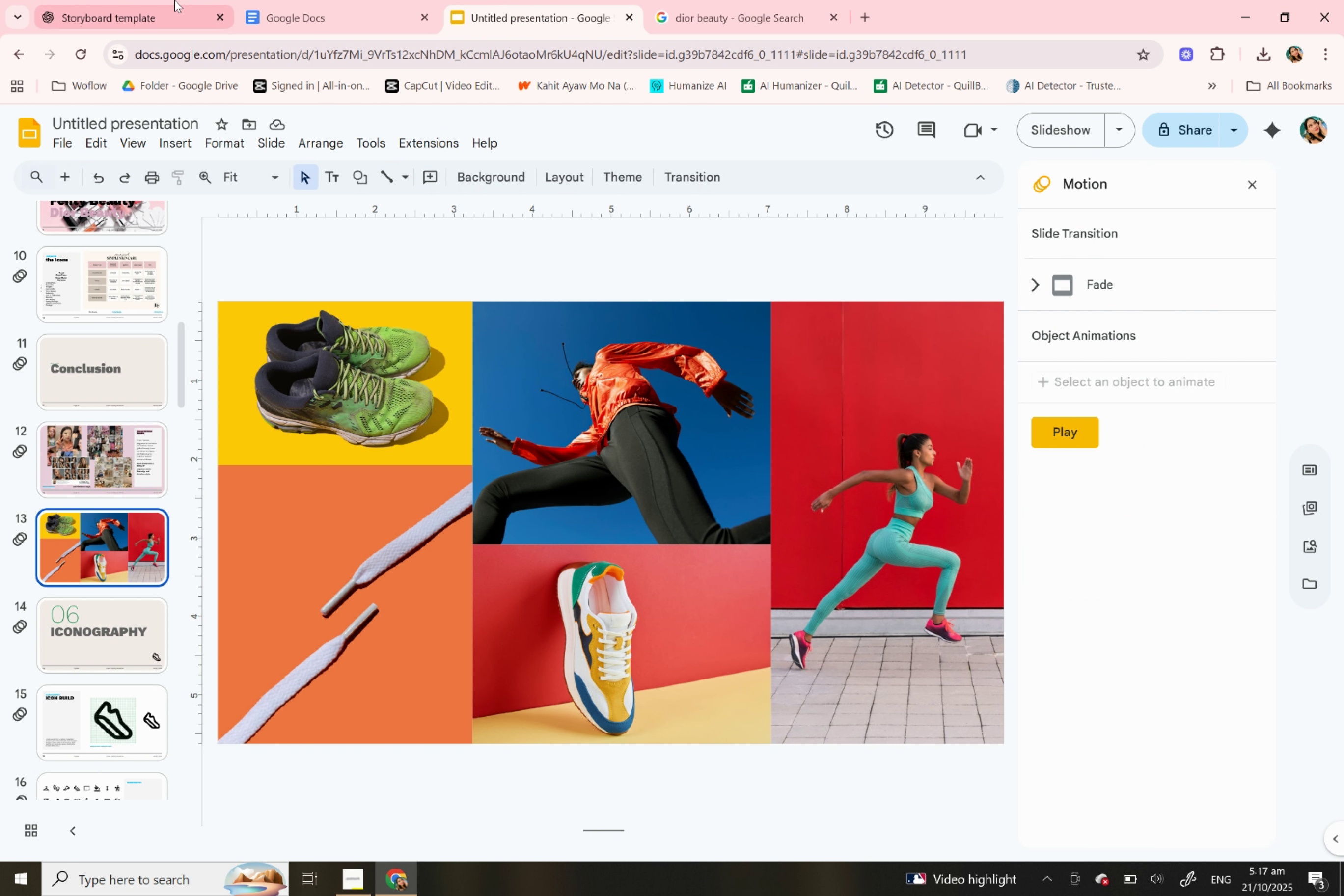 
left_click([174, 0])
 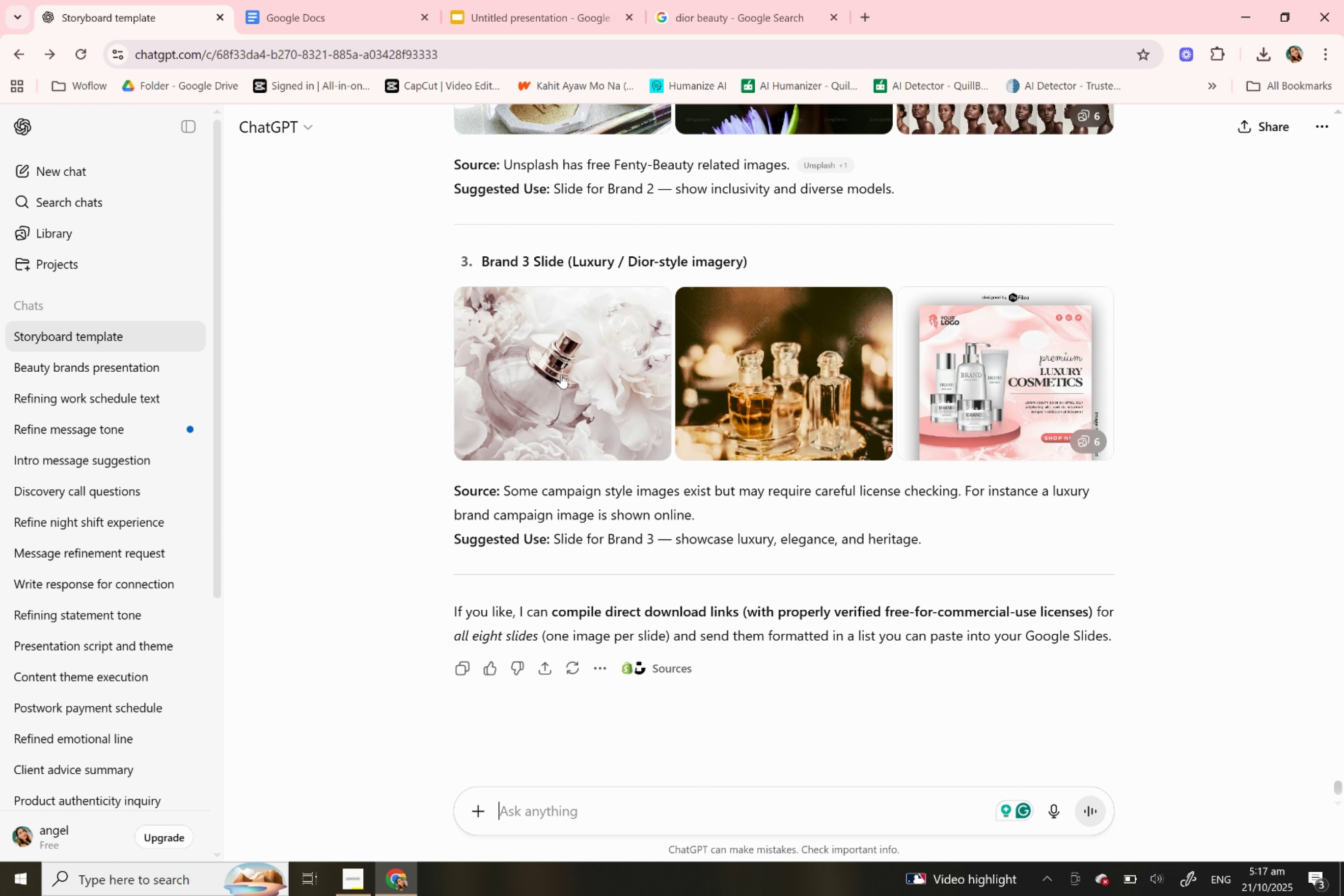 
right_click([561, 374])
 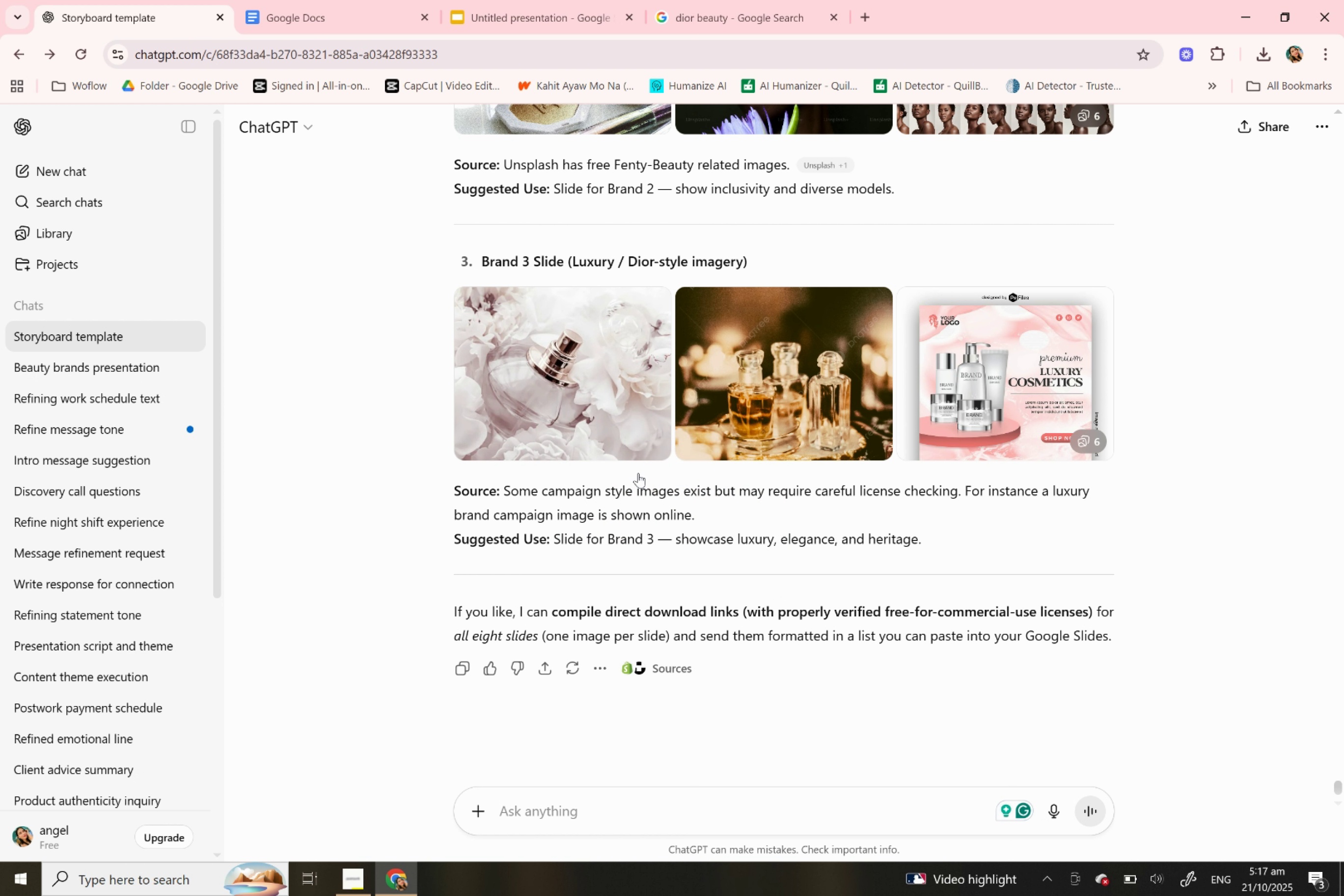 
wait(7.05)
 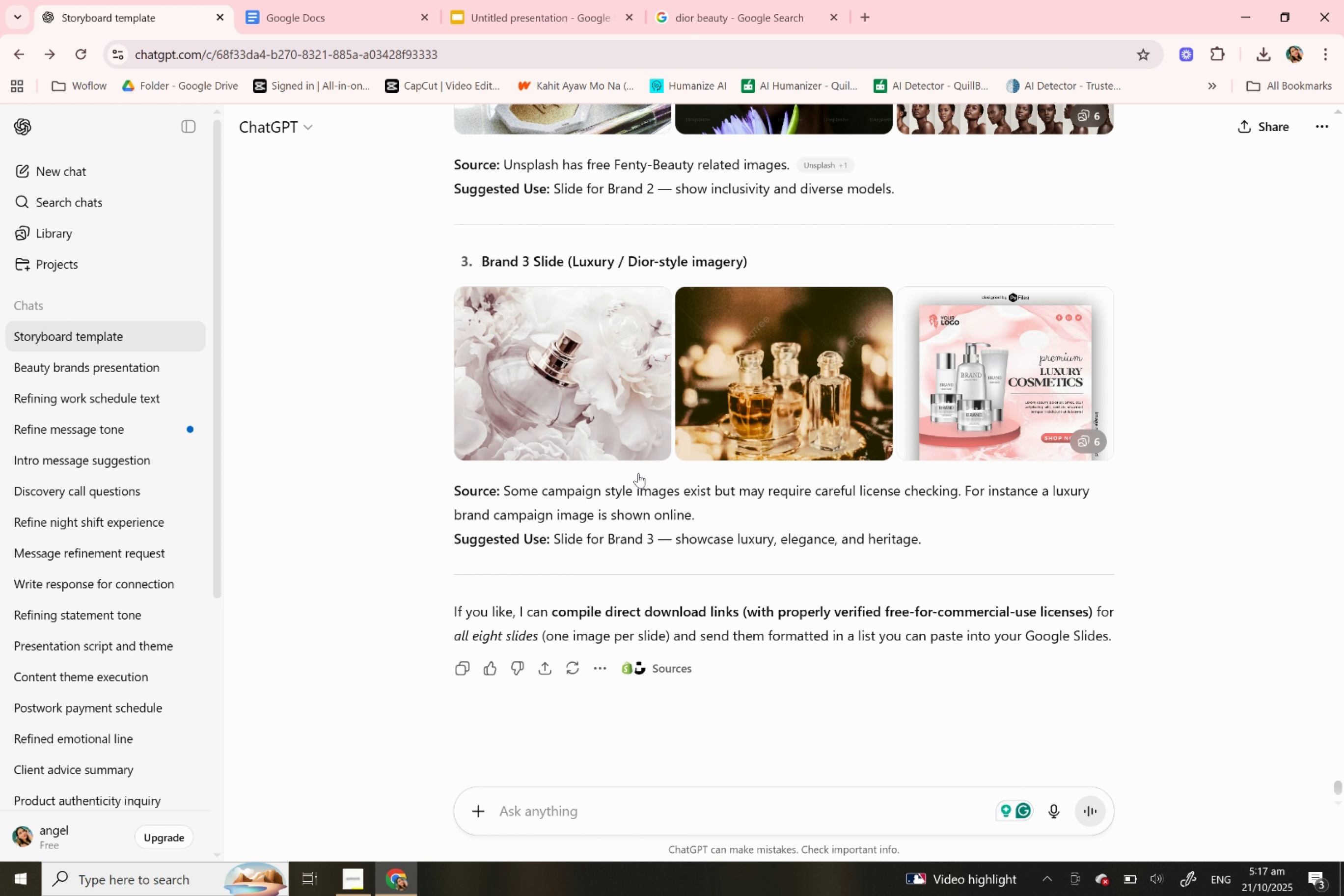 
left_click([638, 473])
 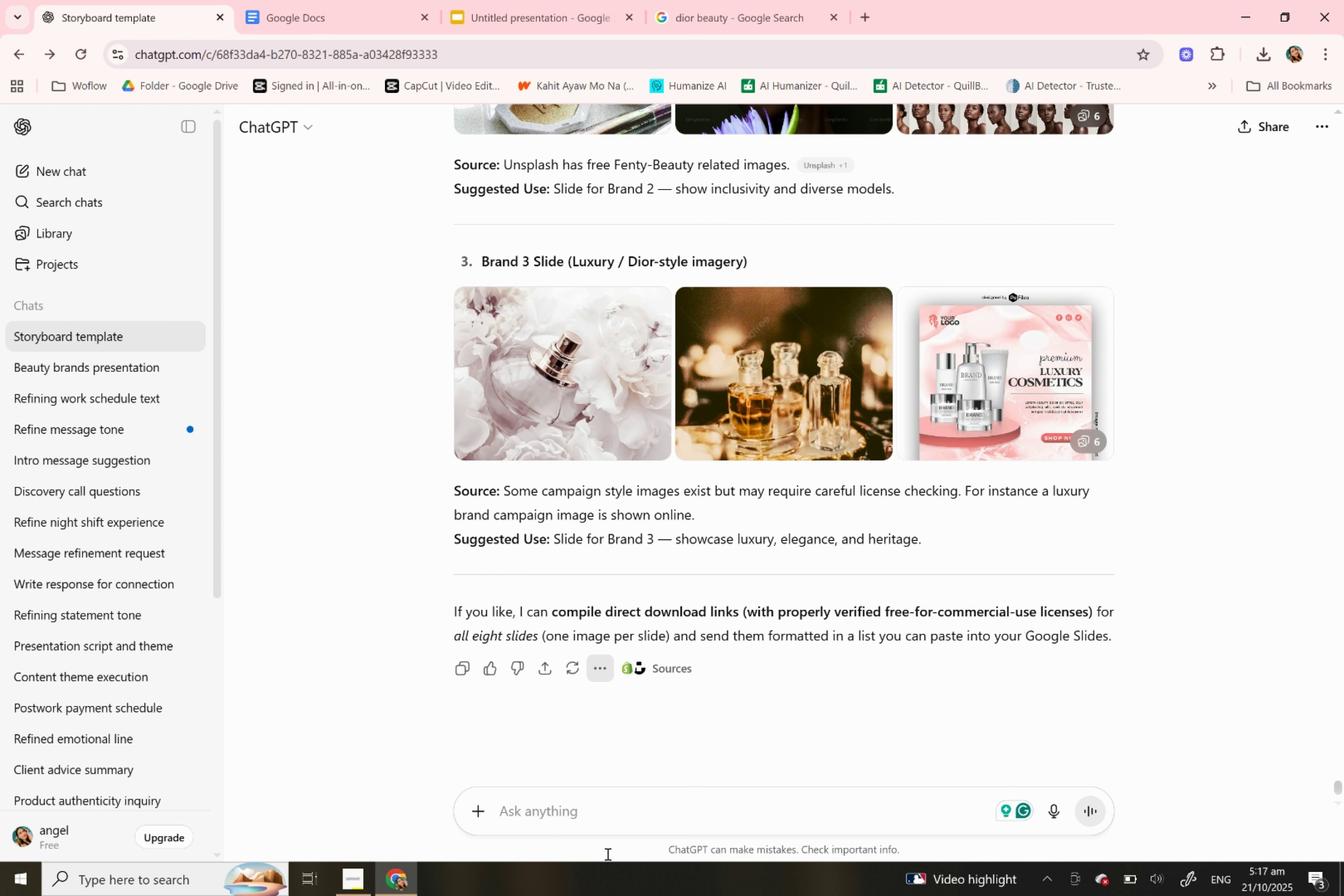 
left_click([629, 809])
 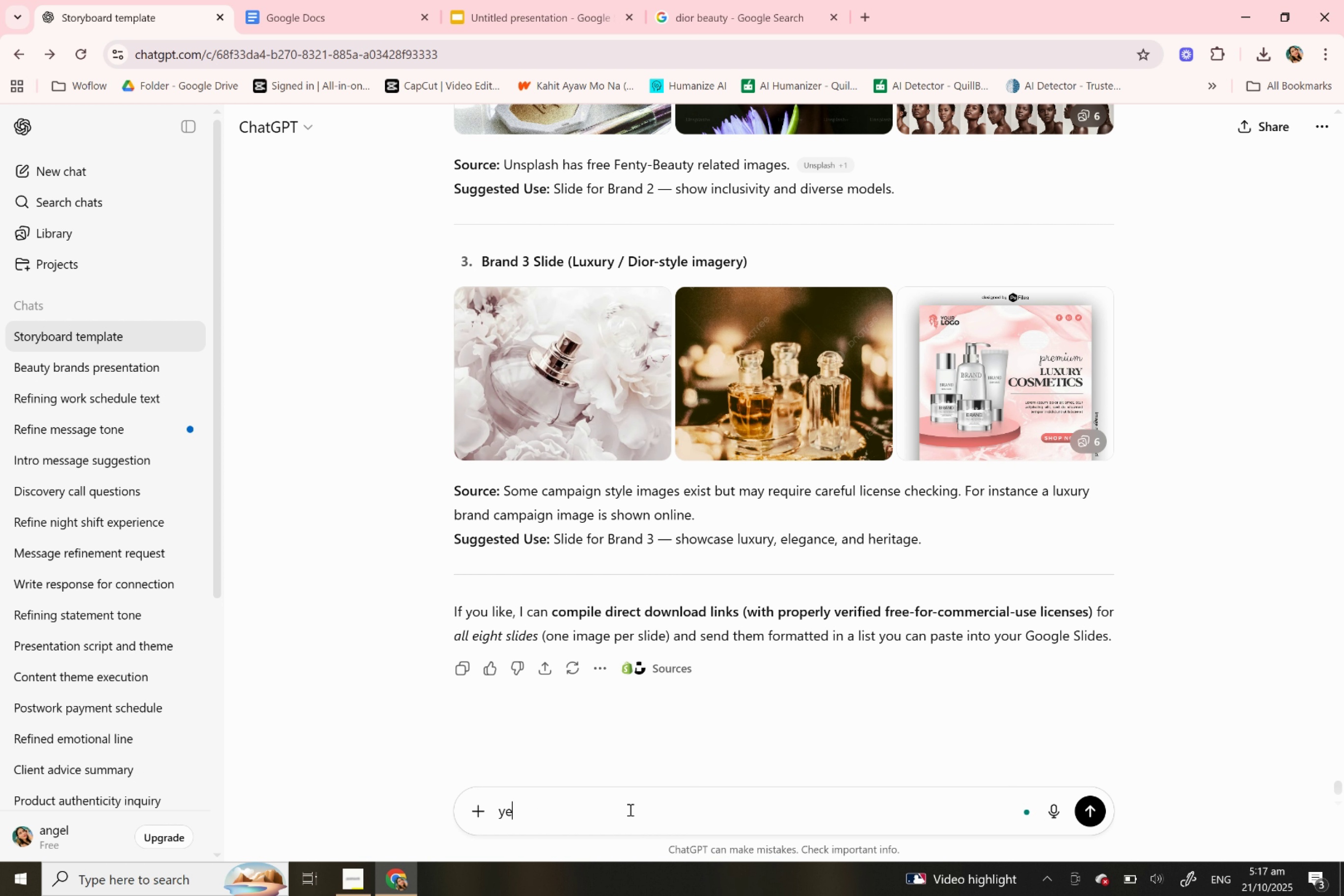 
type(yes)
 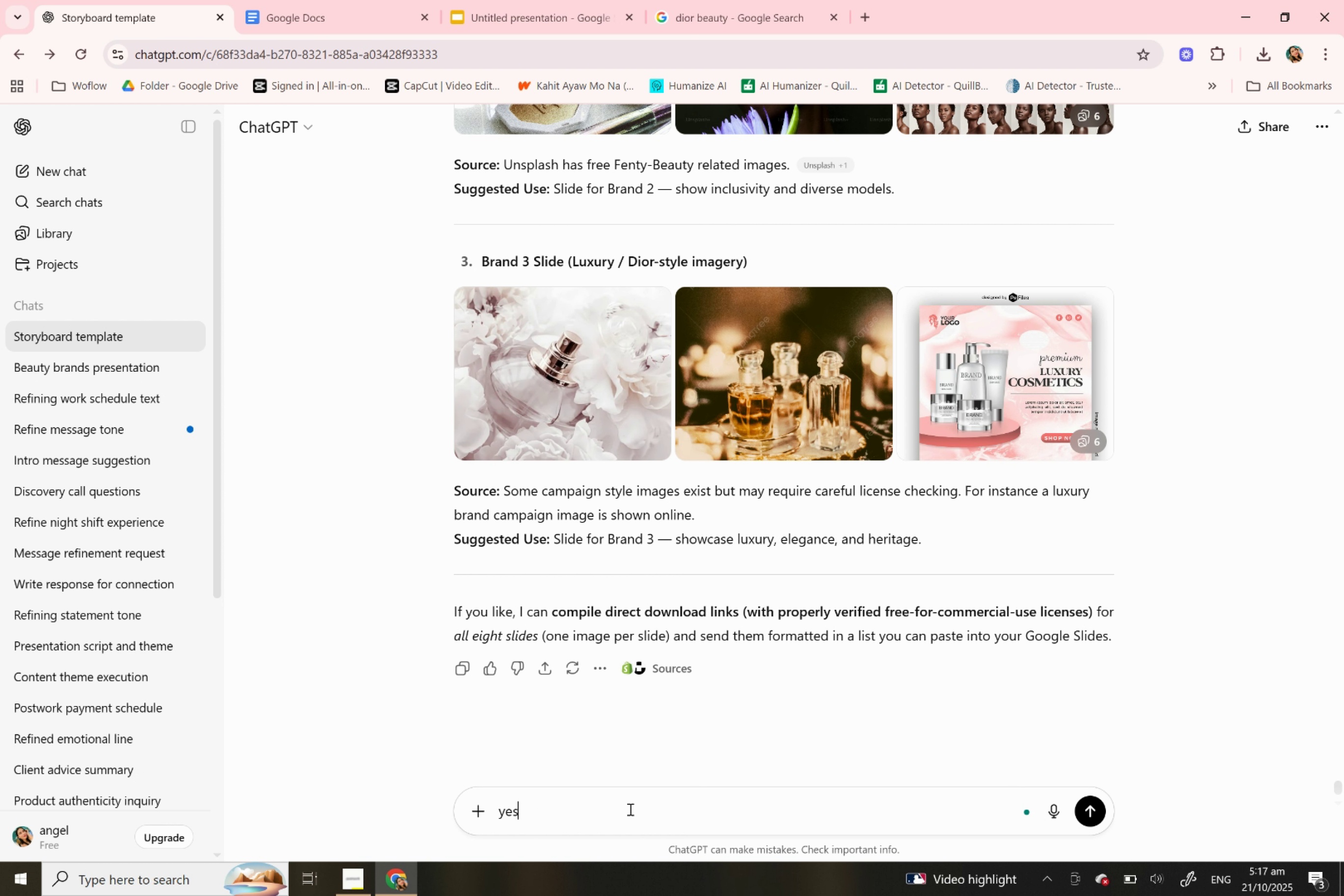 
key(Enter)
 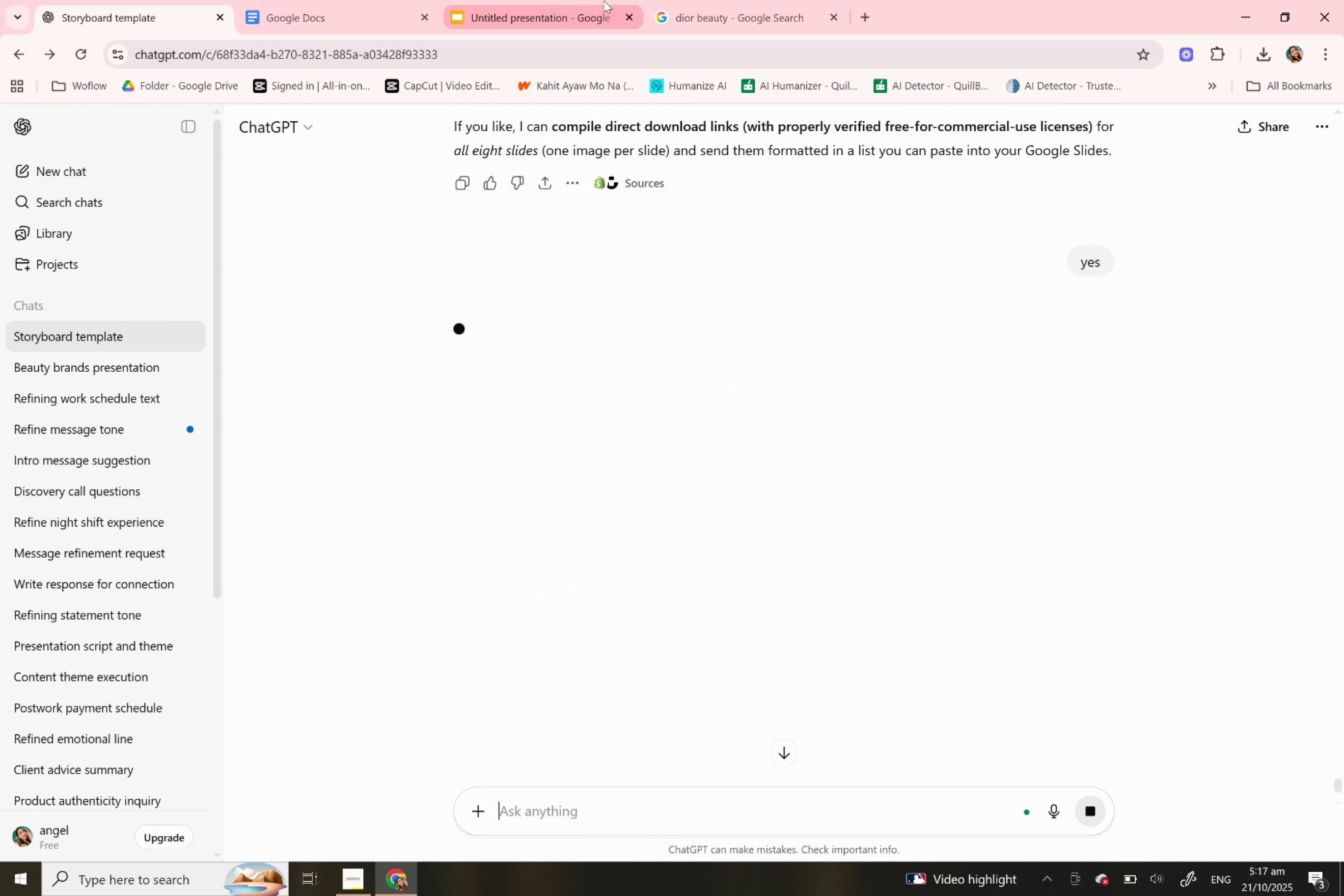 
left_click([550, 0])
 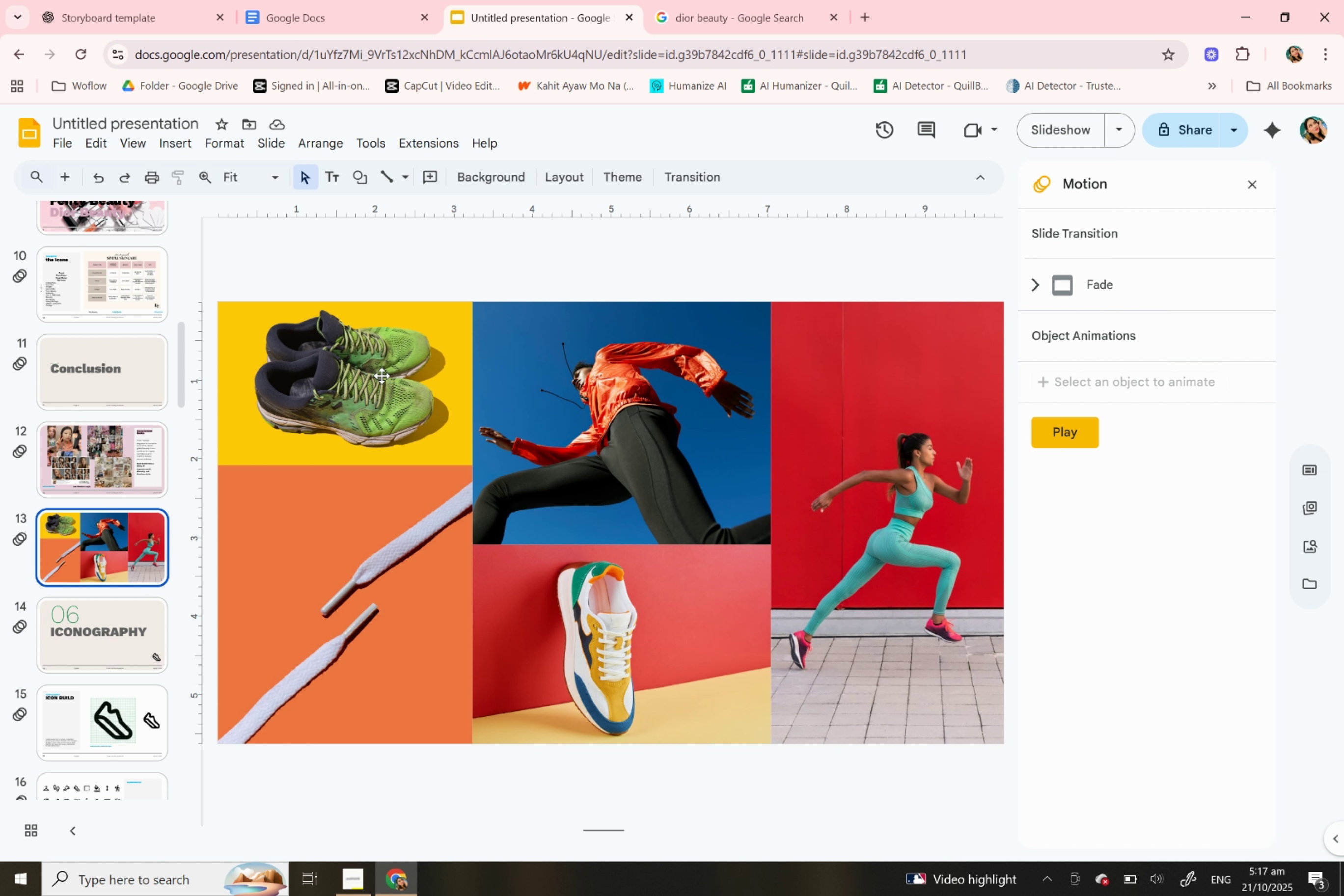 
left_click([382, 376])
 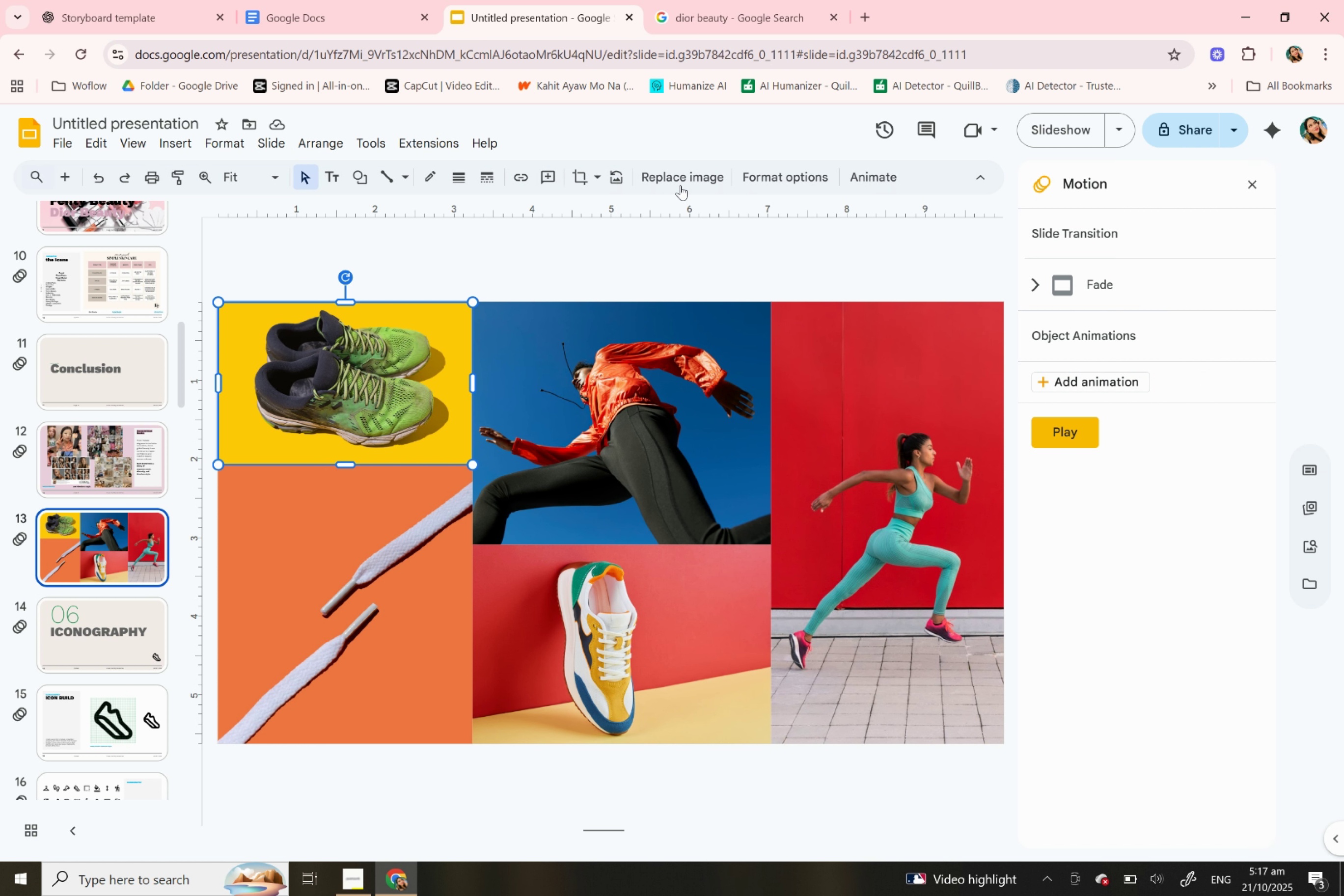 
left_click([680, 182])
 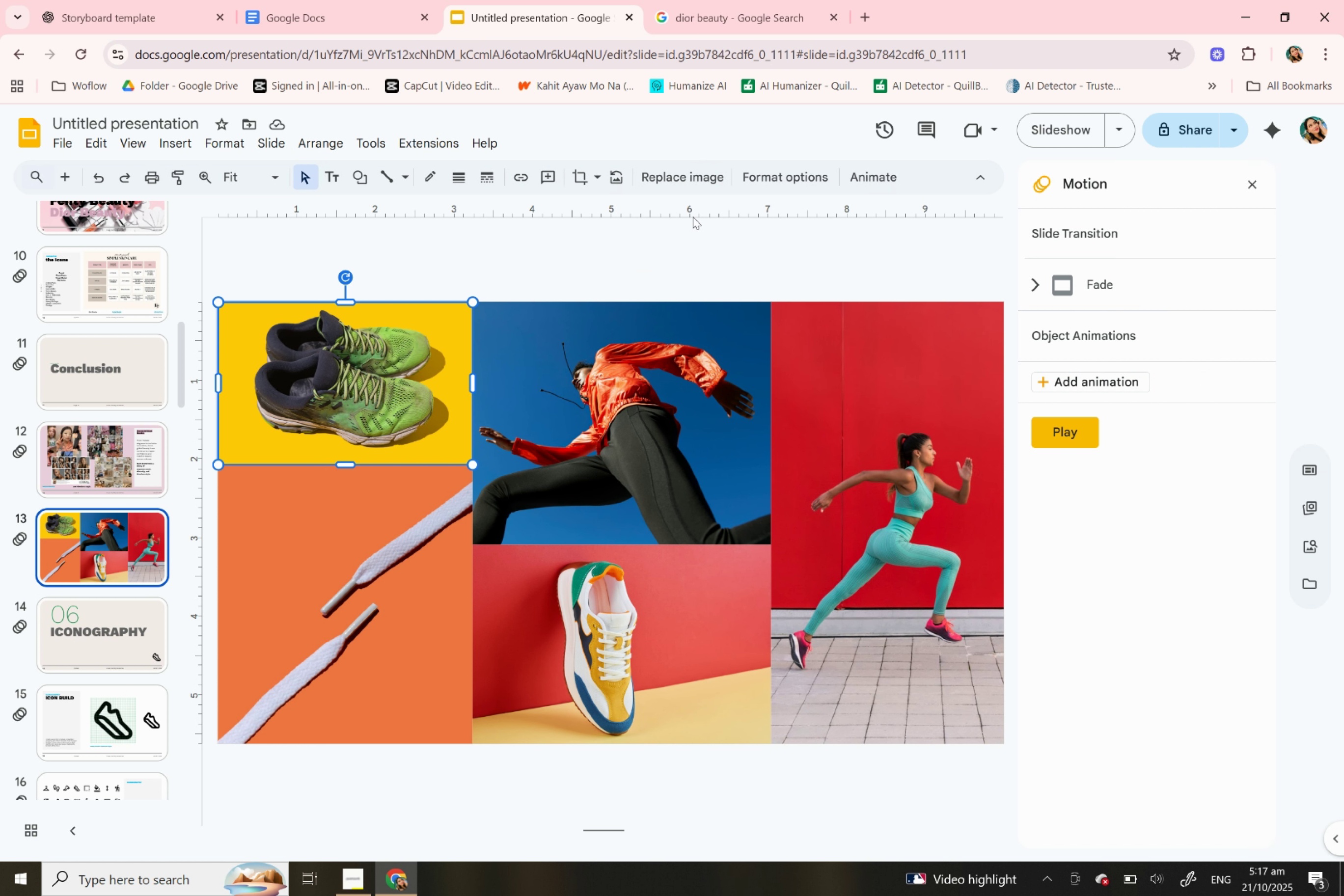 
left_click([692, 217])
 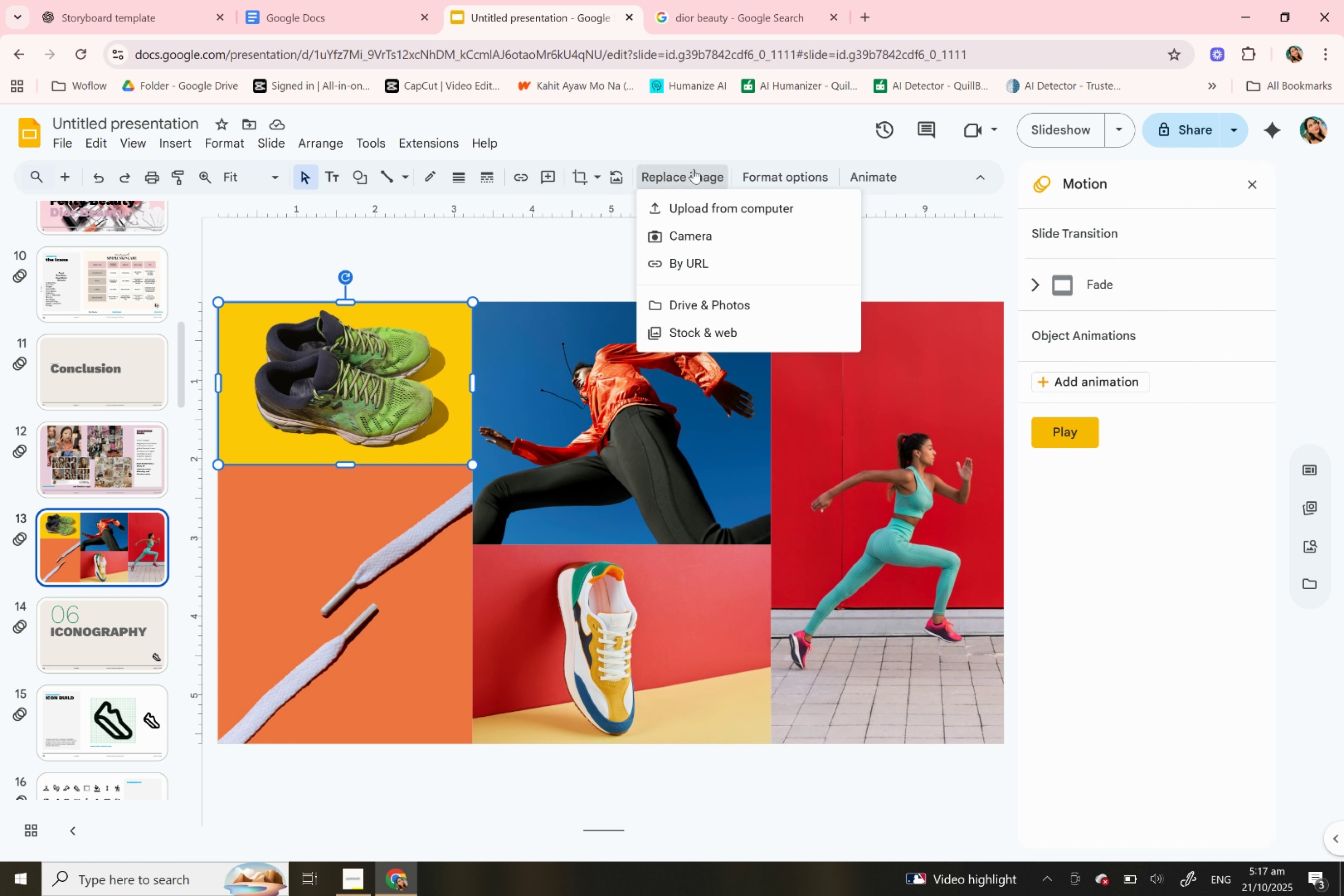 
left_click([693, 169])
 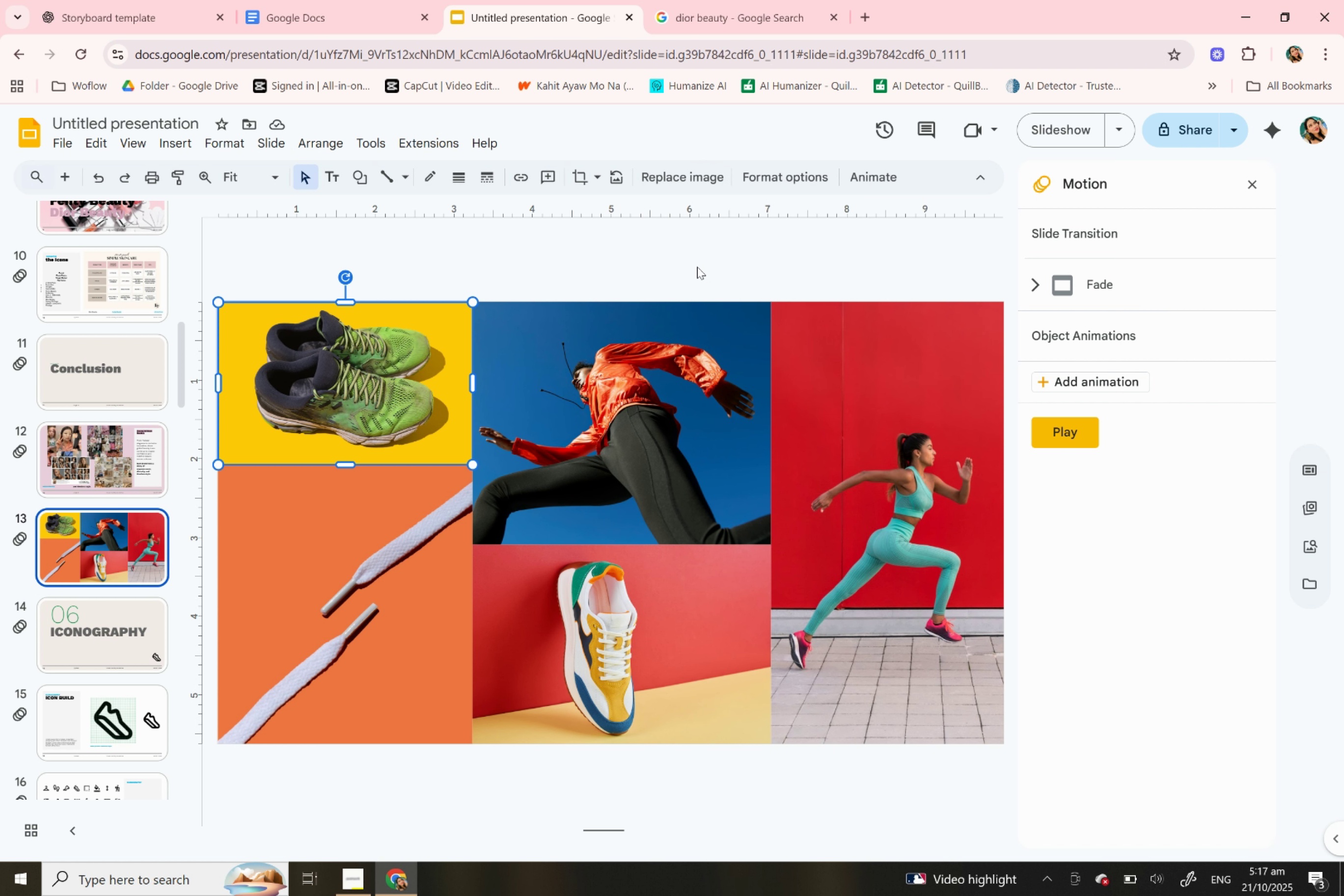 
left_click([697, 267])
 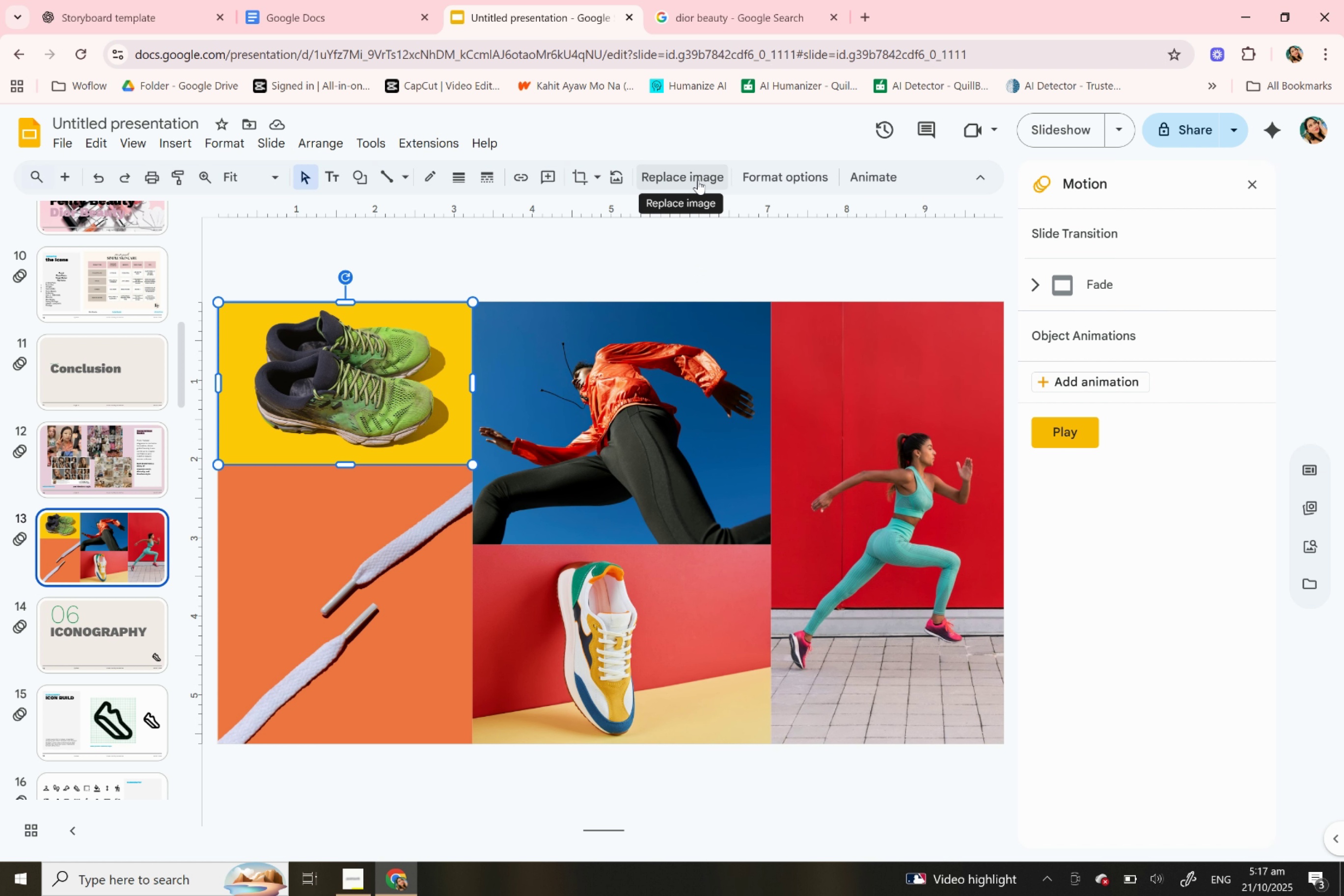 
left_click([698, 180])
 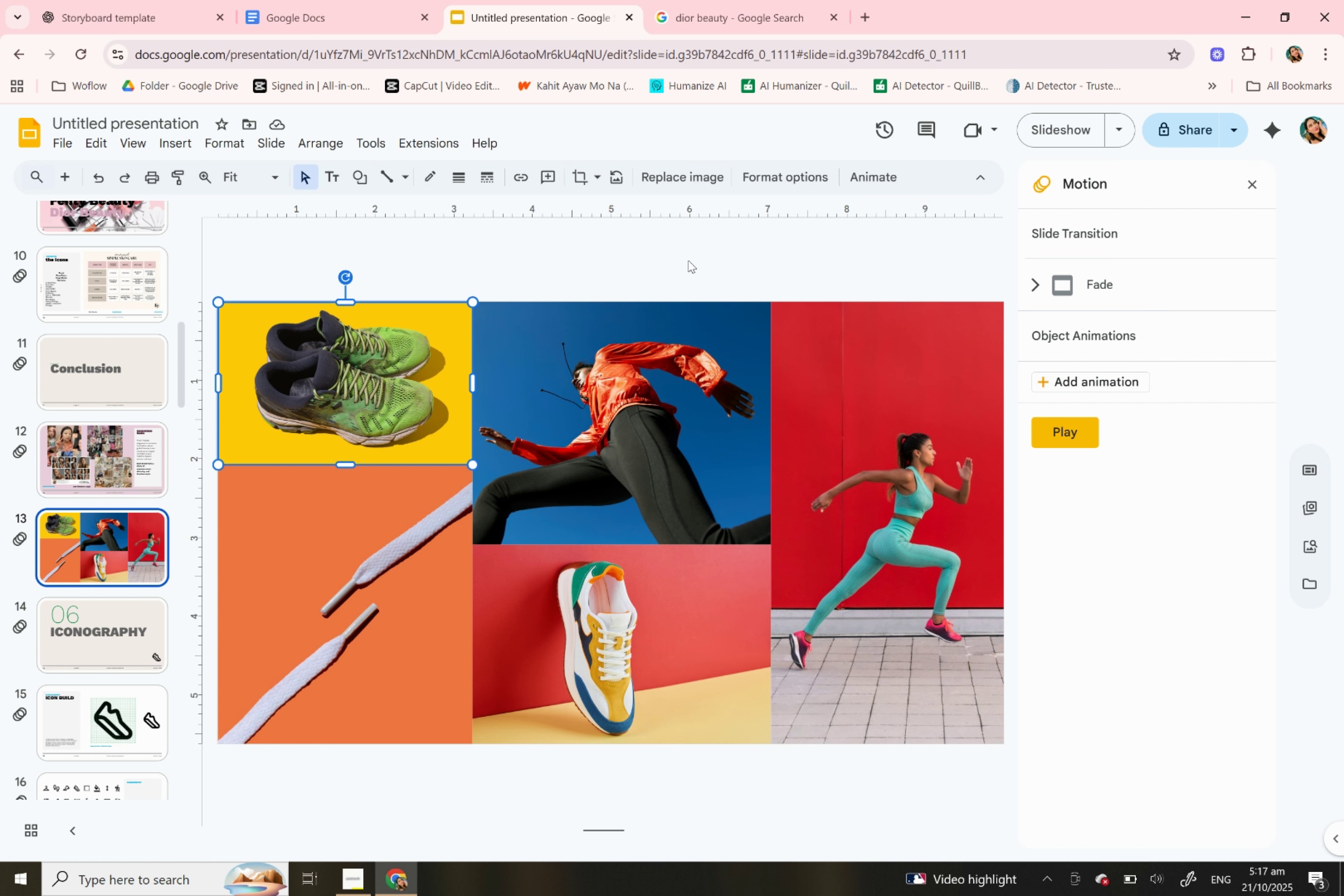 
left_click([688, 260])
 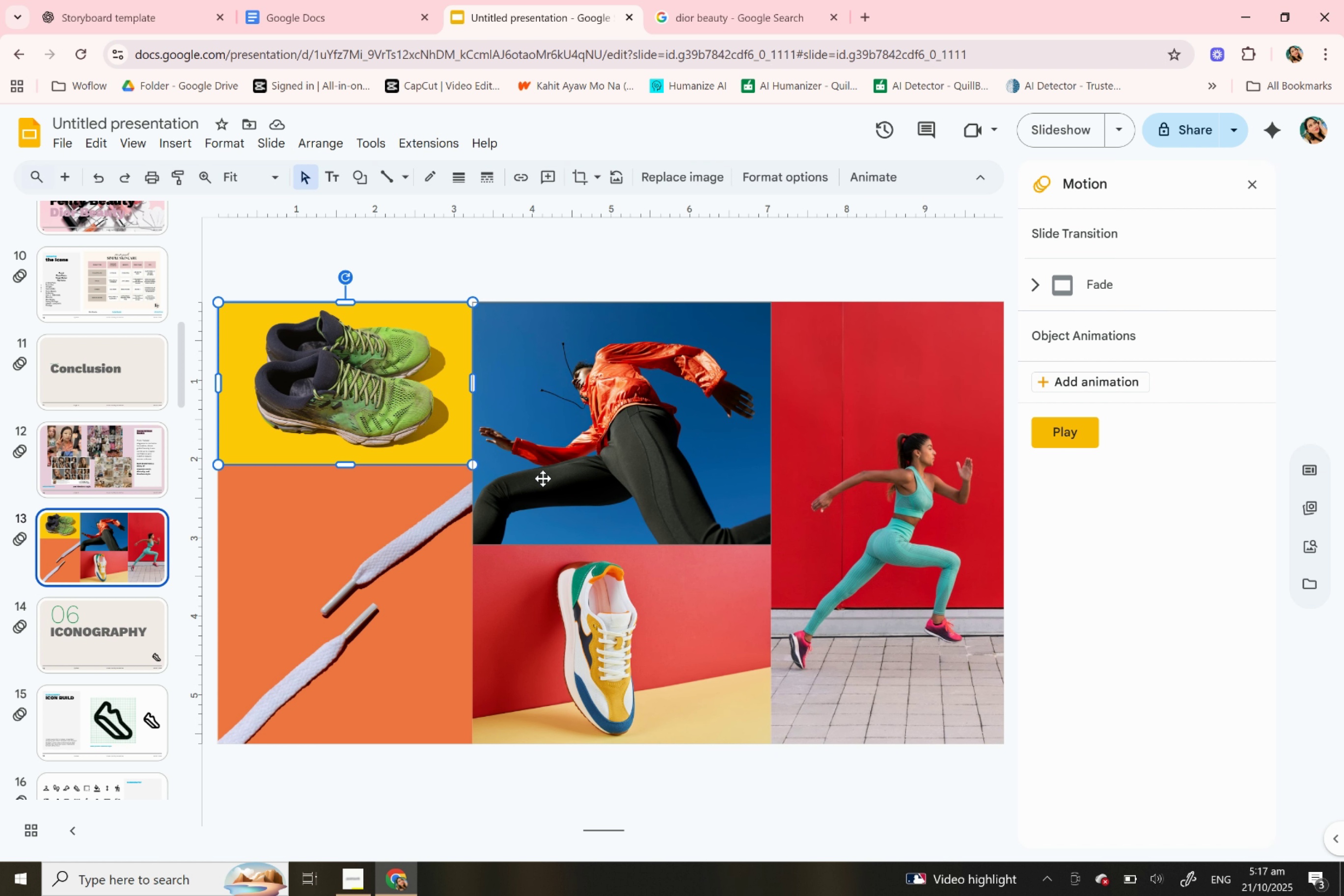 
left_click([543, 478])
 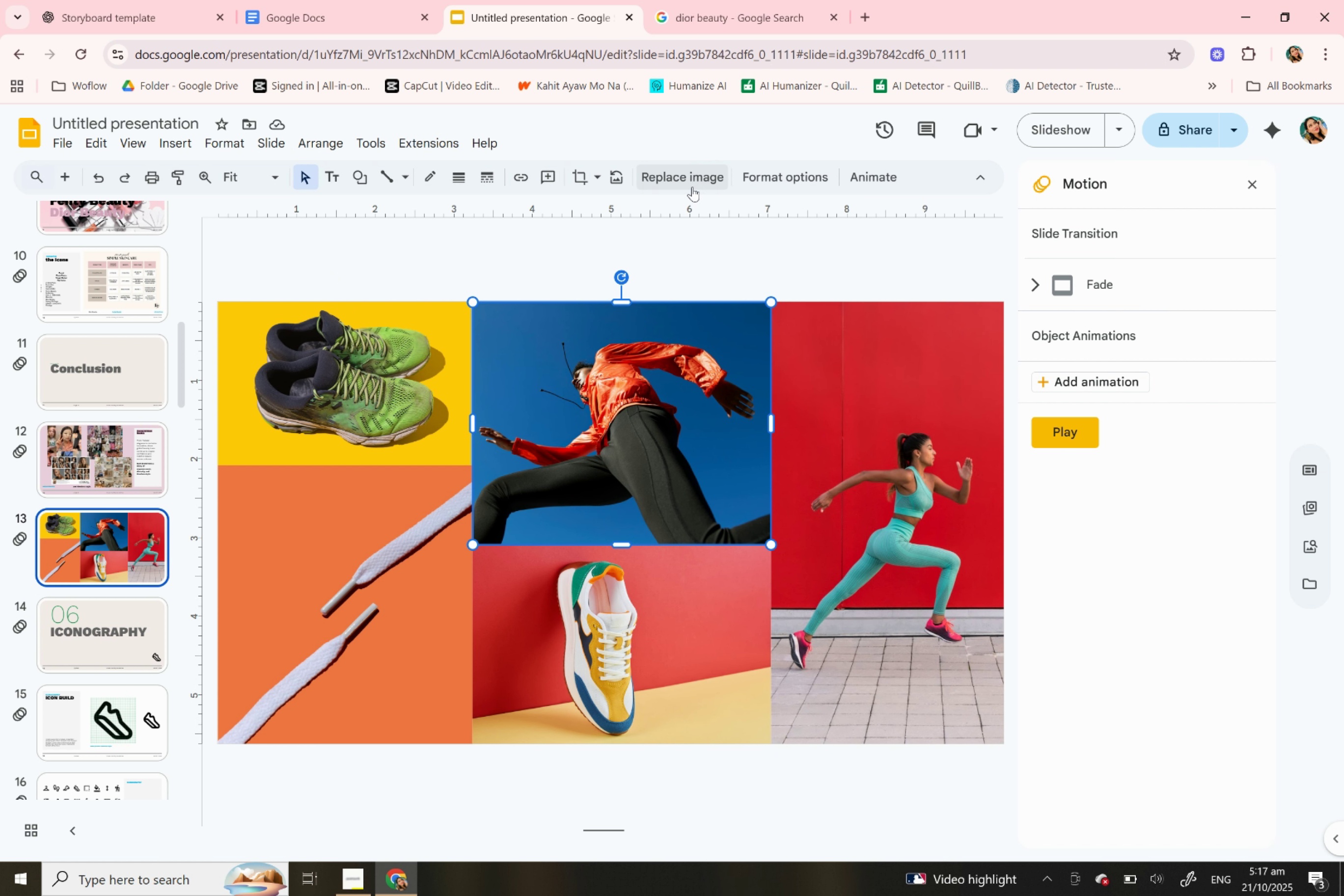 
left_click([692, 187])
 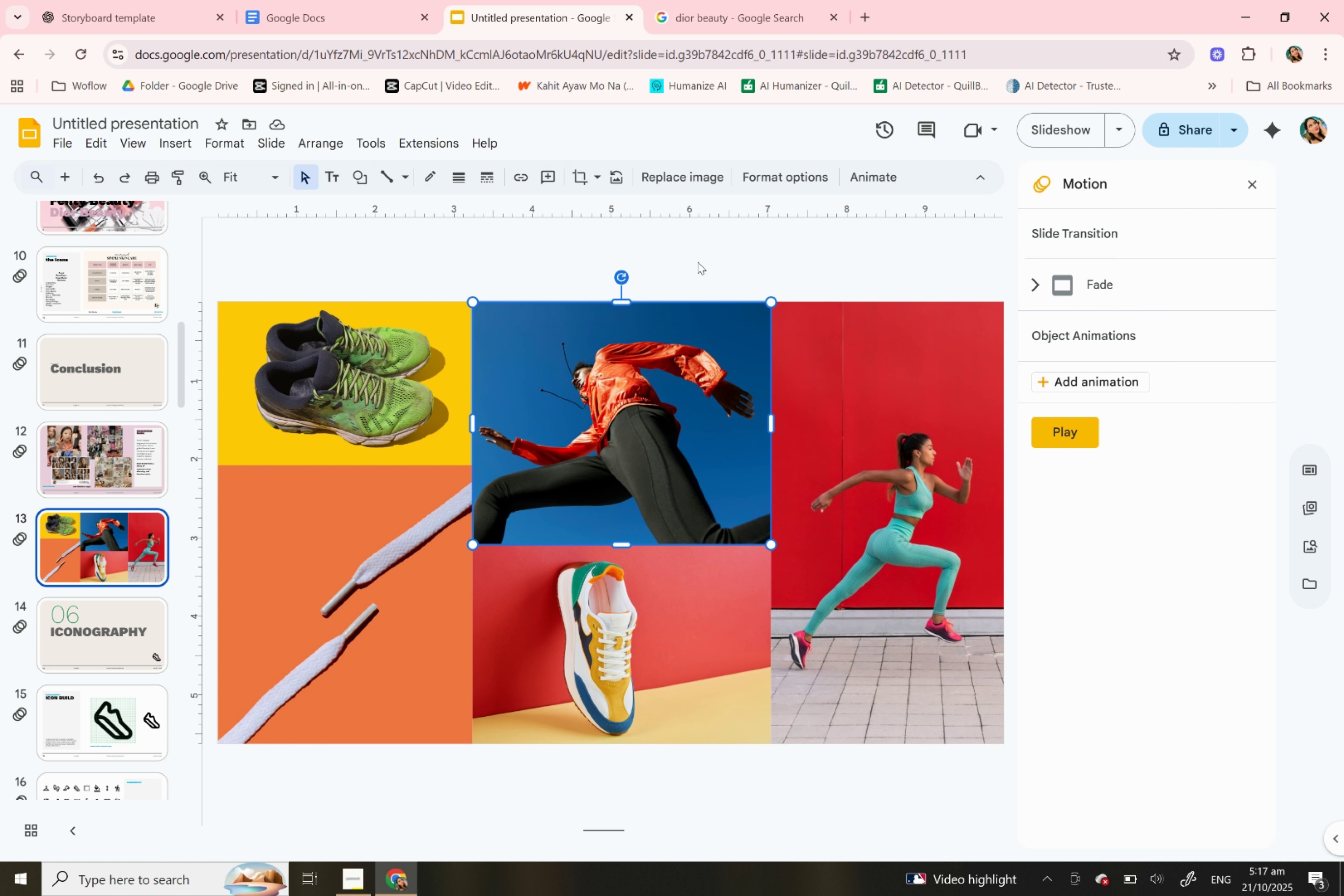 
left_click([697, 262])
 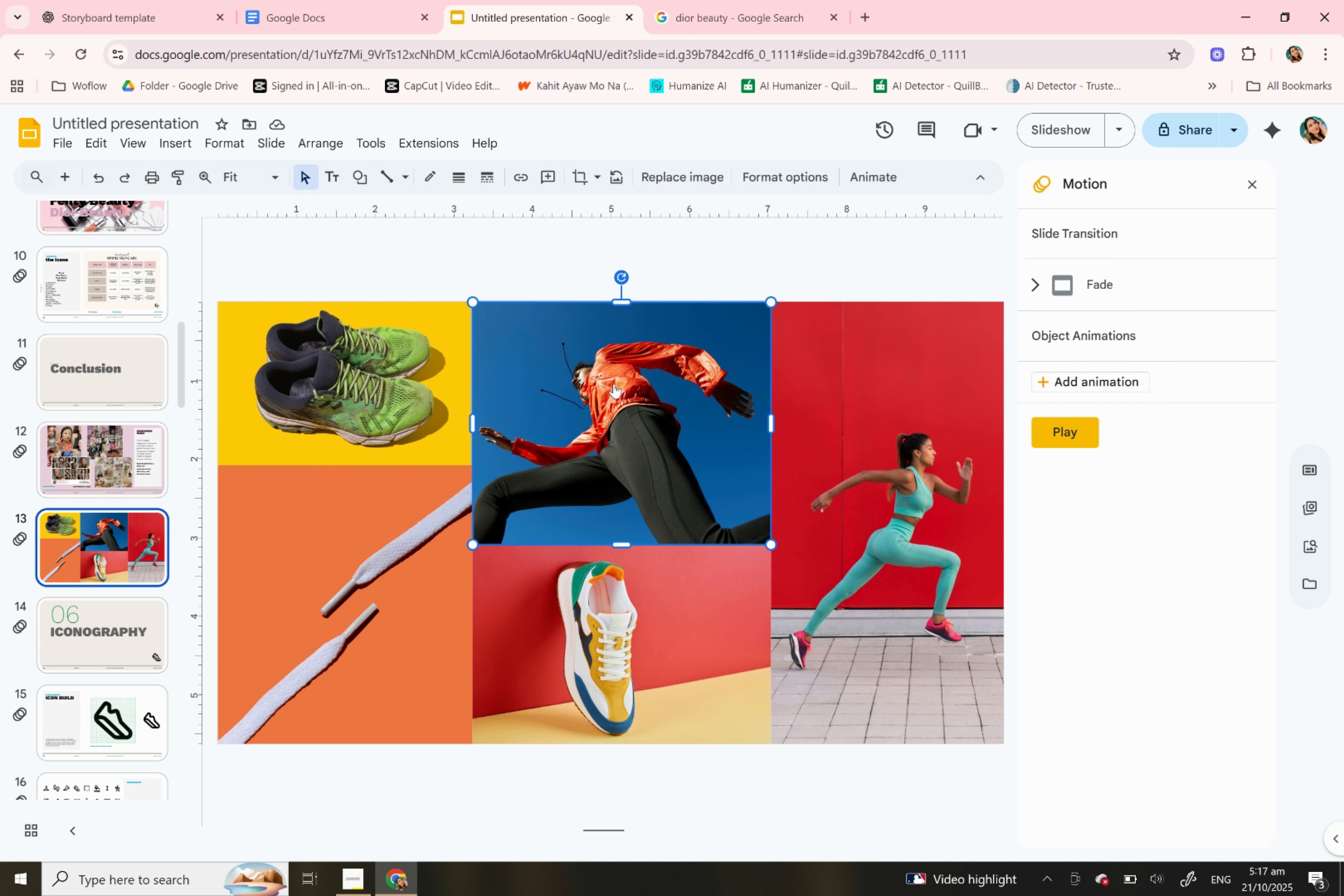 
right_click([613, 383])
 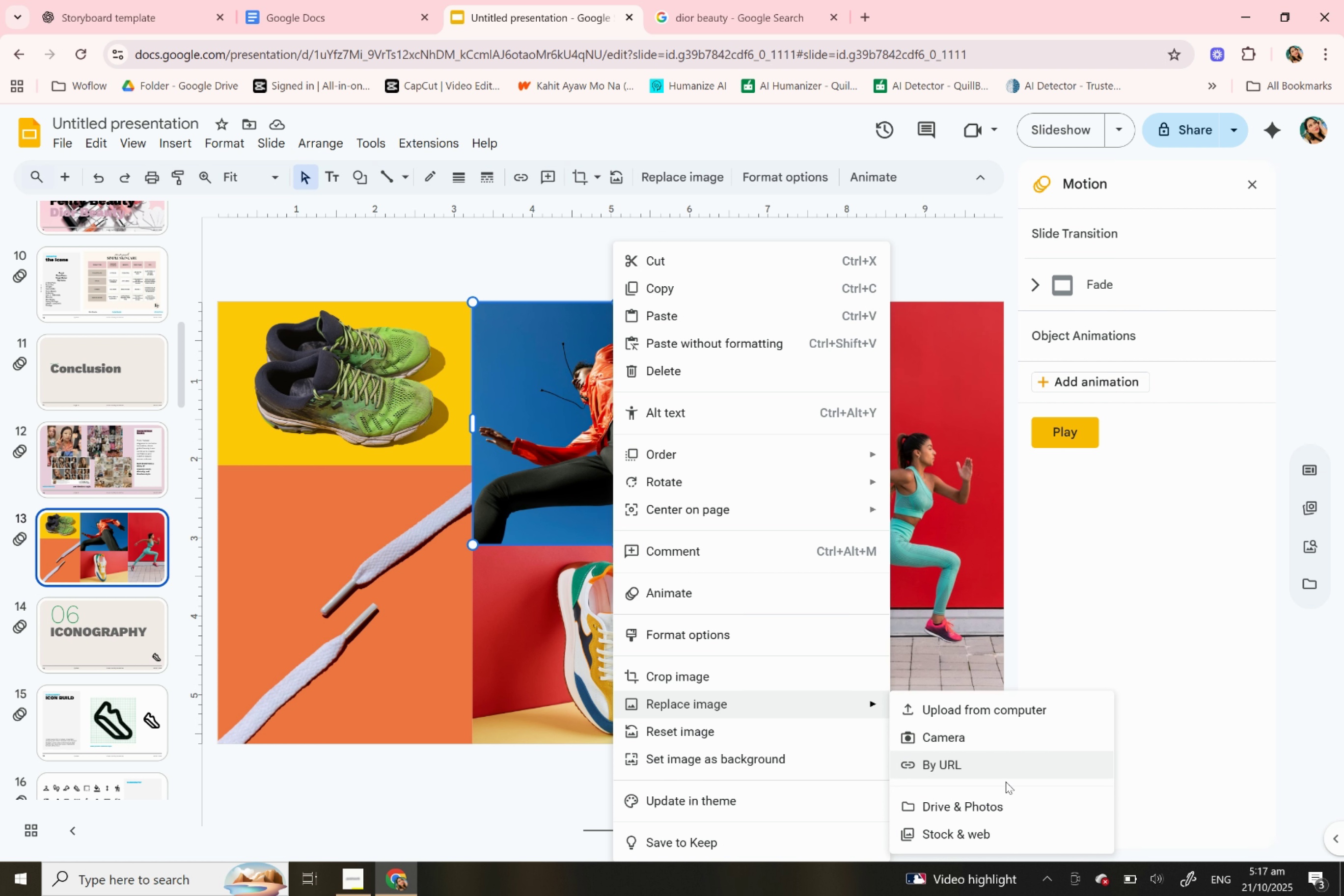 
left_click([972, 764])
 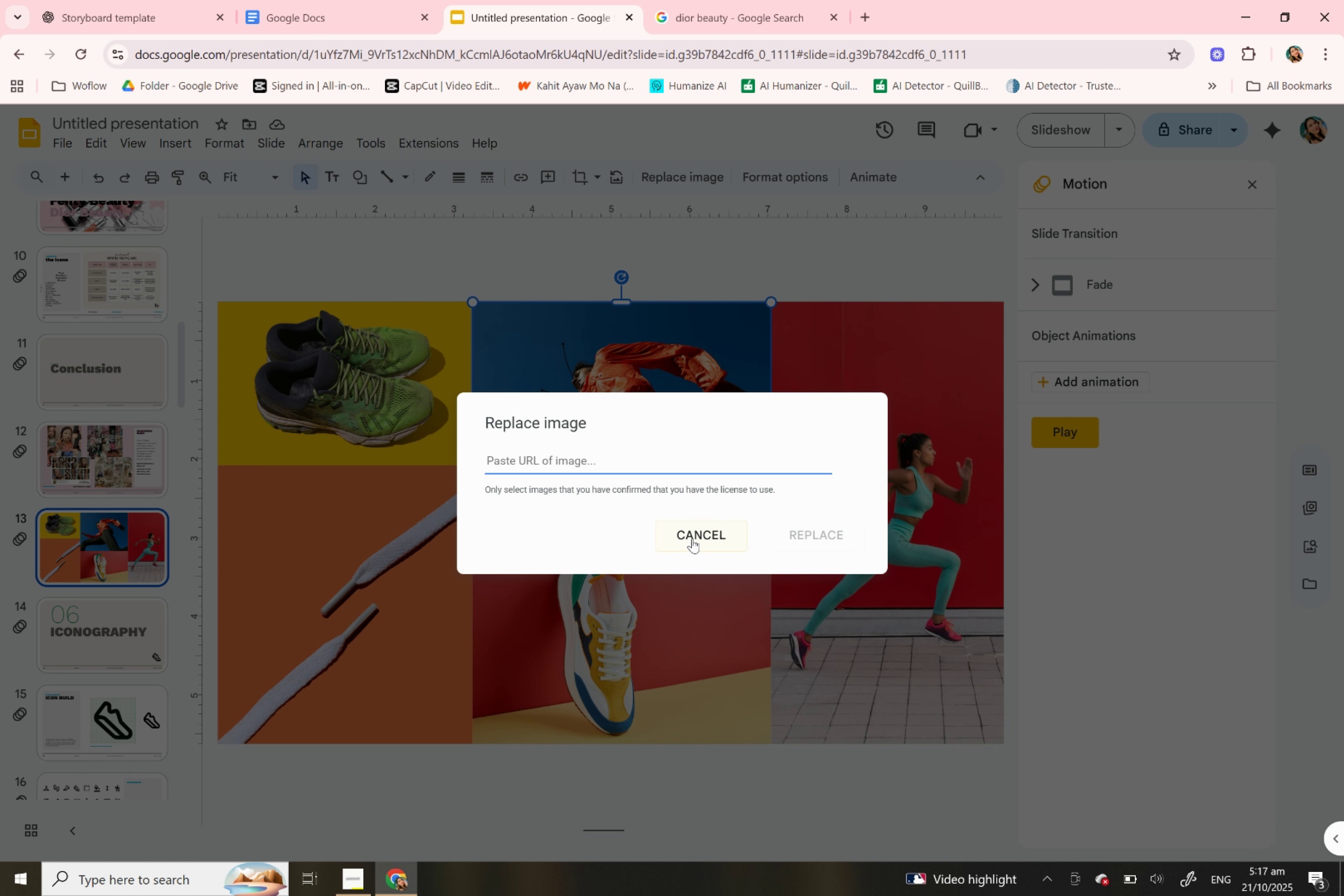 
key(Control+V)
 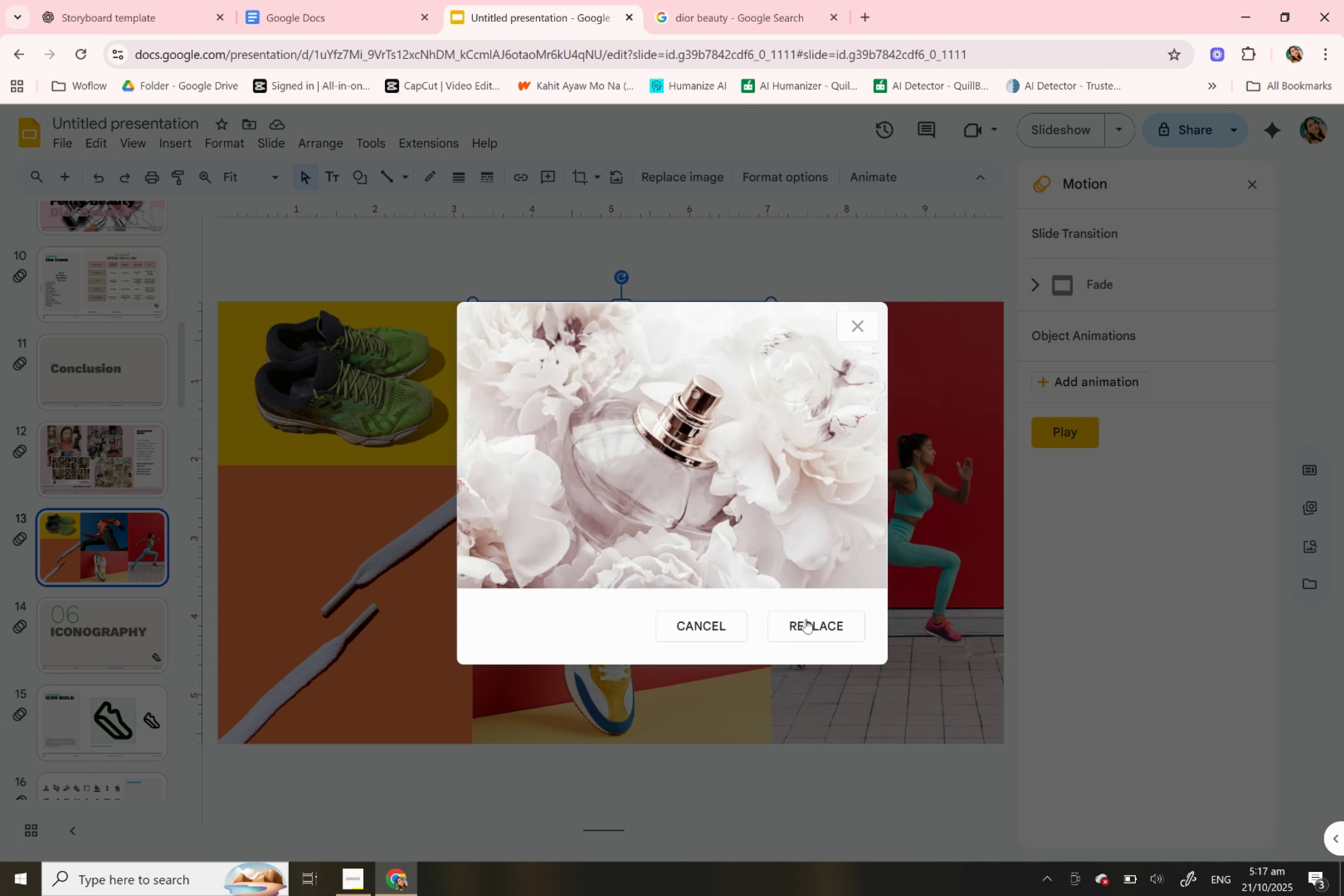 
left_click([812, 624])
 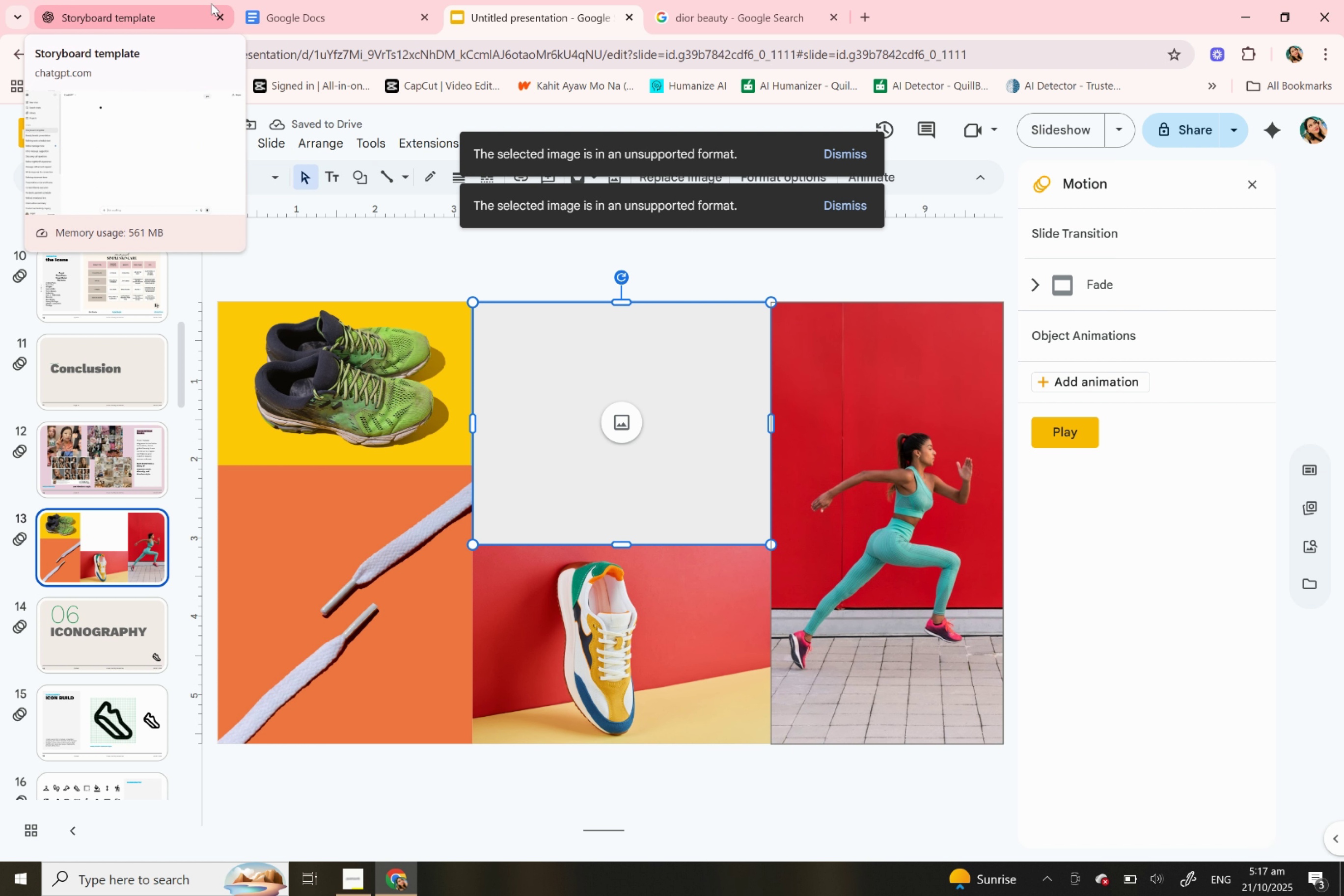 
left_click([200, 7])
 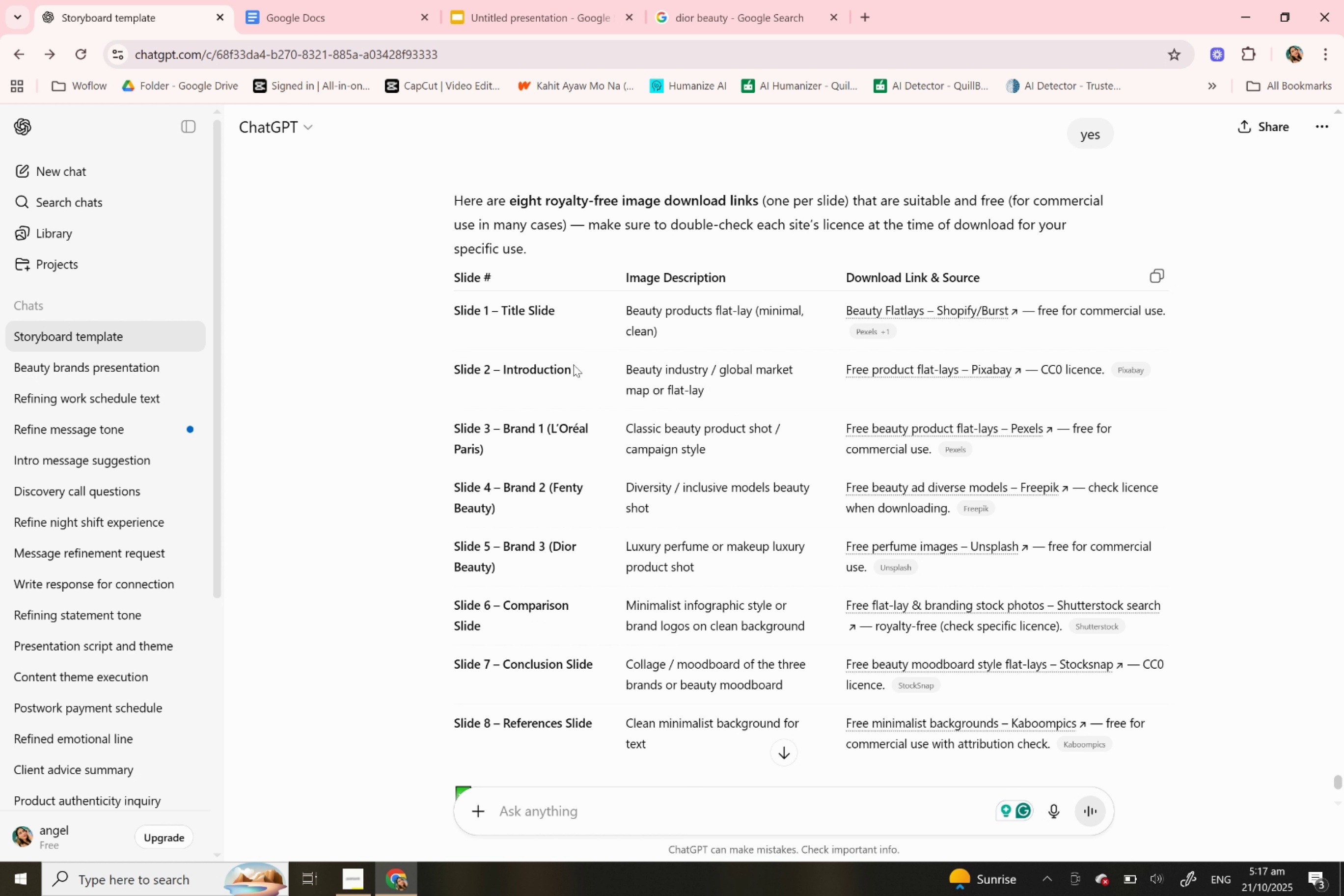 
wait(6.48)
 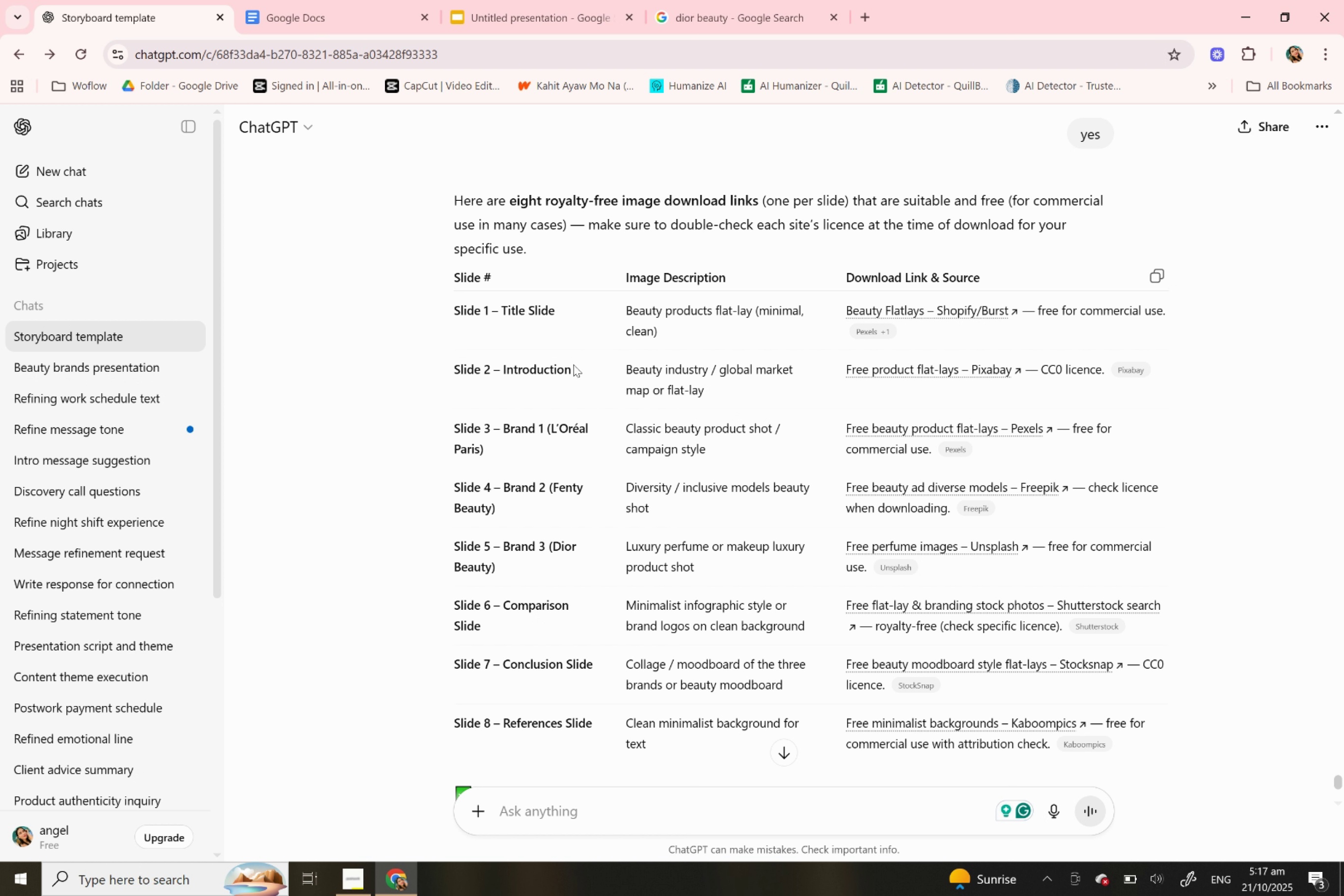 
scroll: coordinate [573, 364], scroll_direction: up, amount: 3.0
 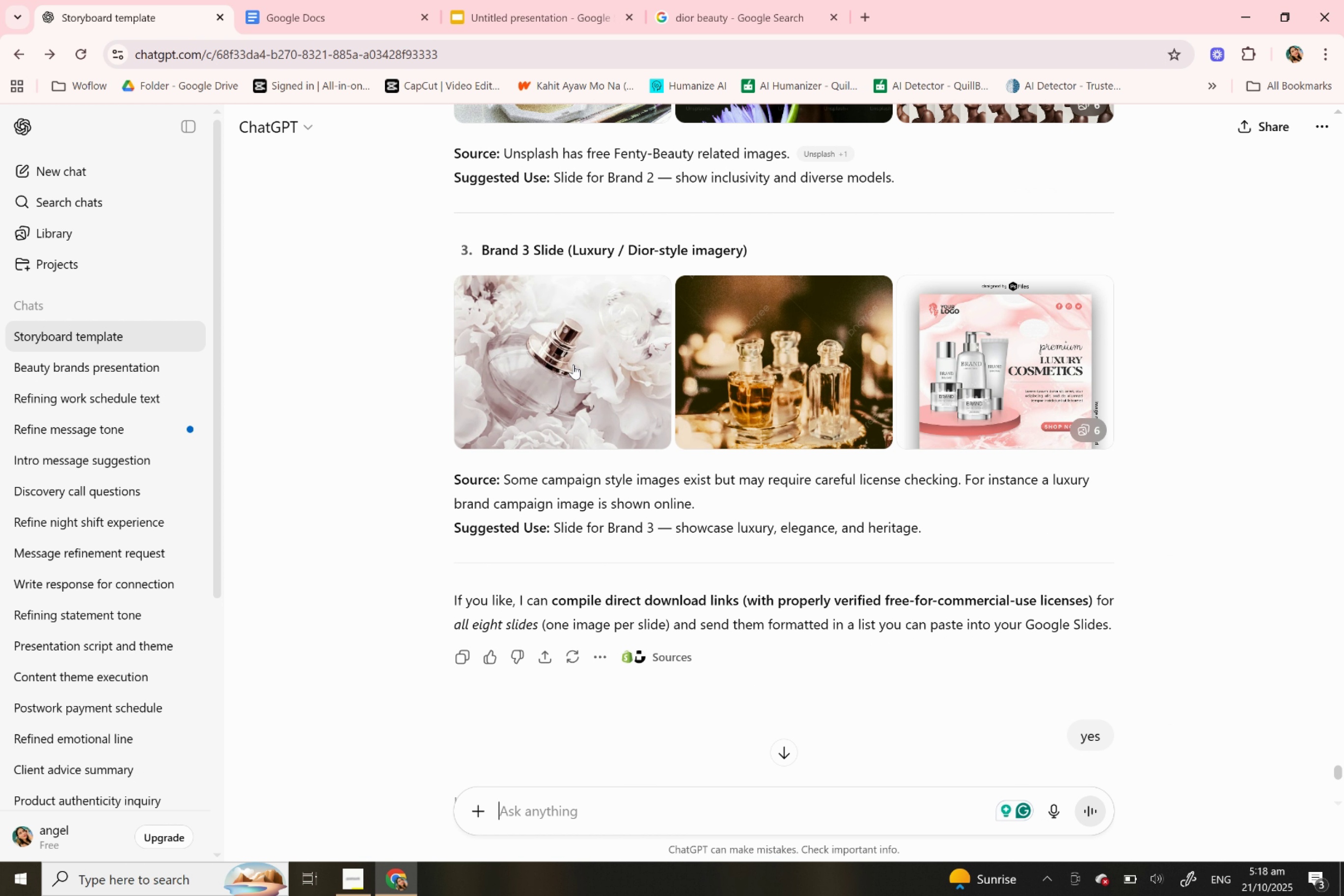 
left_click([573, 364])
 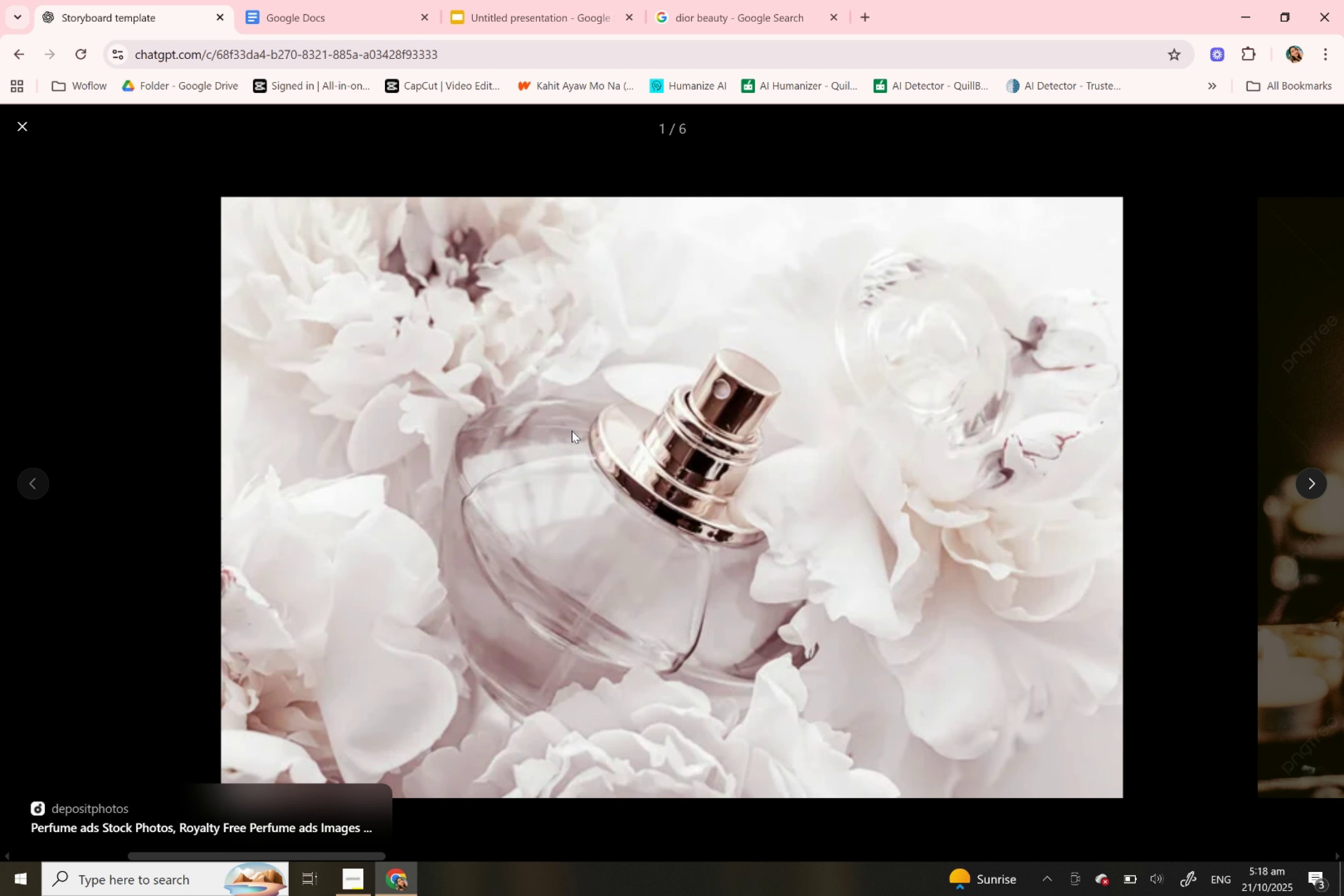 
right_click([572, 431])
 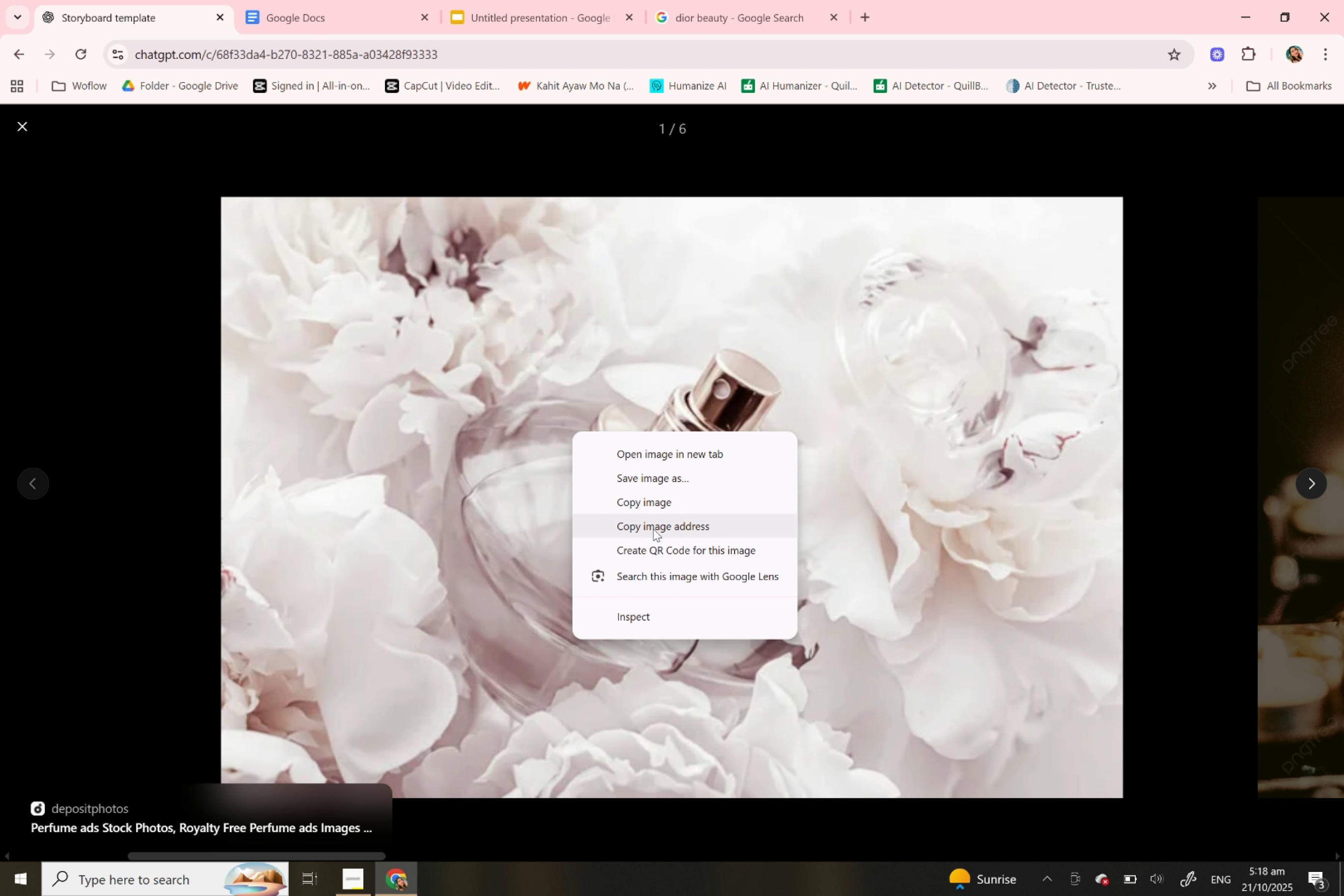 
left_click([653, 529])
 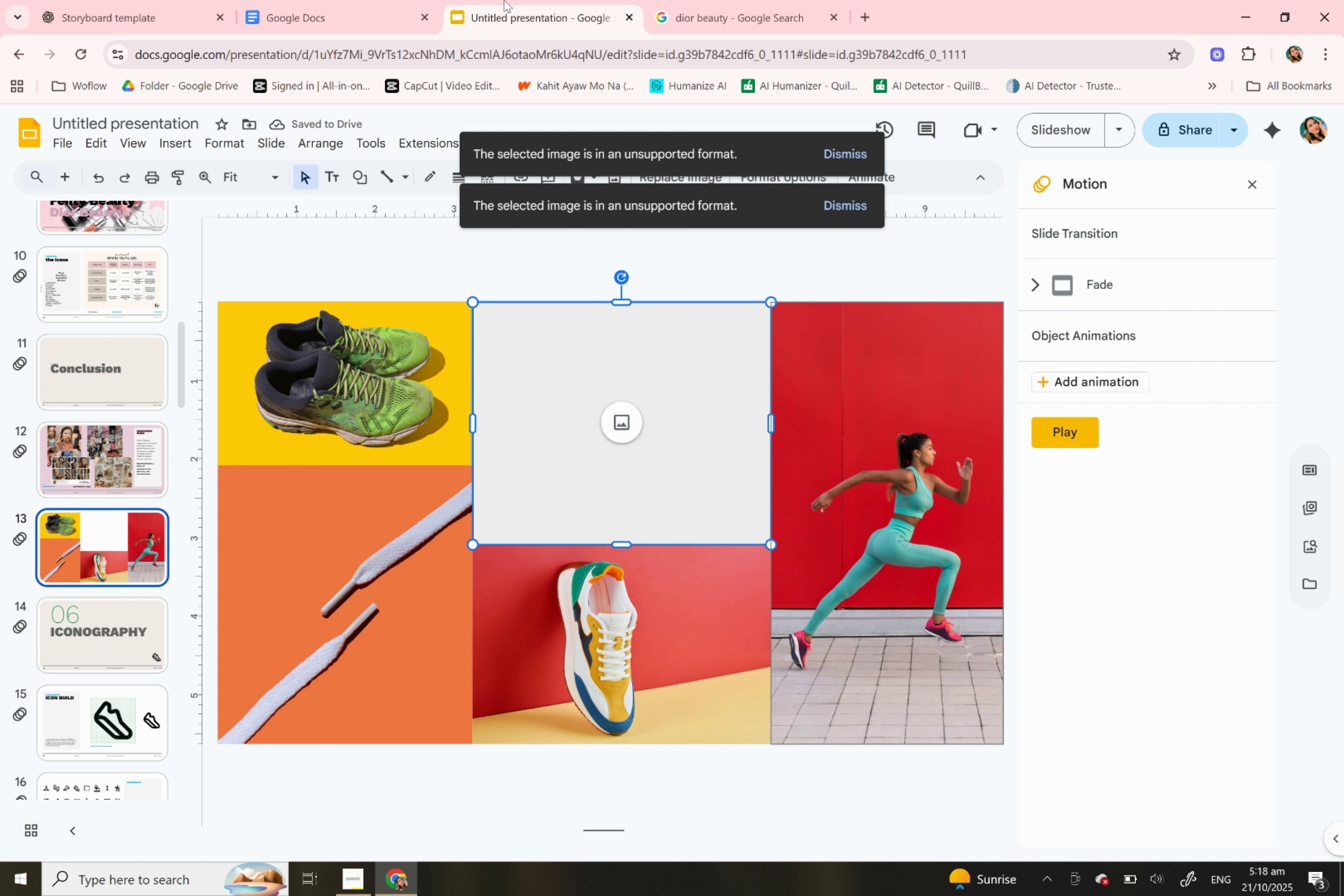 
left_click([504, 0])
 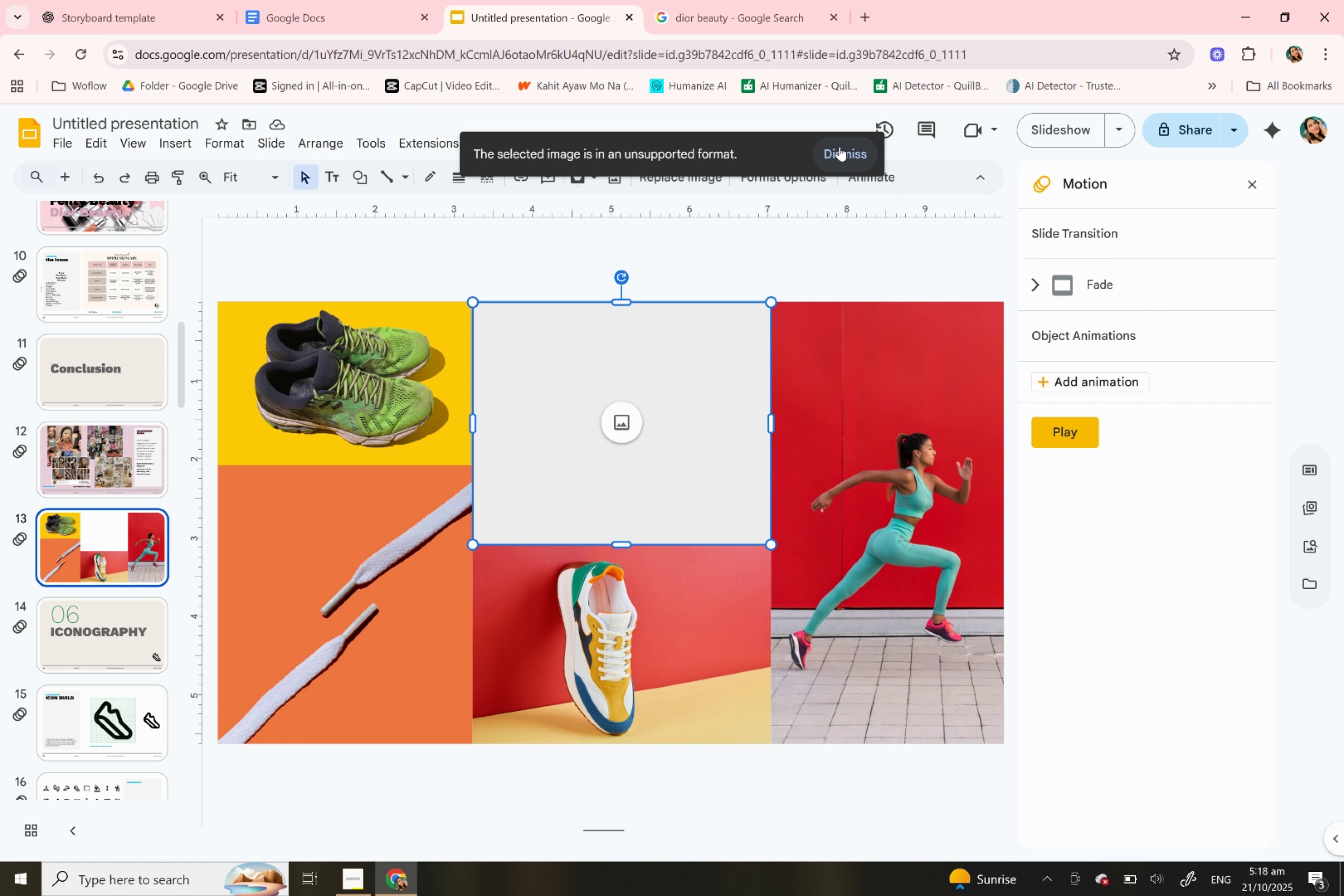 
left_click([839, 146])
 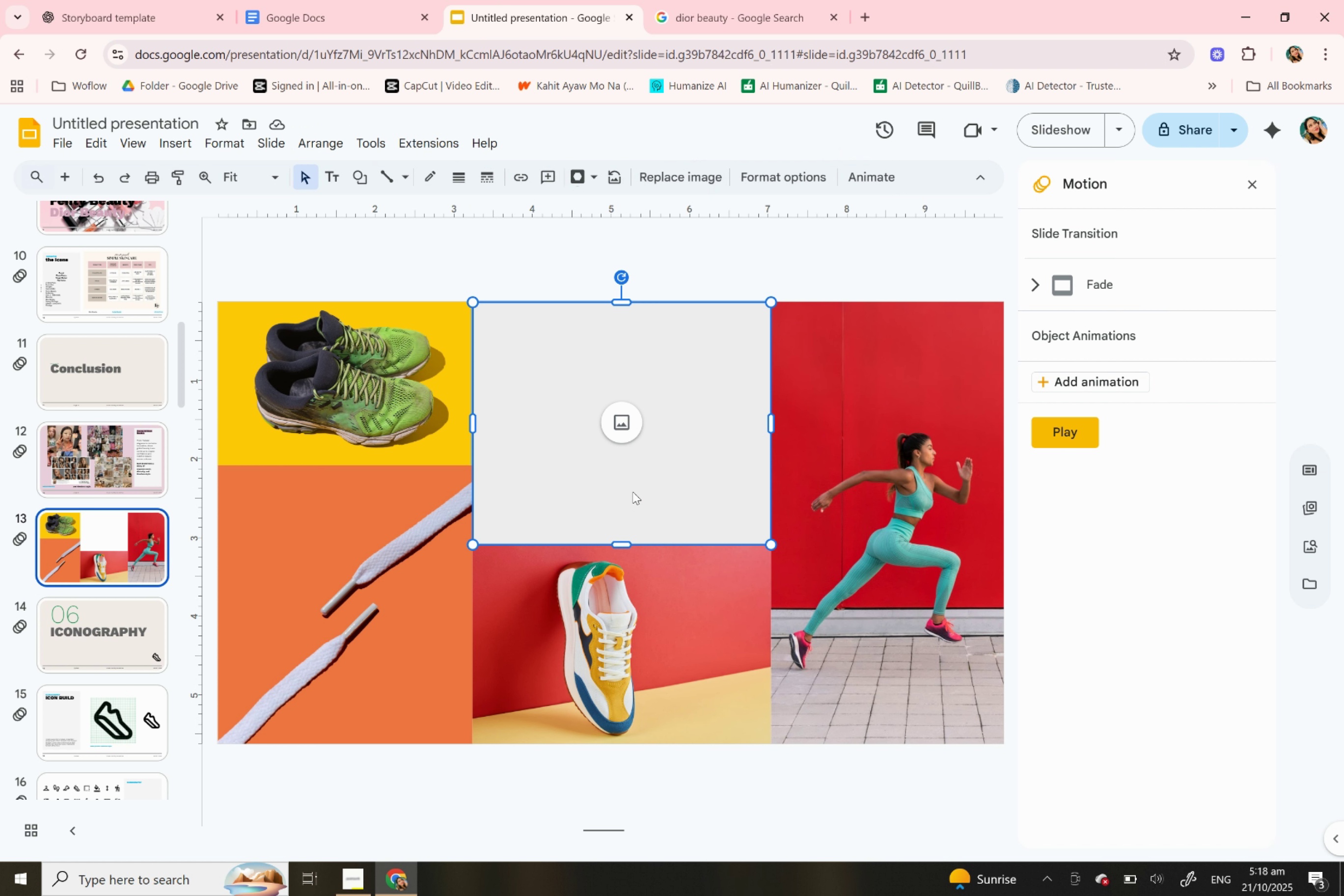 
right_click([632, 492])
 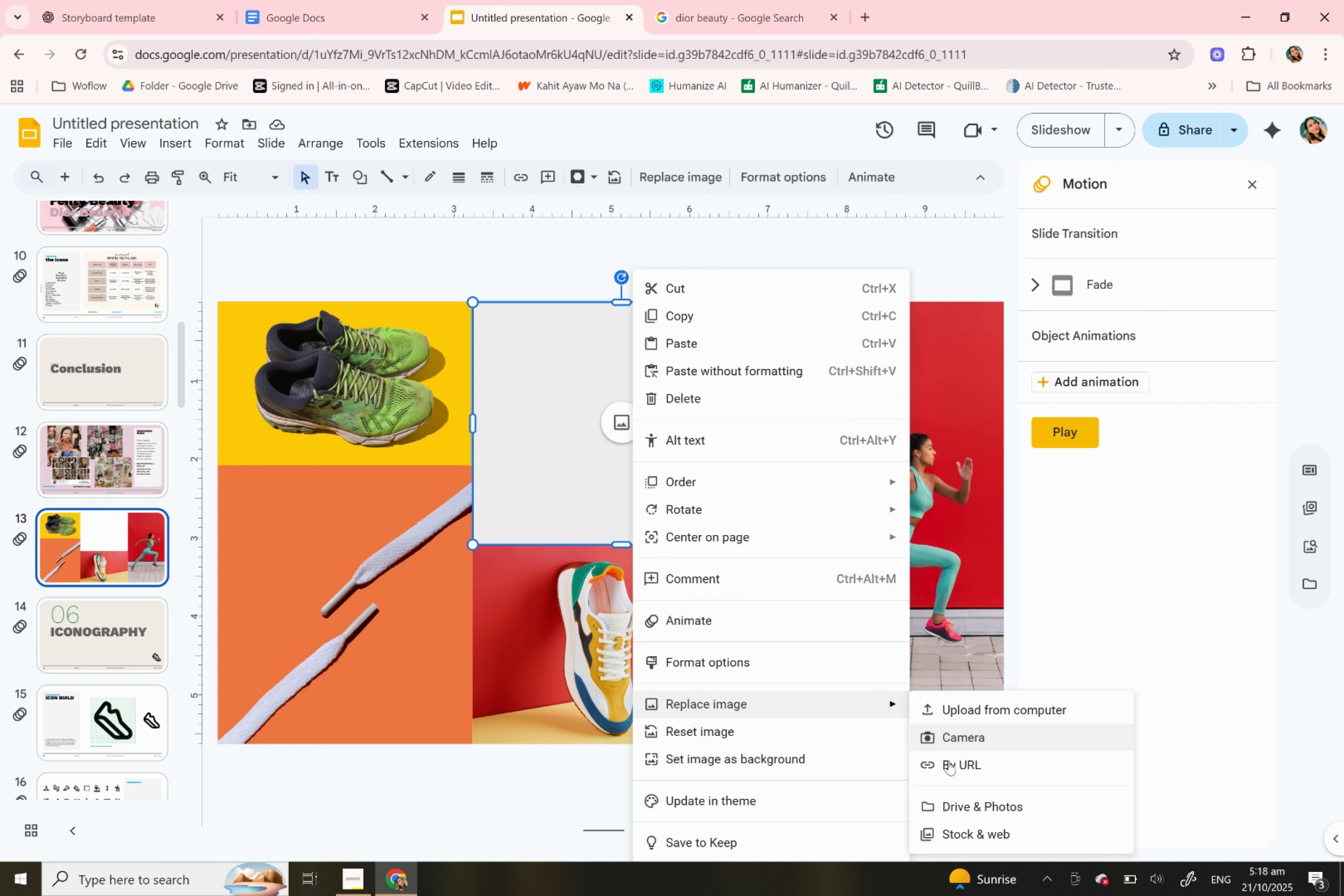 
left_click([955, 773])
 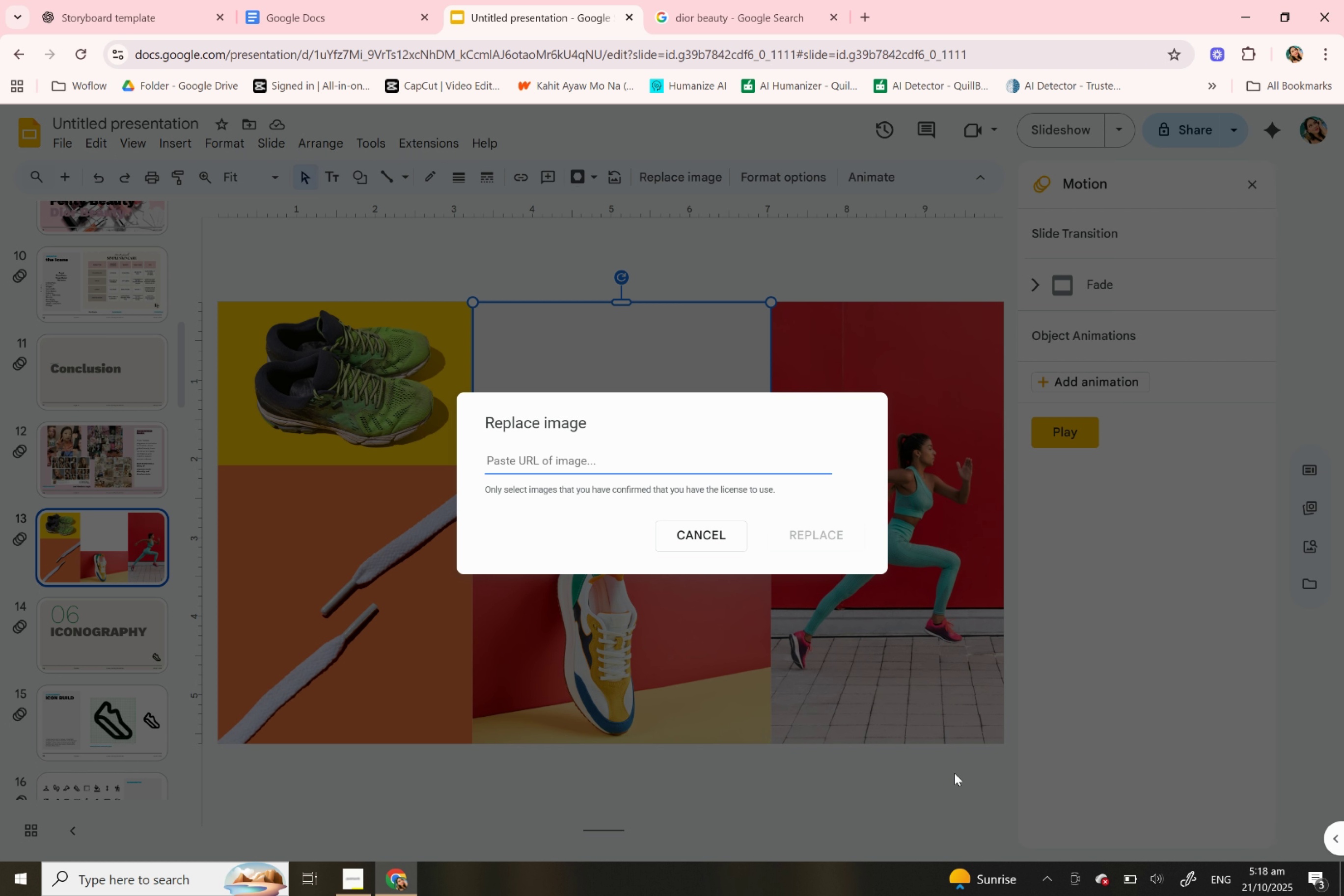 
key(Control+V)
 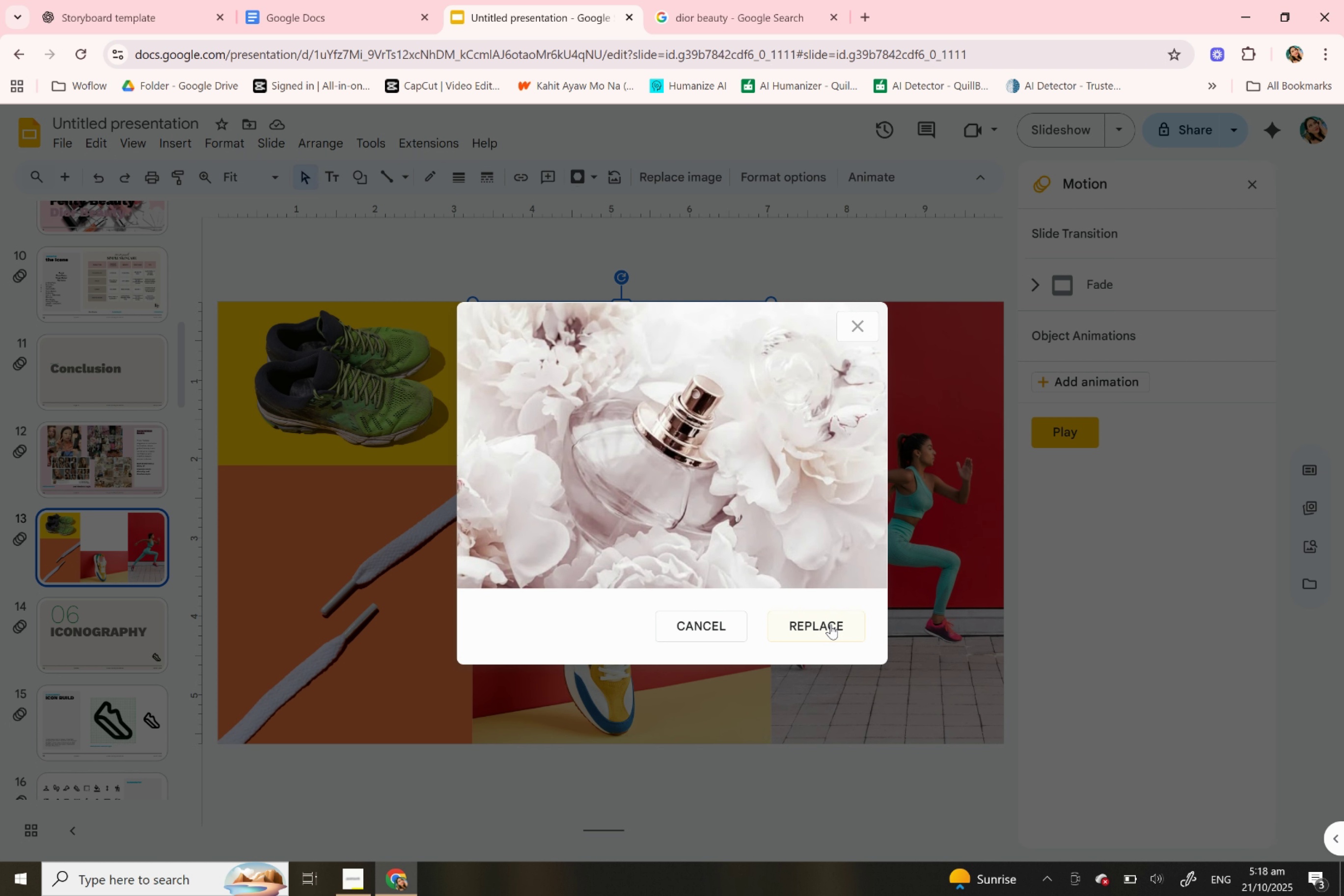 
left_click([830, 624])
 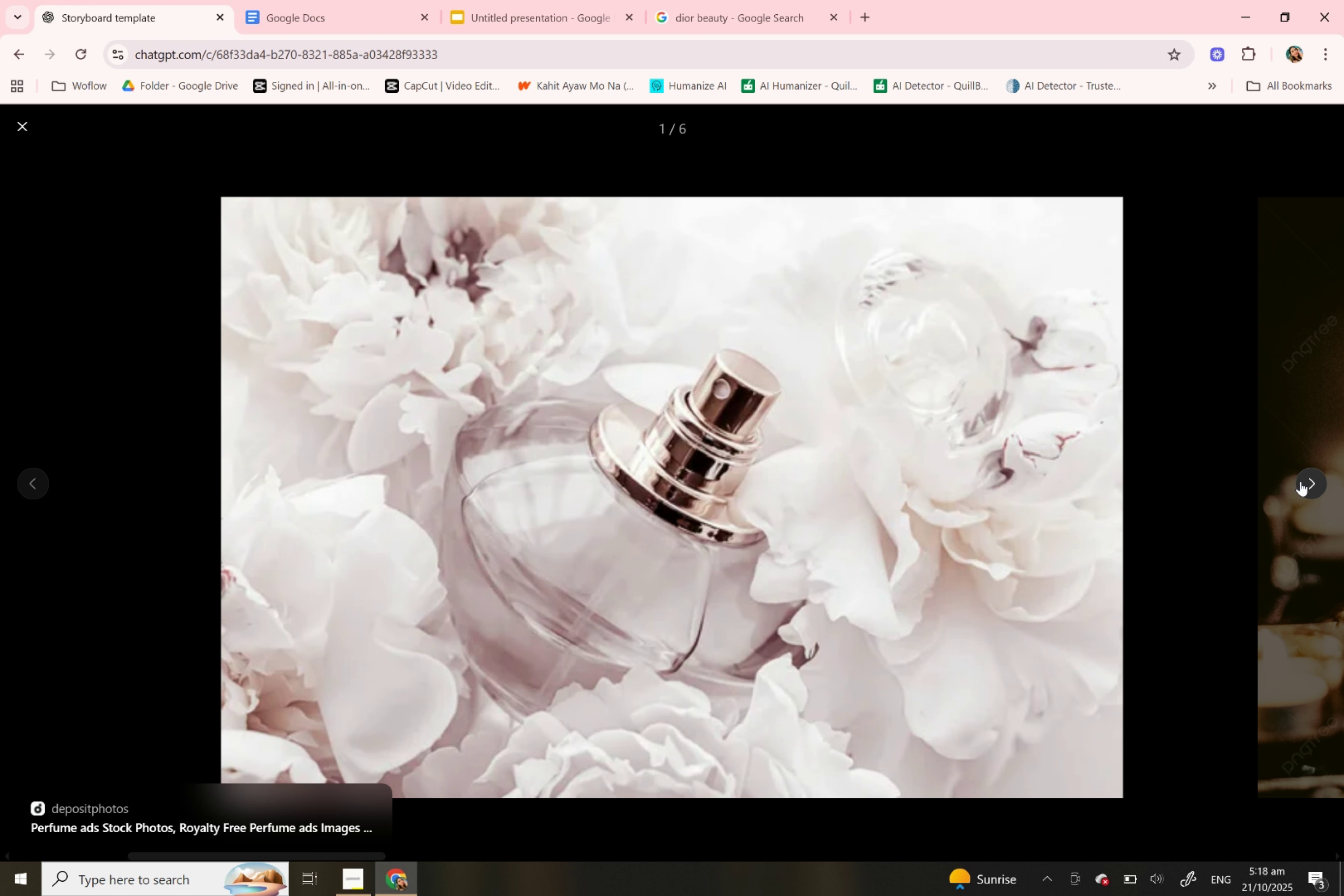 
right_click([622, 490])
 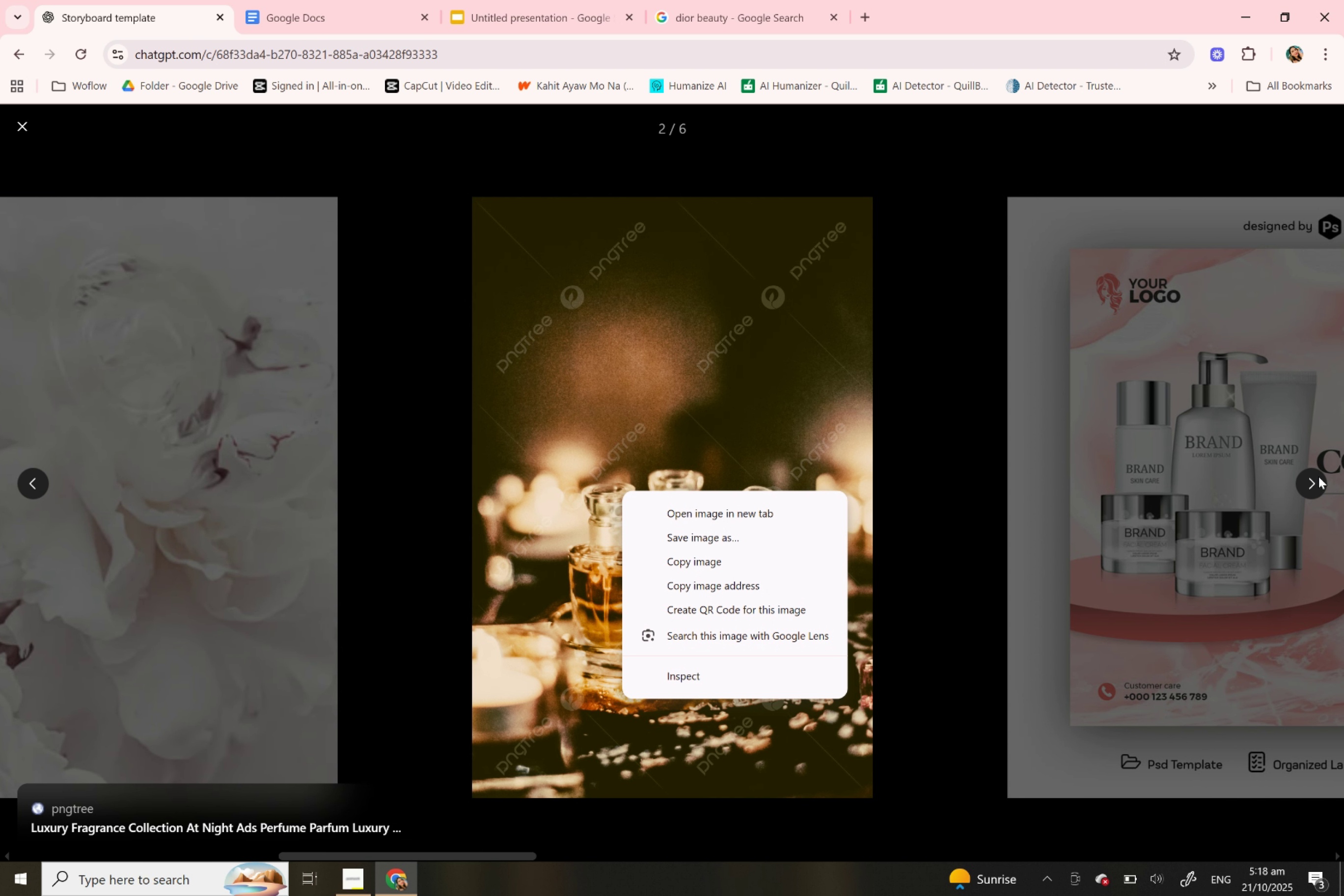 
left_click([1314, 480])
 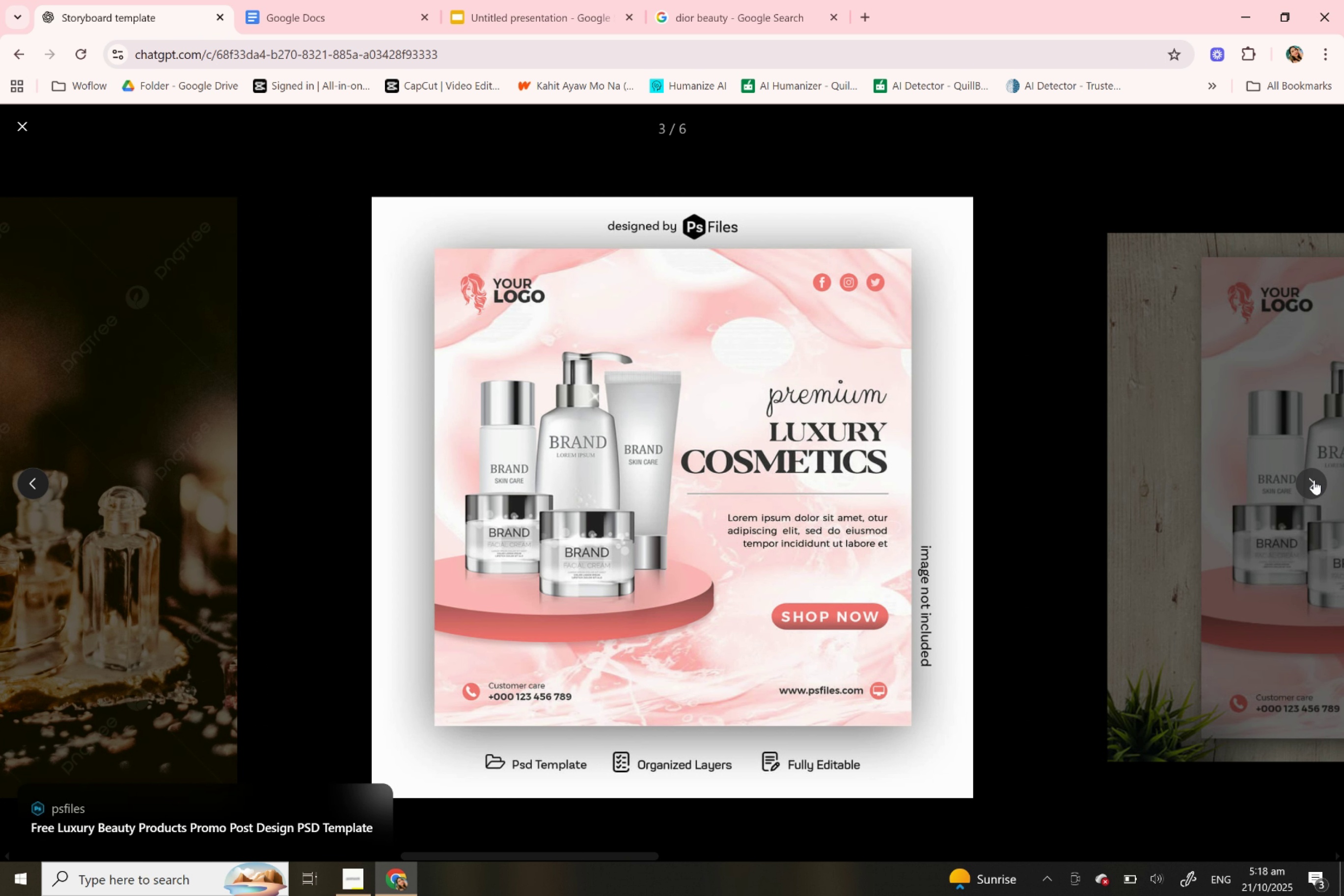 
left_click([1314, 480])
 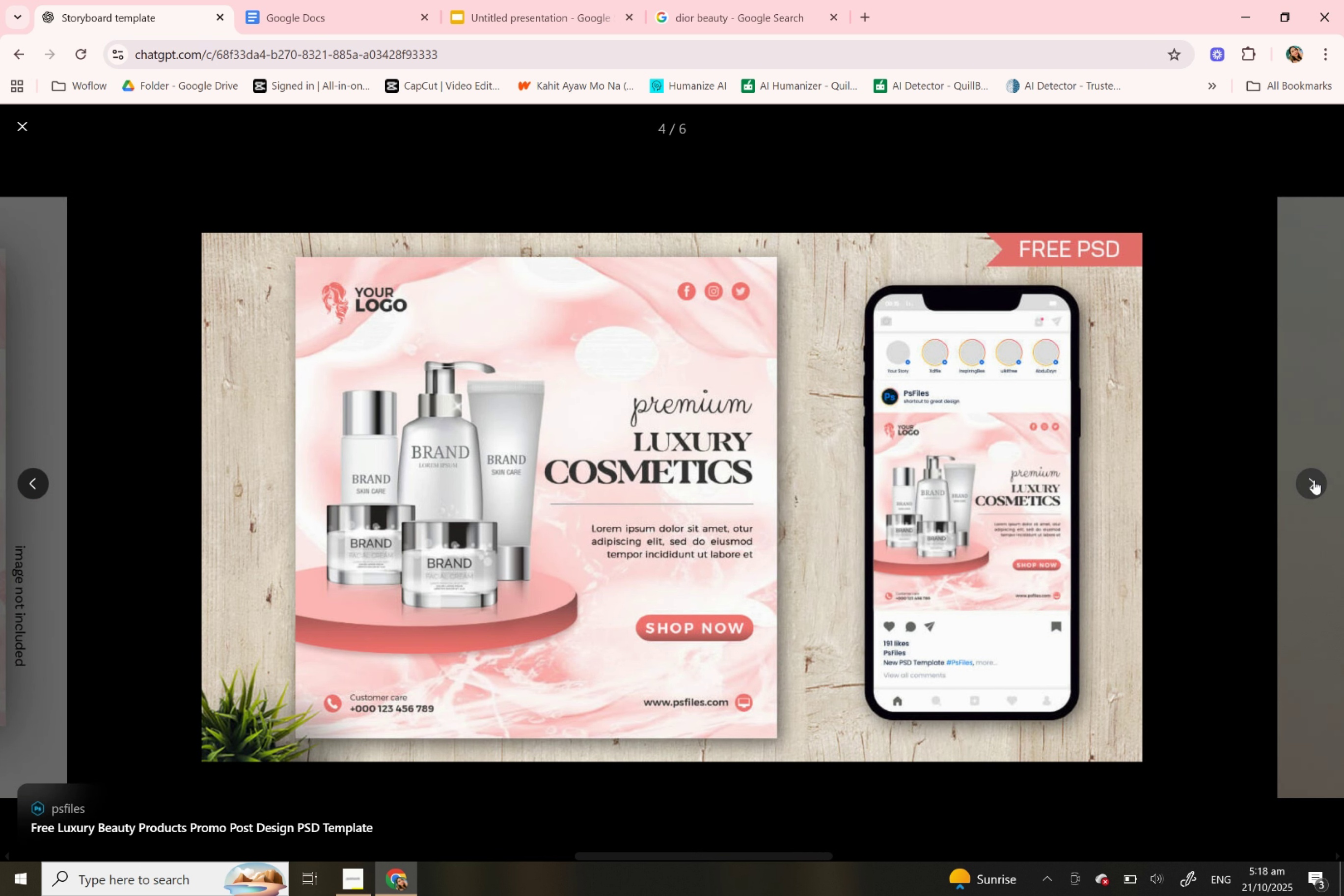 
left_click([1314, 480])
 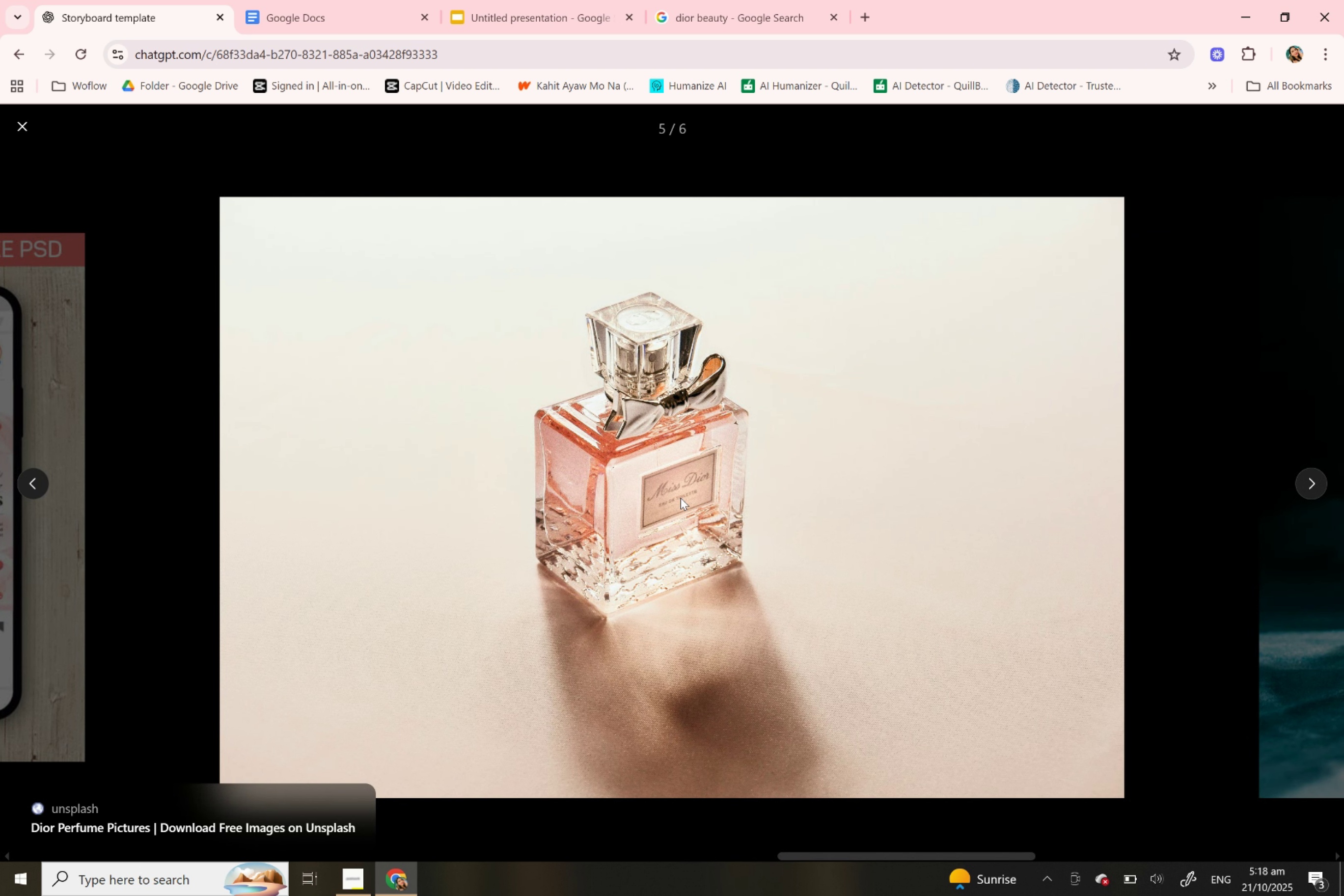 
right_click([651, 491])
 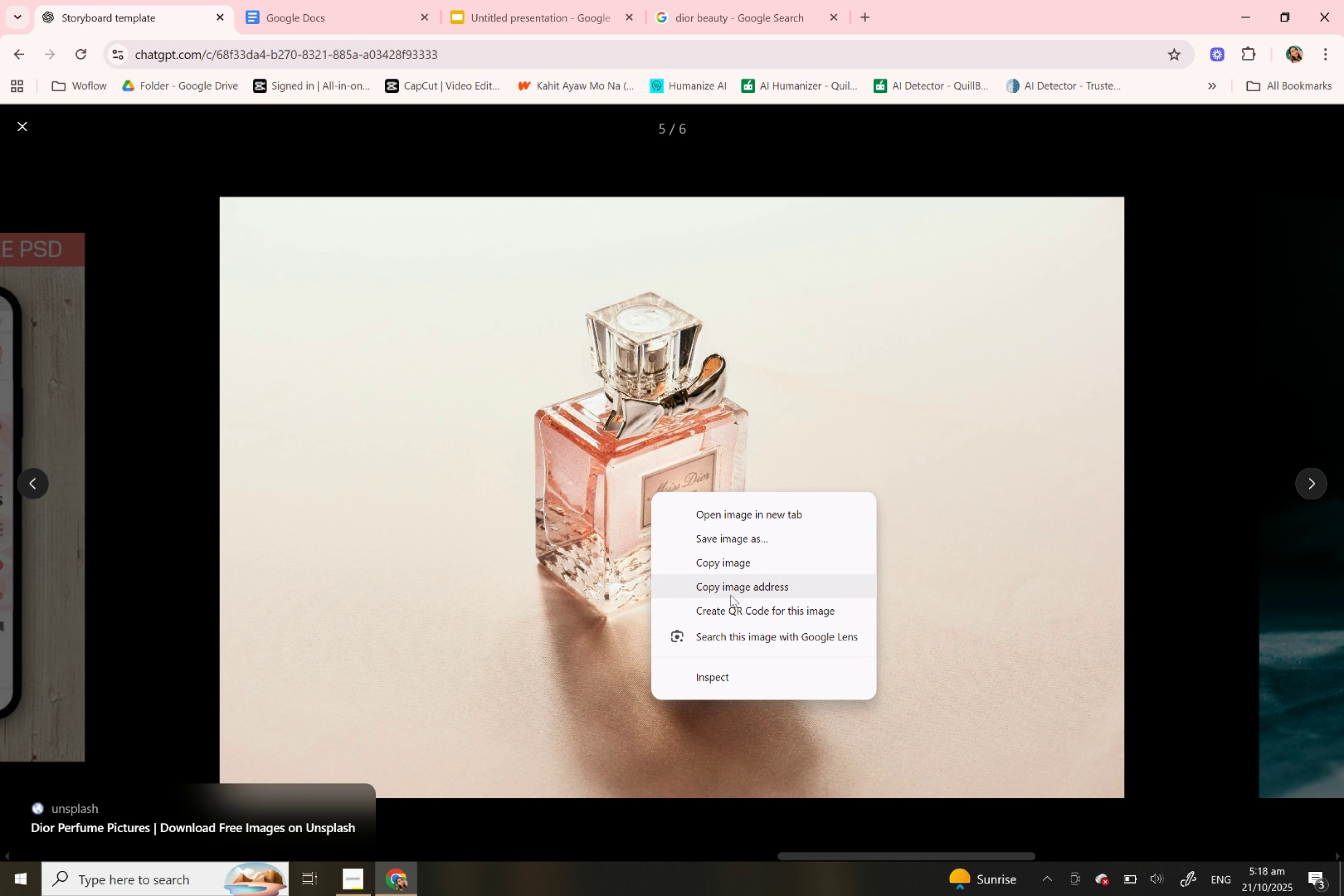 
left_click([728, 591])
 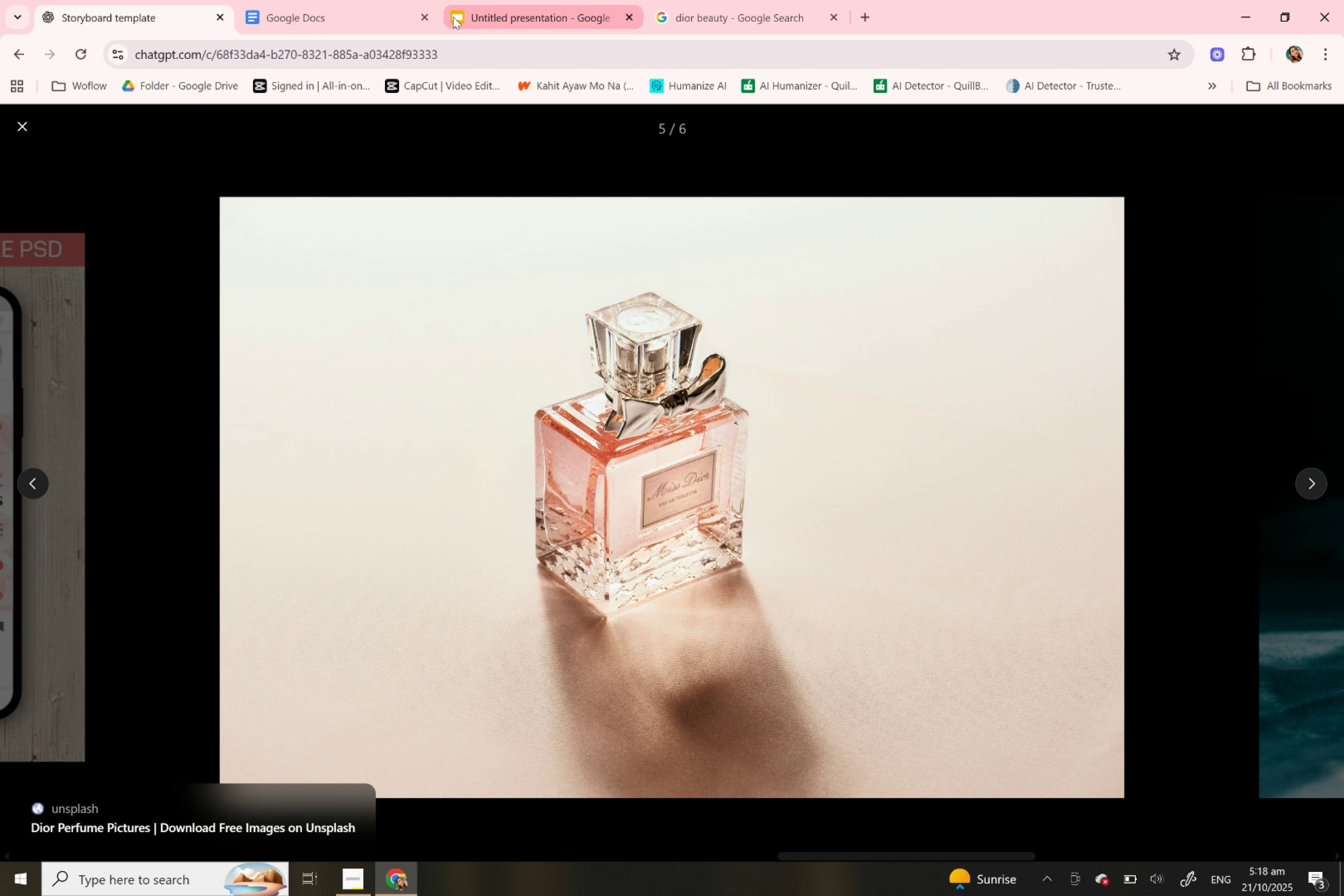 
left_click([453, 17])
 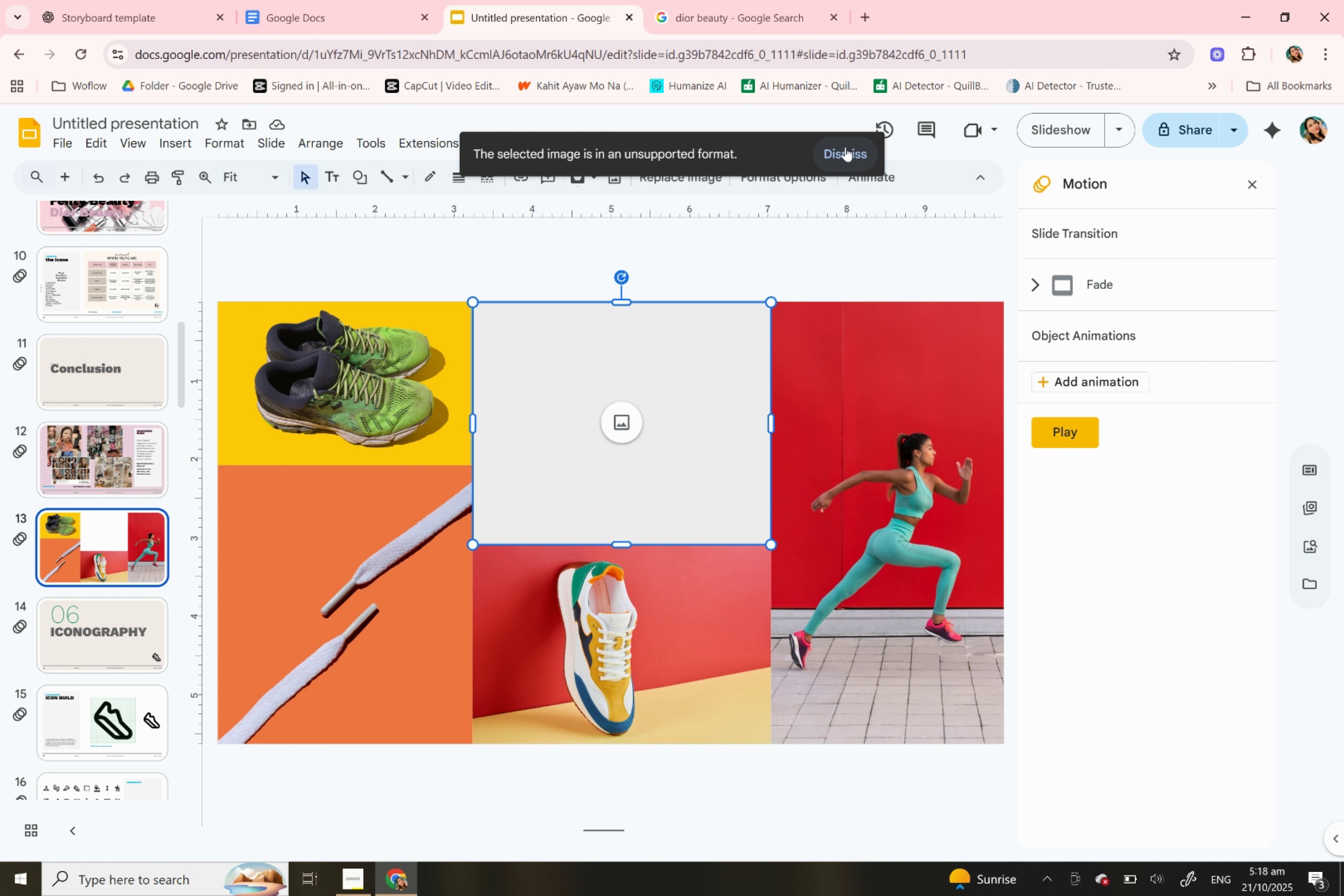 
left_click([845, 148])
 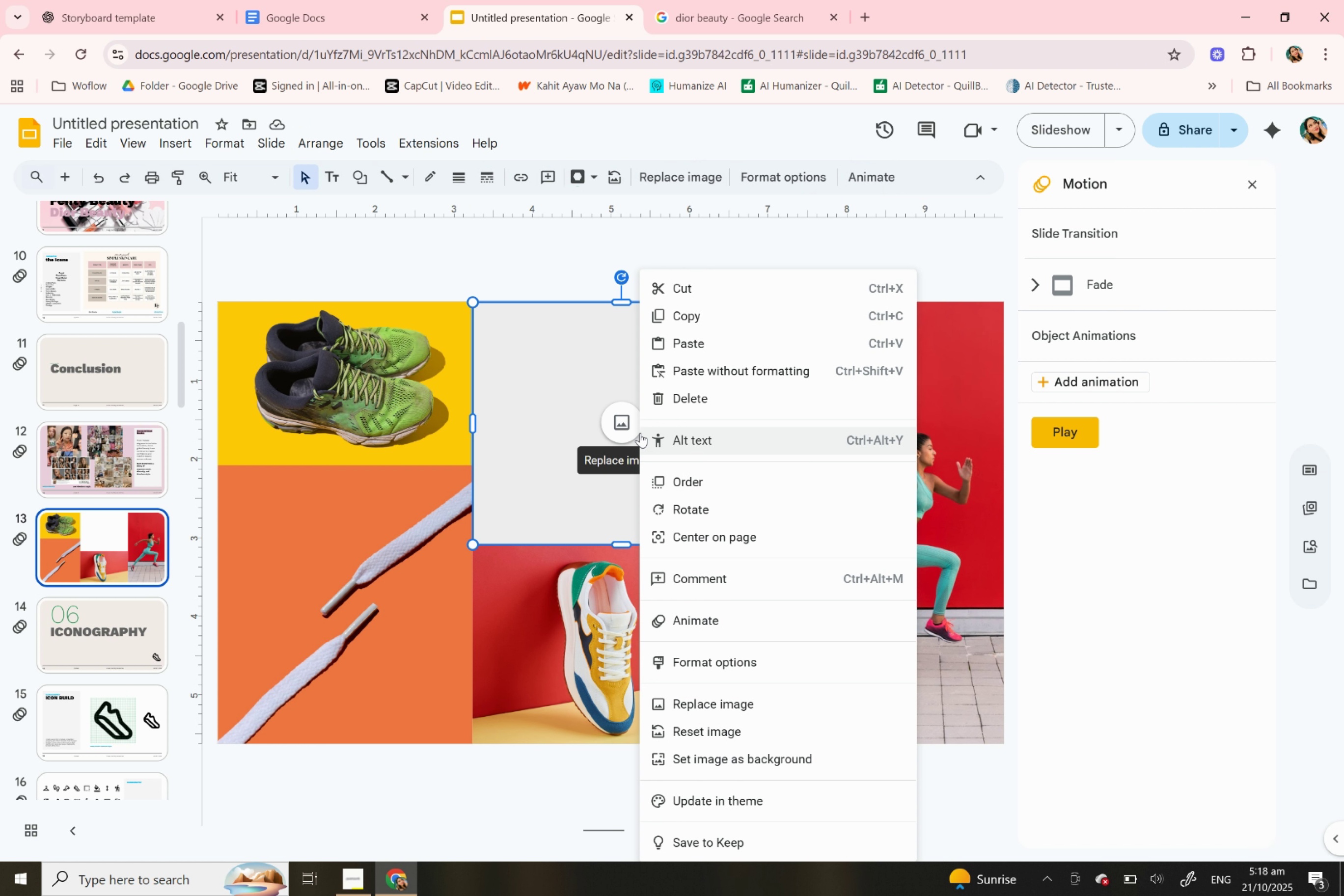 
right_click([640, 433])
 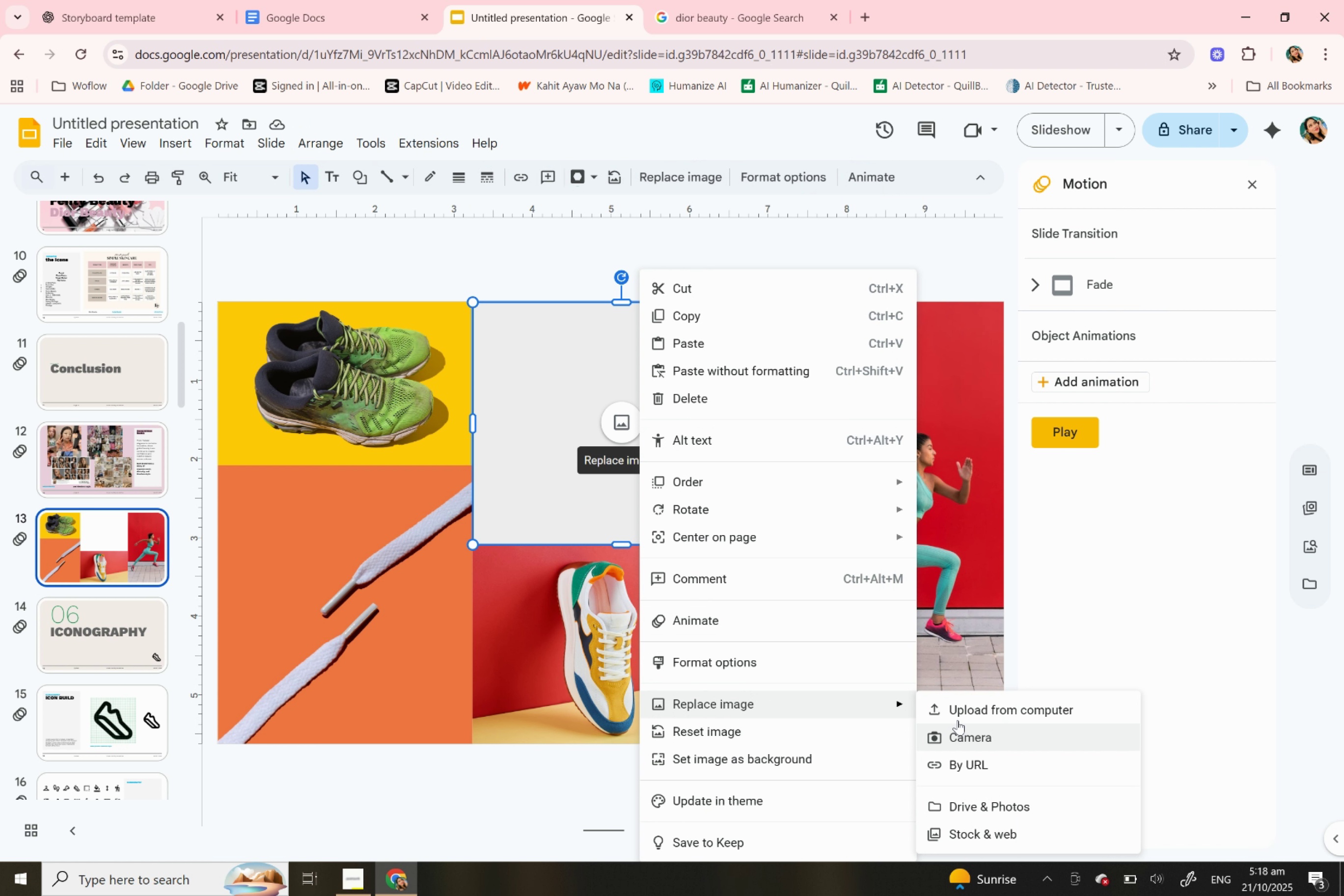 
left_click([967, 761])
 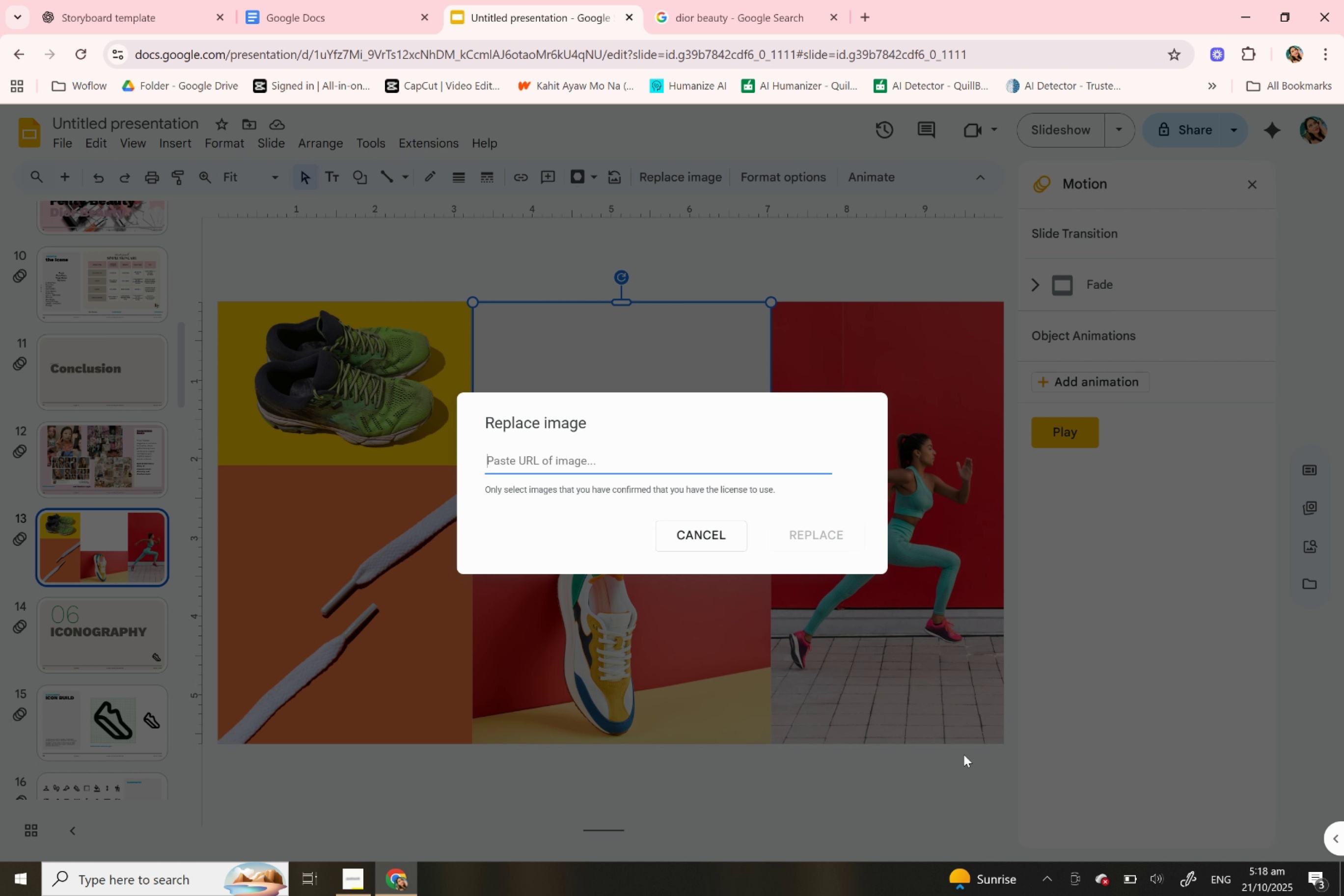 
key(Control+V)
 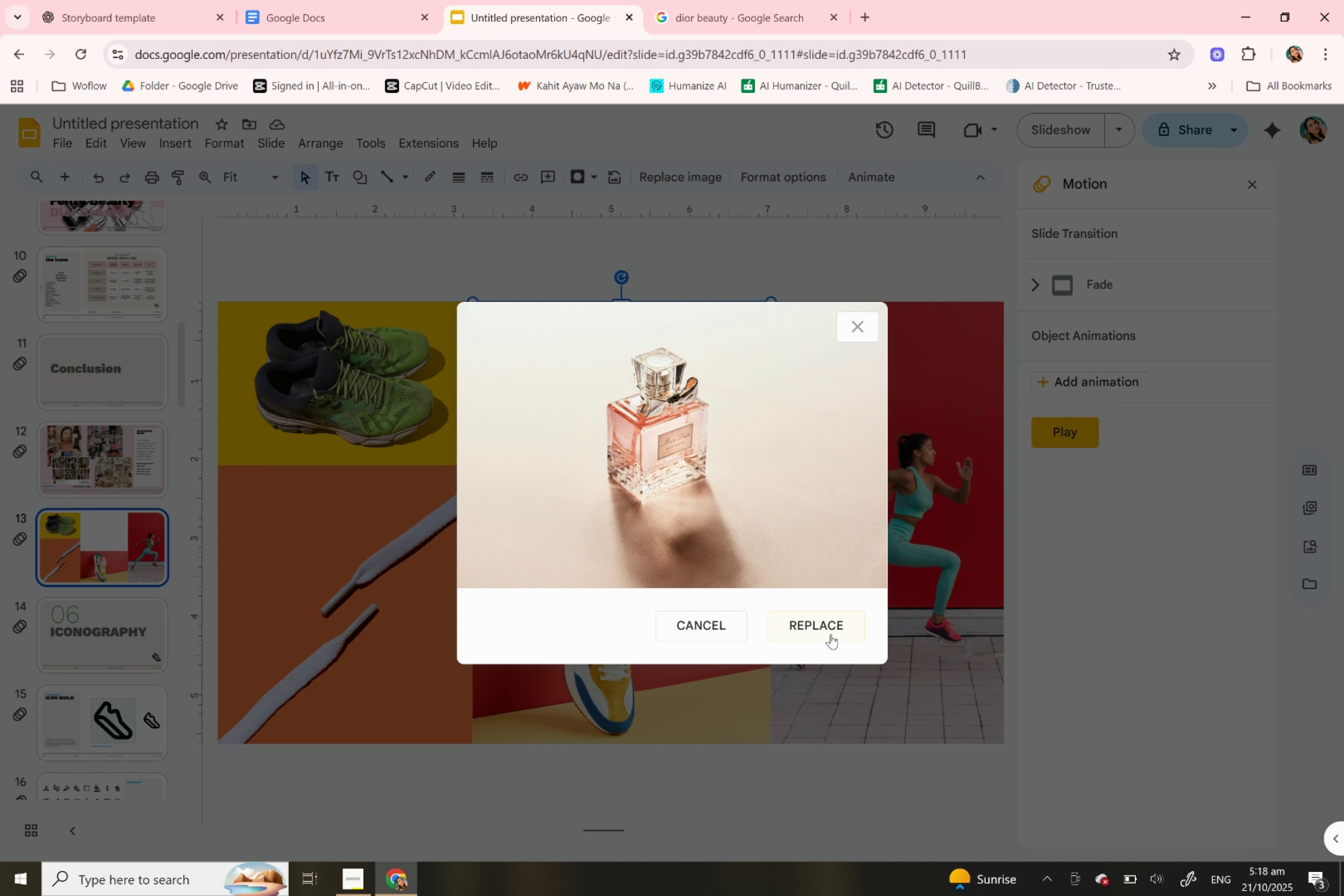 
left_click([828, 631])
 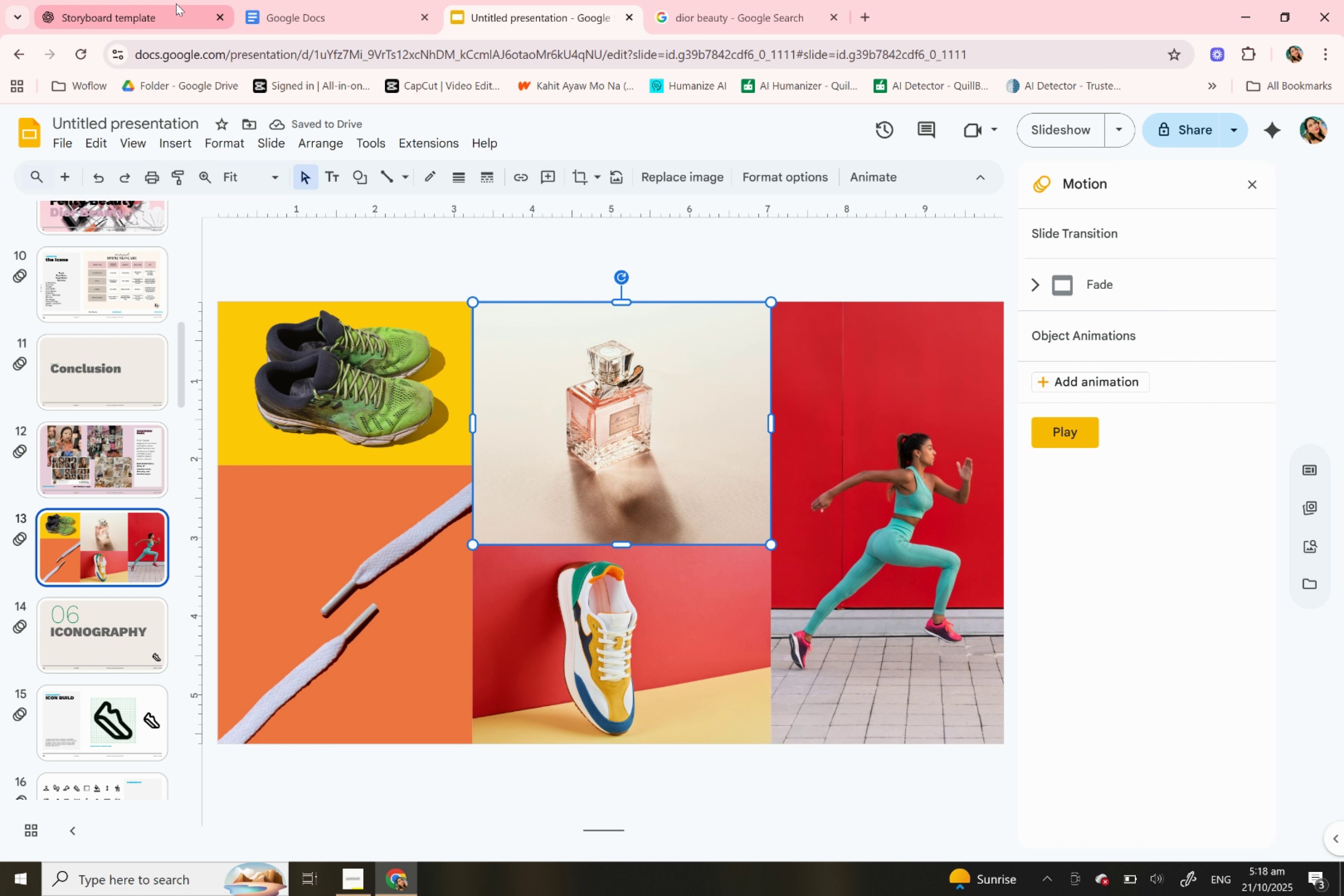 
left_click([176, 3])
 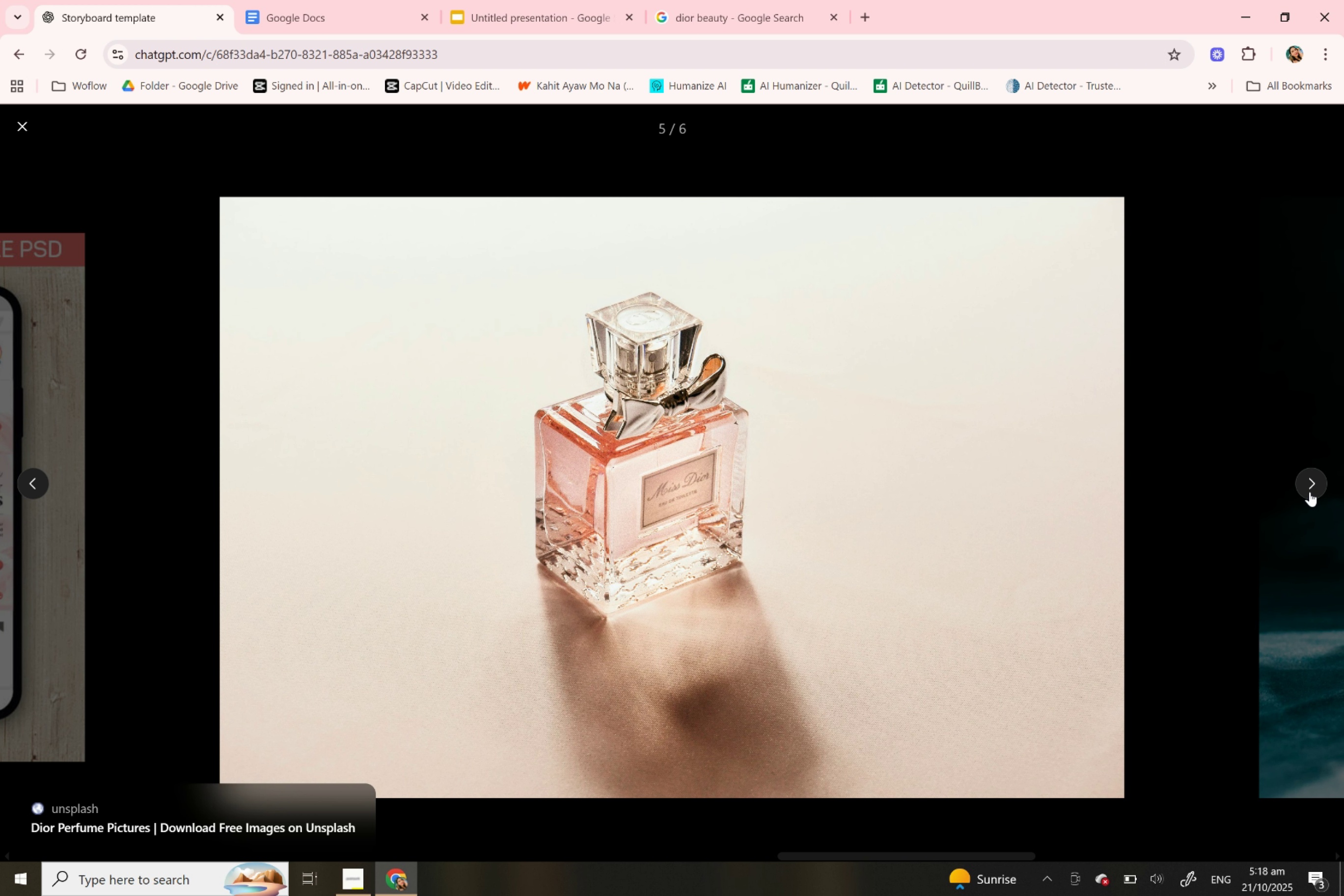 
left_click([1309, 491])
 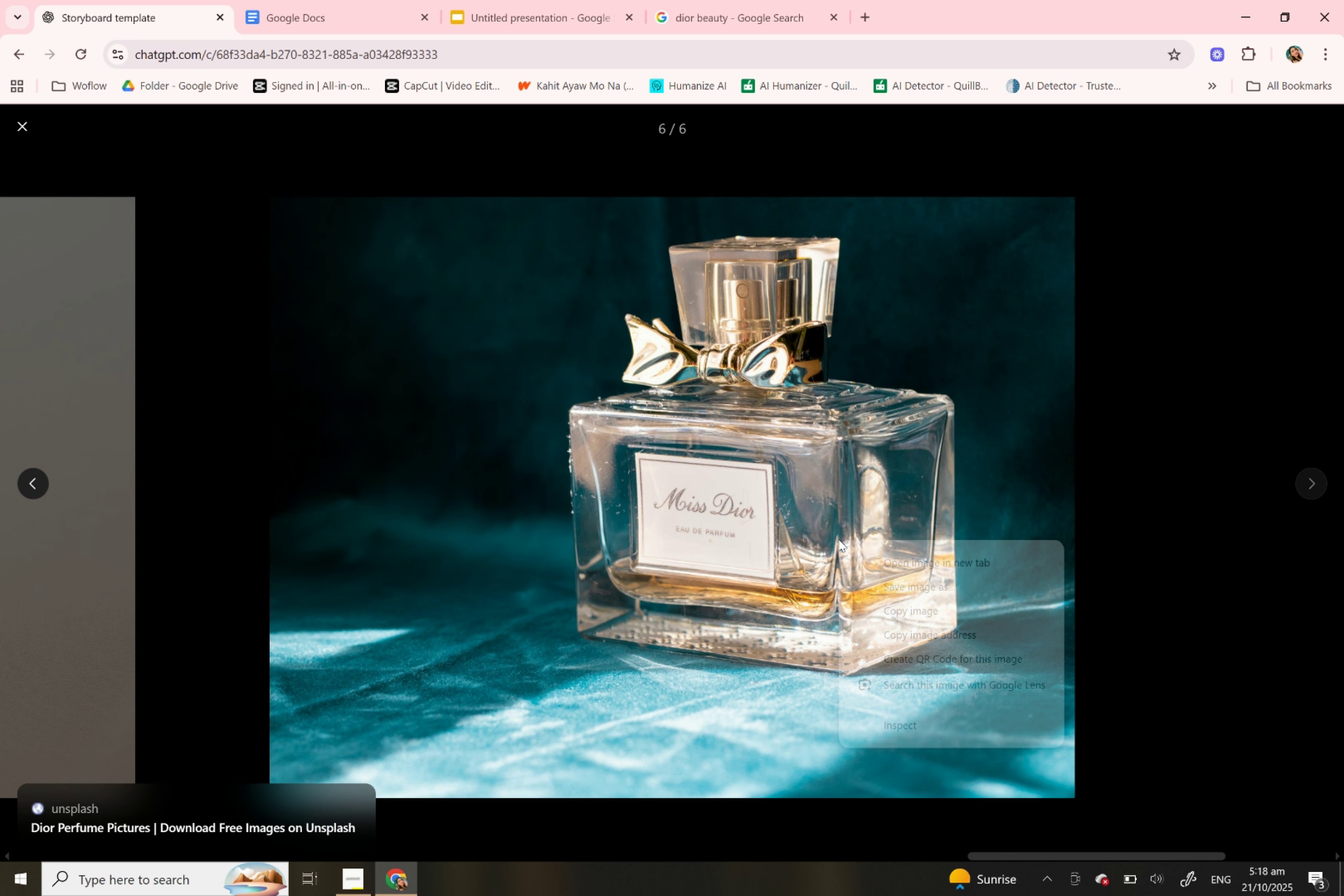 
right_click([838, 539])
 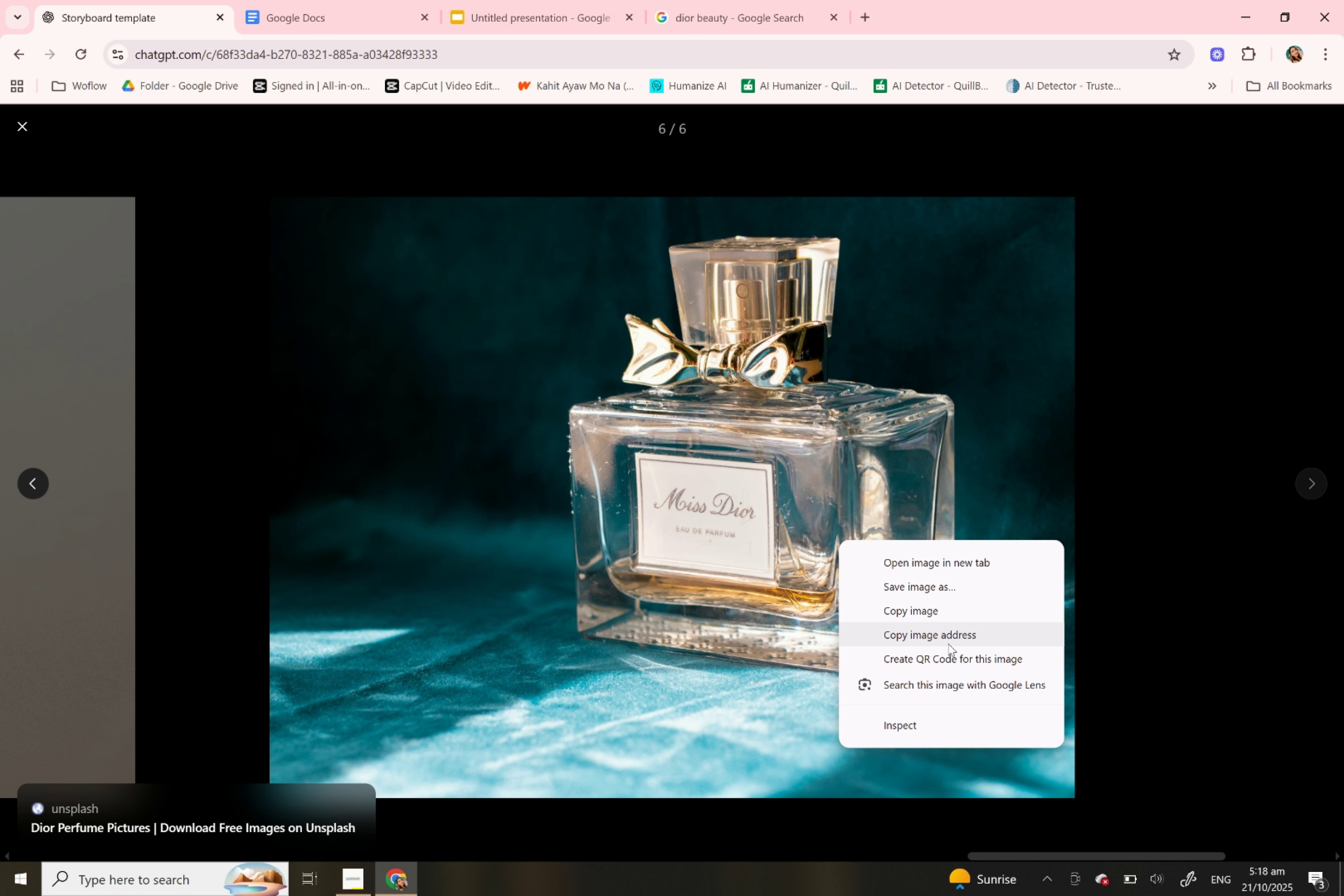 
left_click([948, 643])
 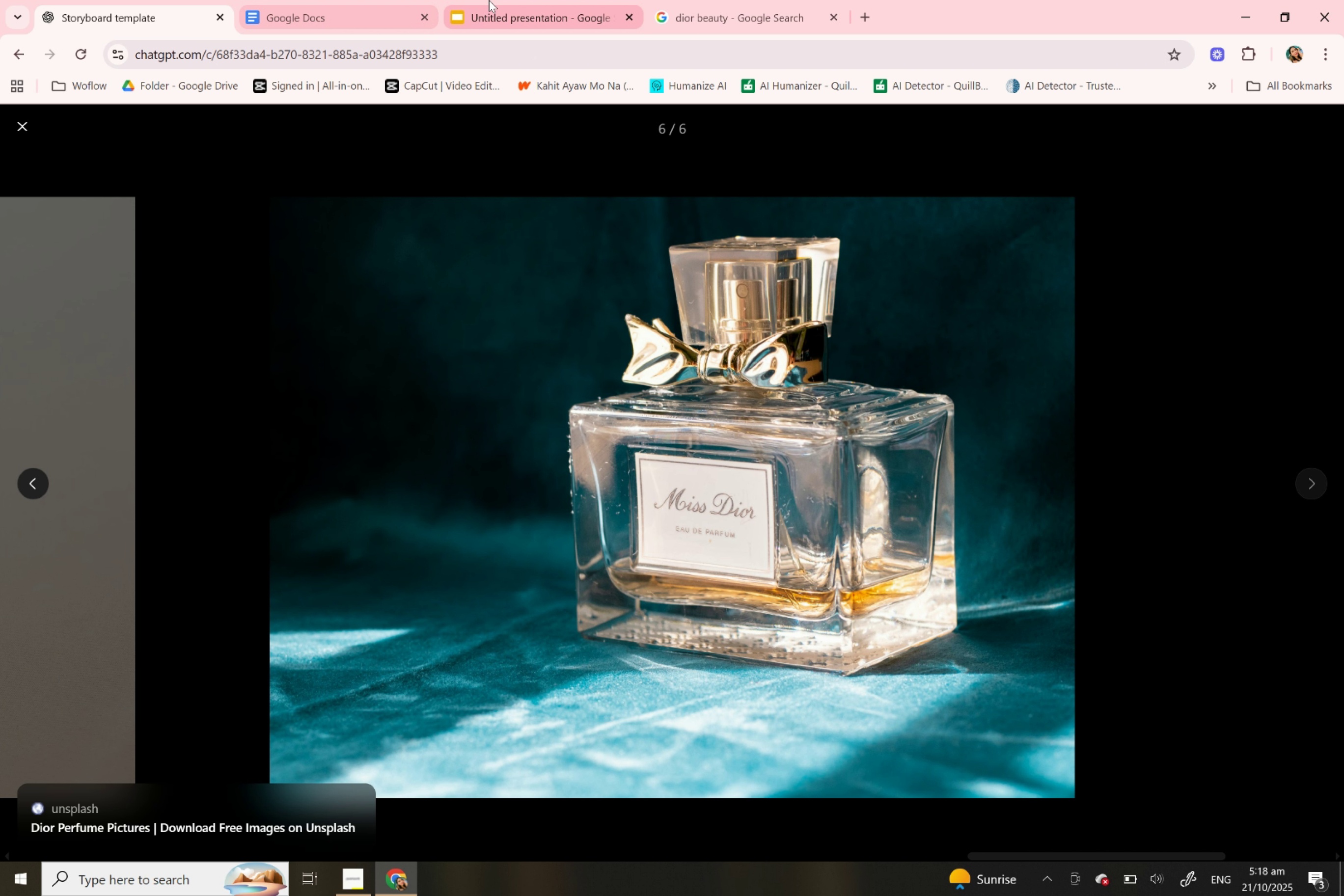 
left_click([489, 0])
 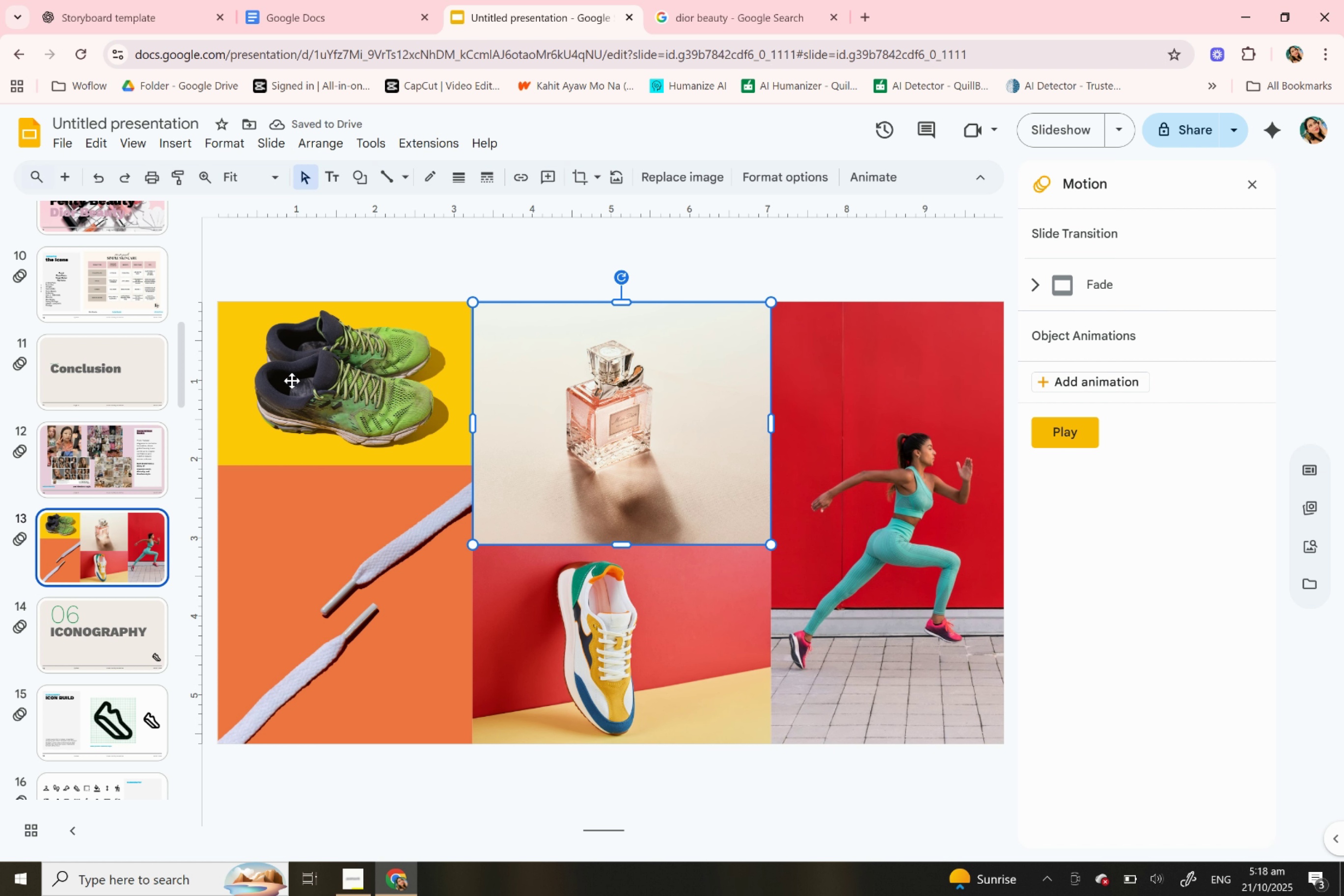 
left_click([292, 380])
 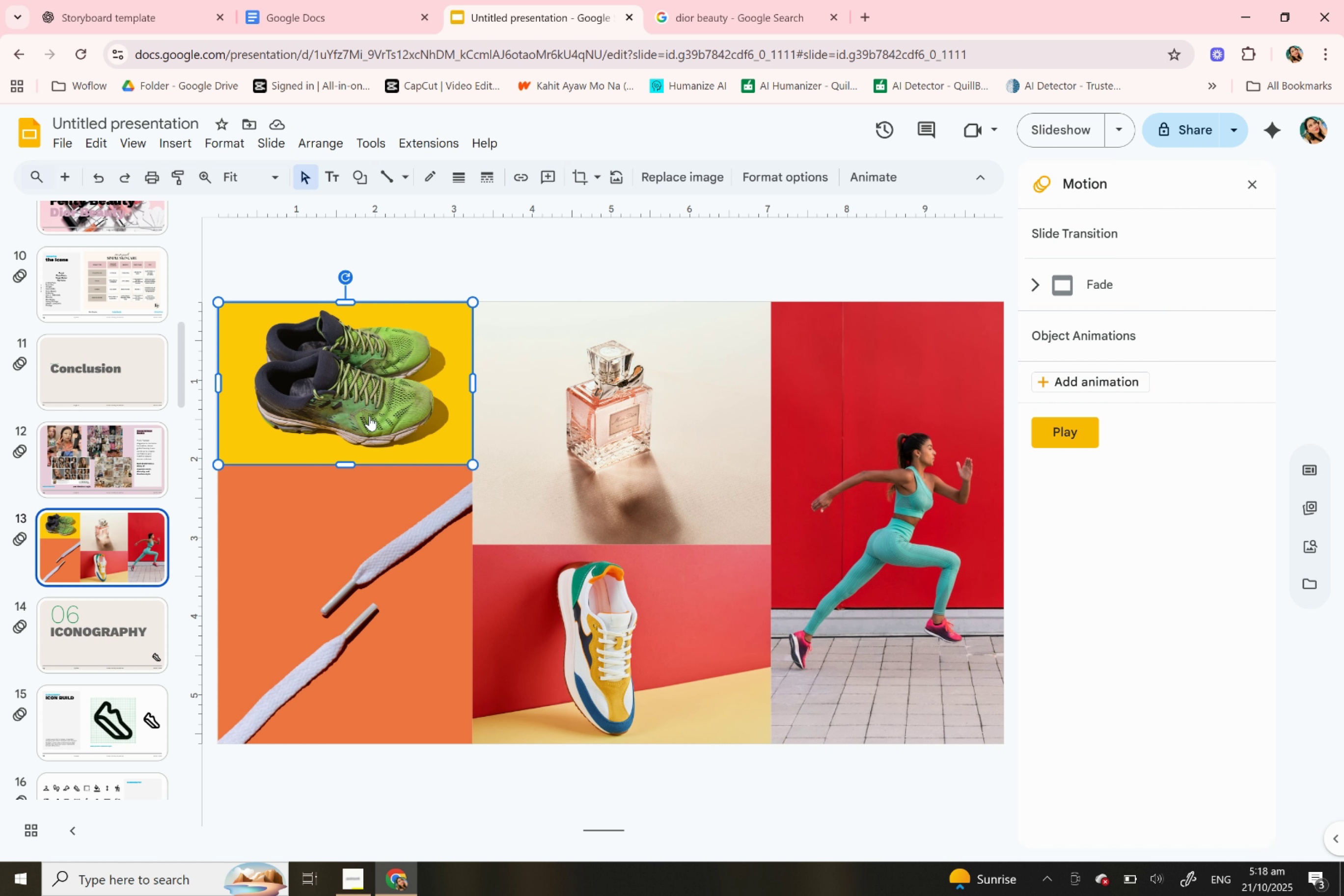 
right_click([369, 416])
 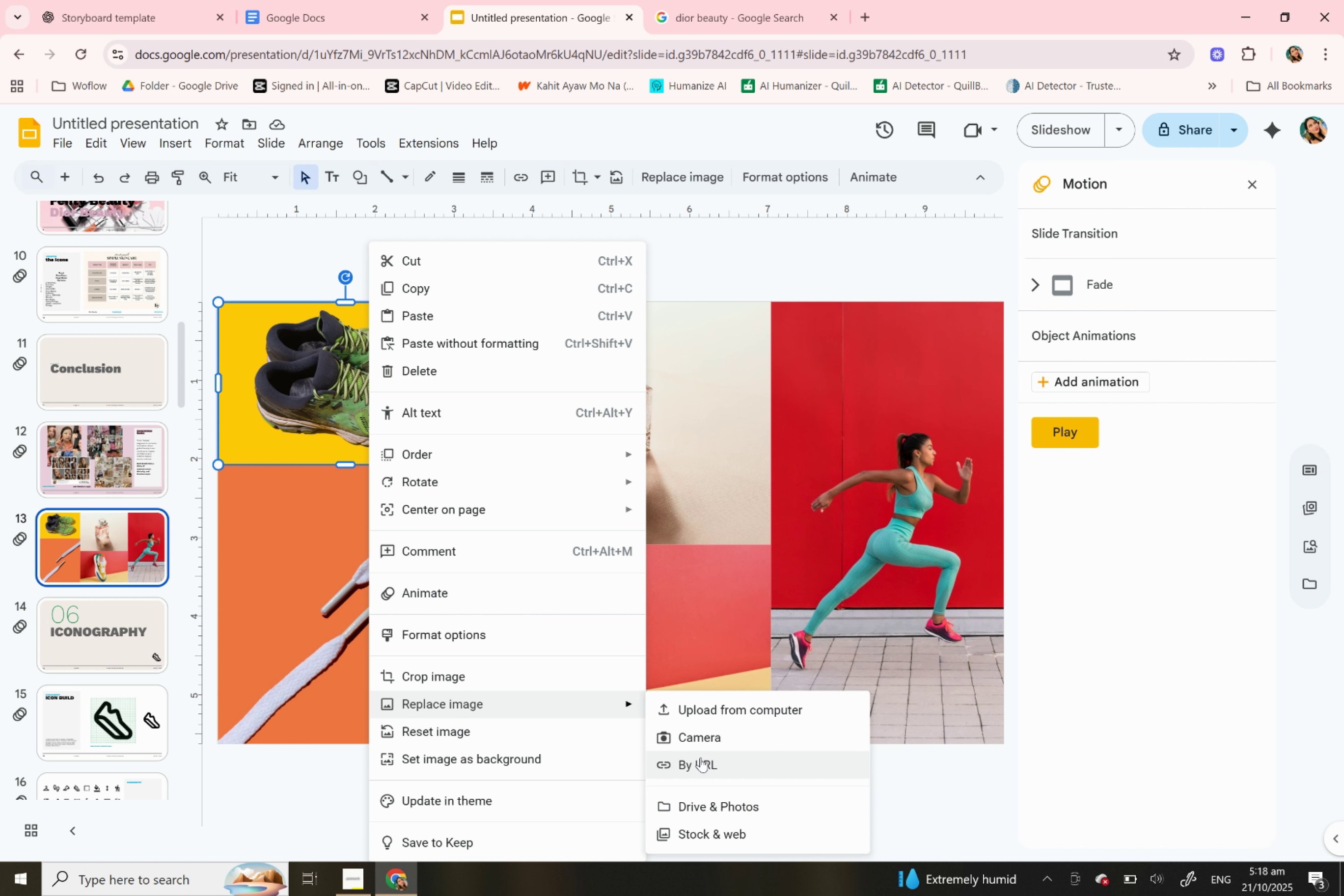 
wait(5.49)
 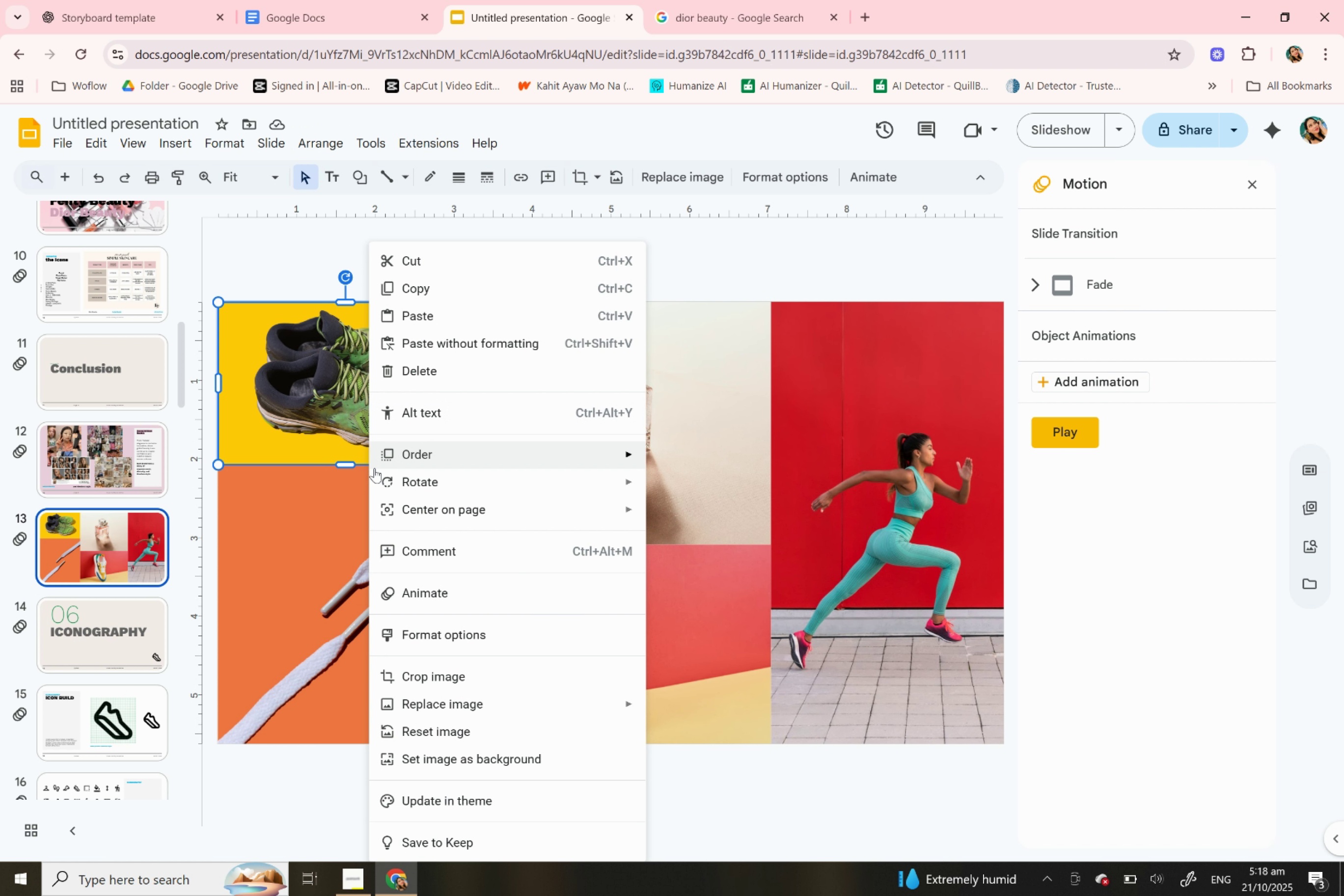 
key(Control+V)
 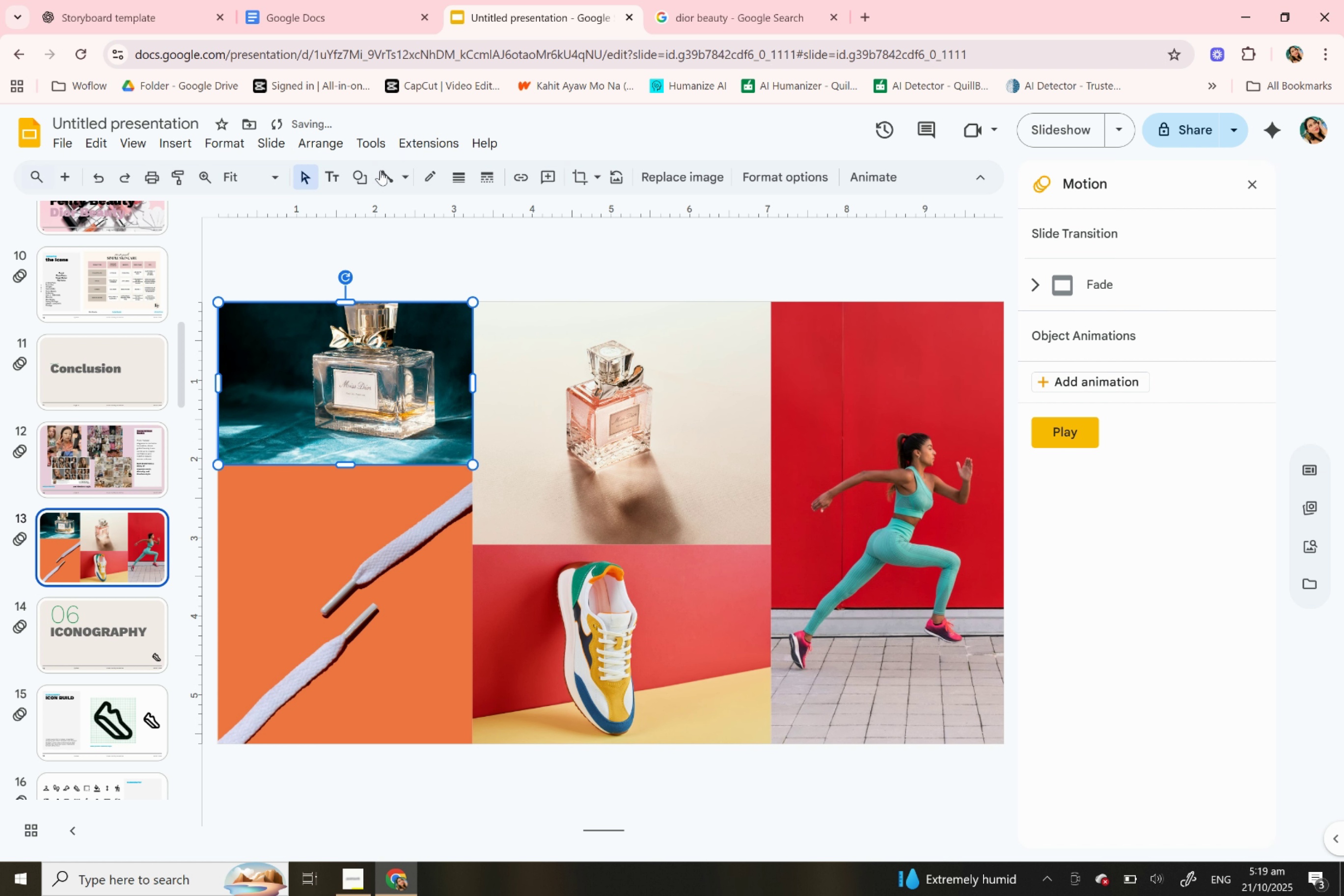 
wait(5.56)
 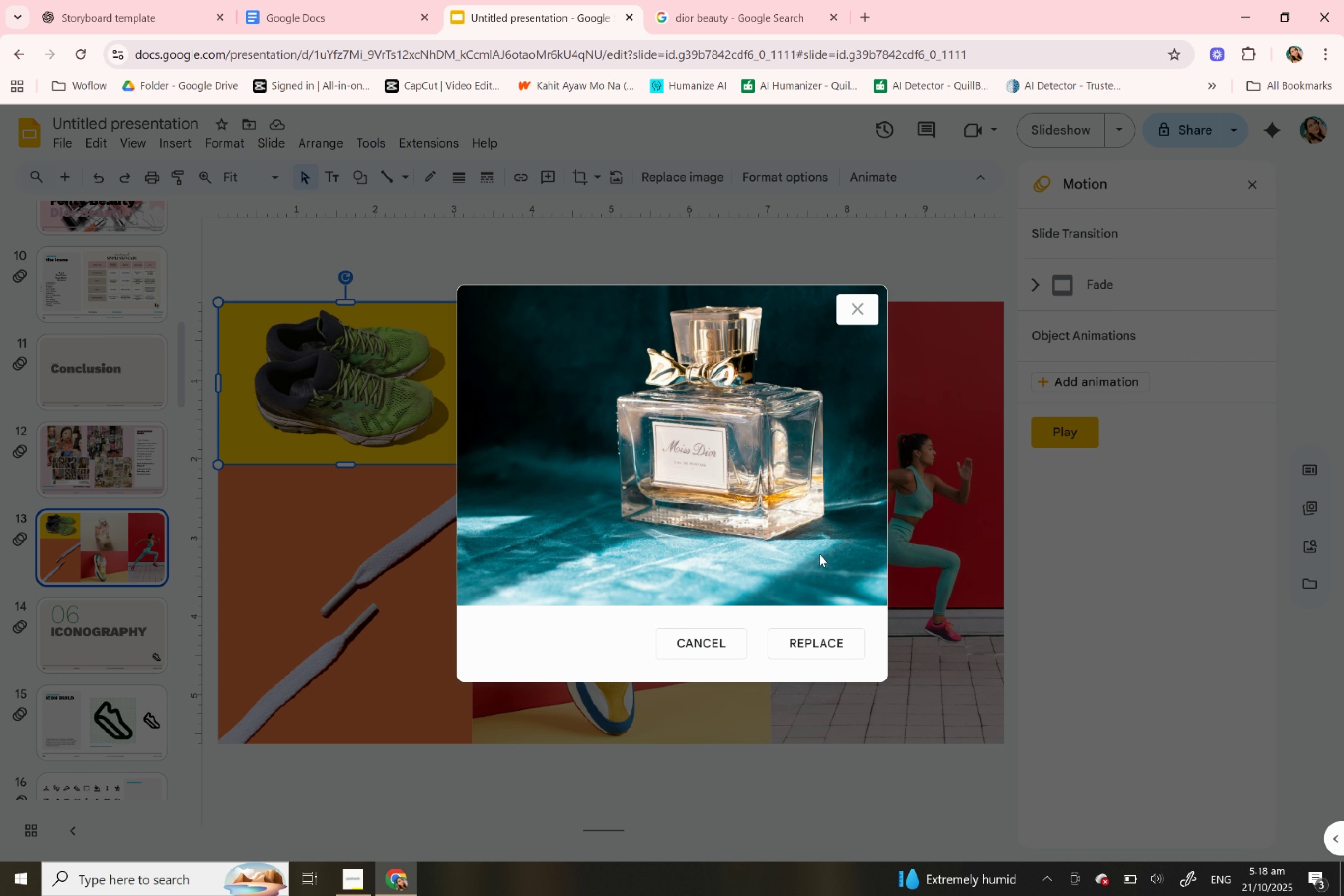 
left_click([298, 27])
 